 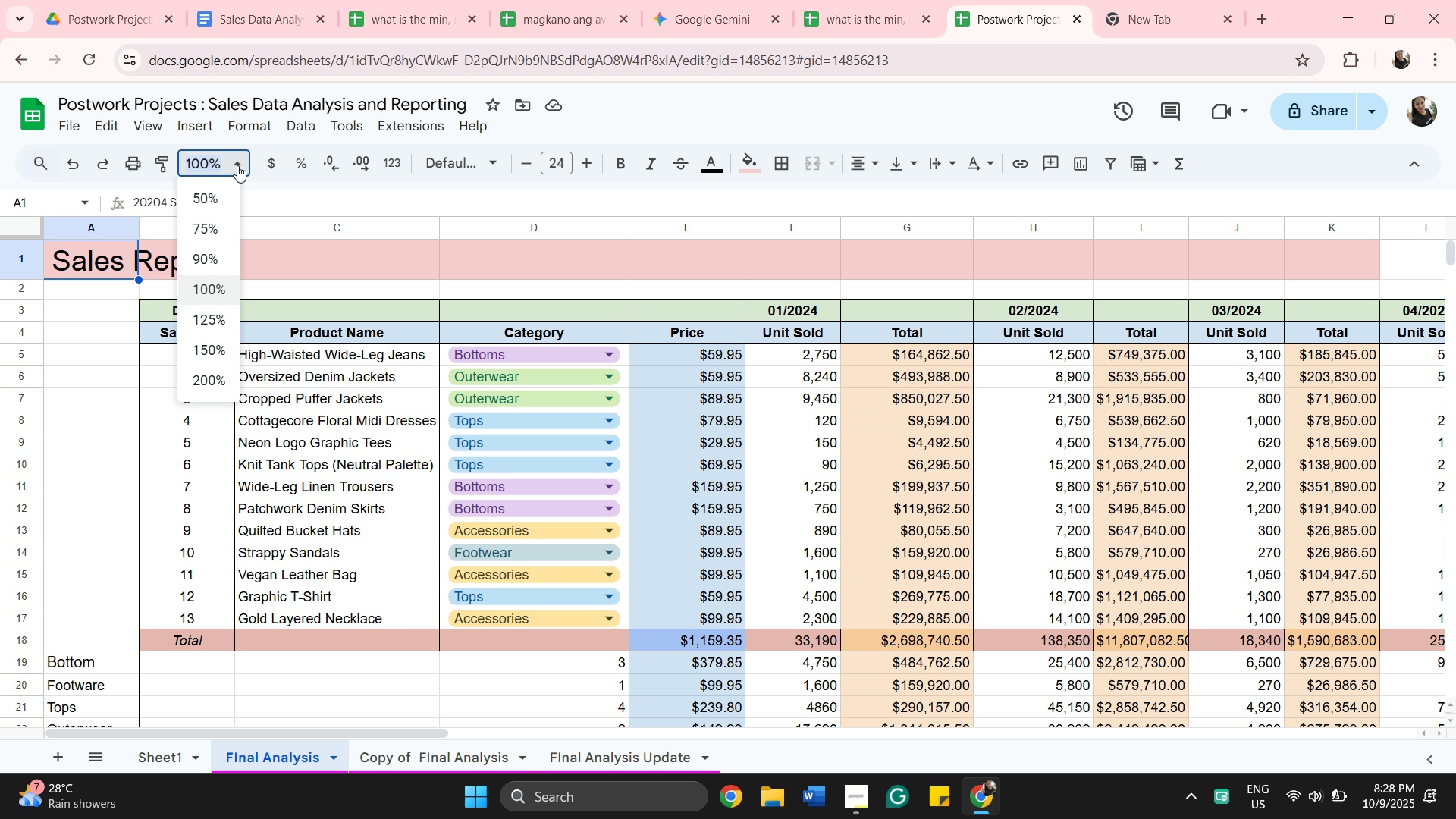 
left_click([215, 233])
 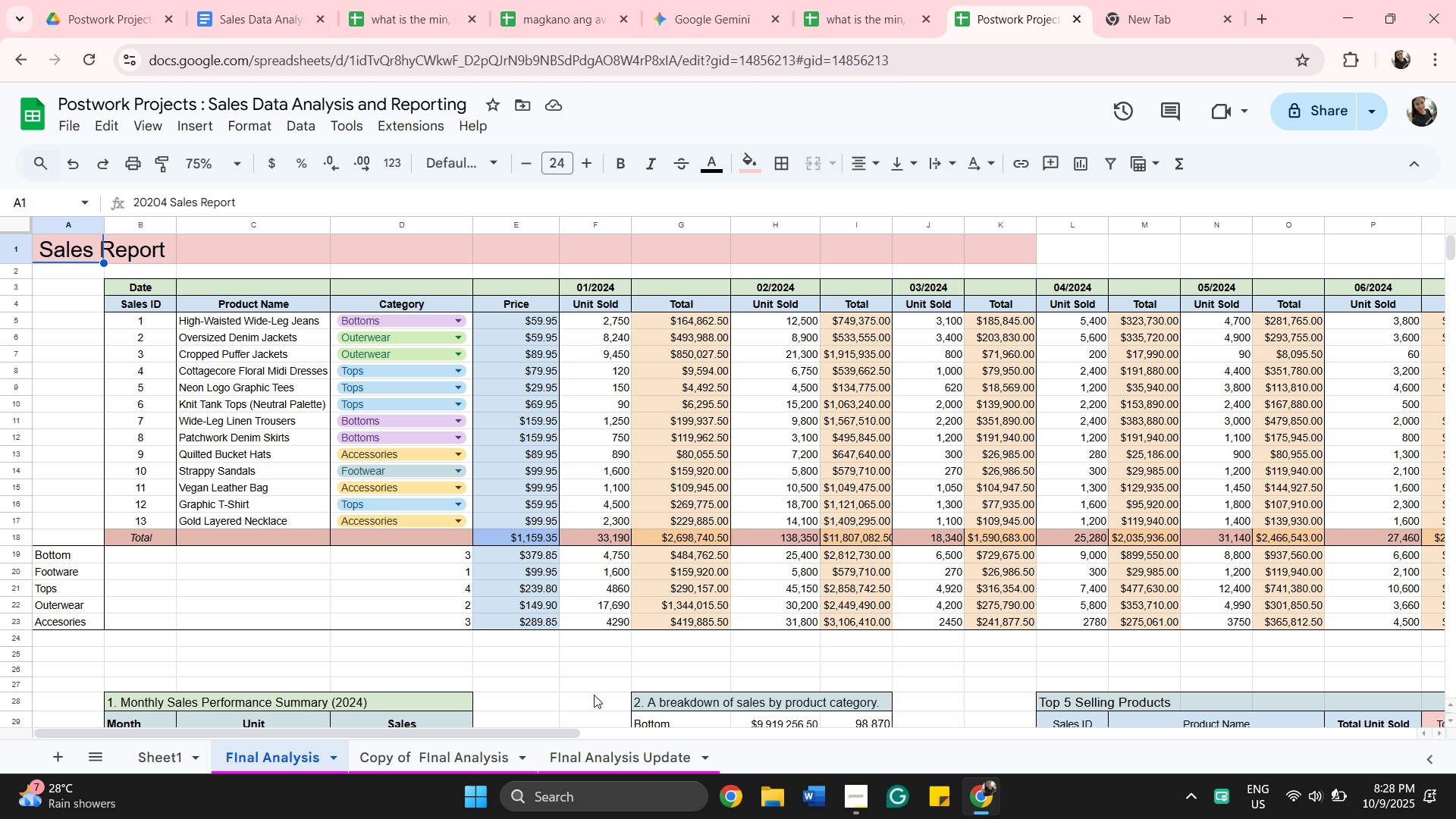 
left_click_drag(start_coordinate=[576, 729], to_coordinate=[1231, 818])
 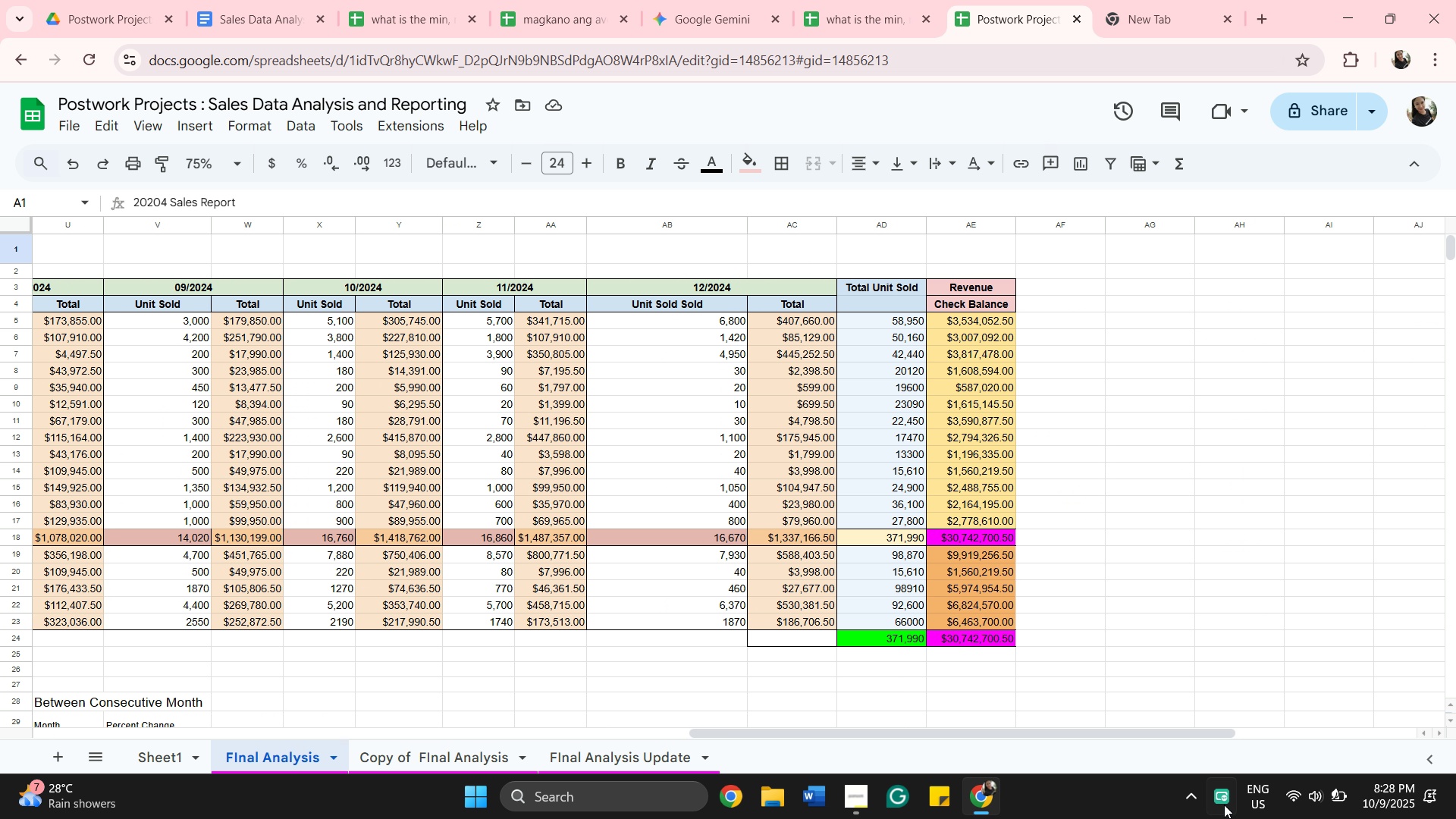 
scroll: coordinate [1236, 637], scroll_direction: down, amount: 8.0
 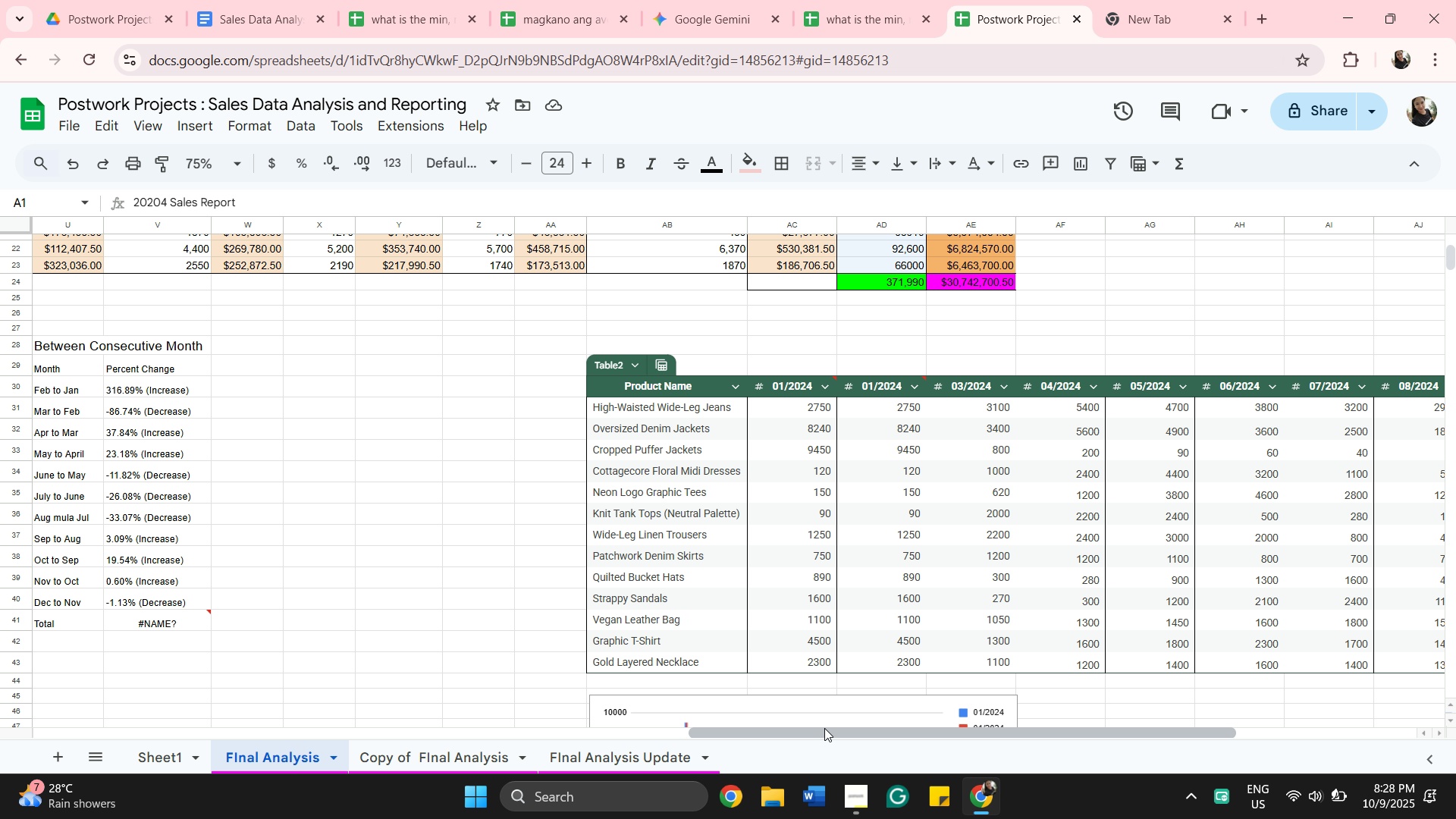 
left_click_drag(start_coordinate=[827, 733], to_coordinate=[640, 721])
 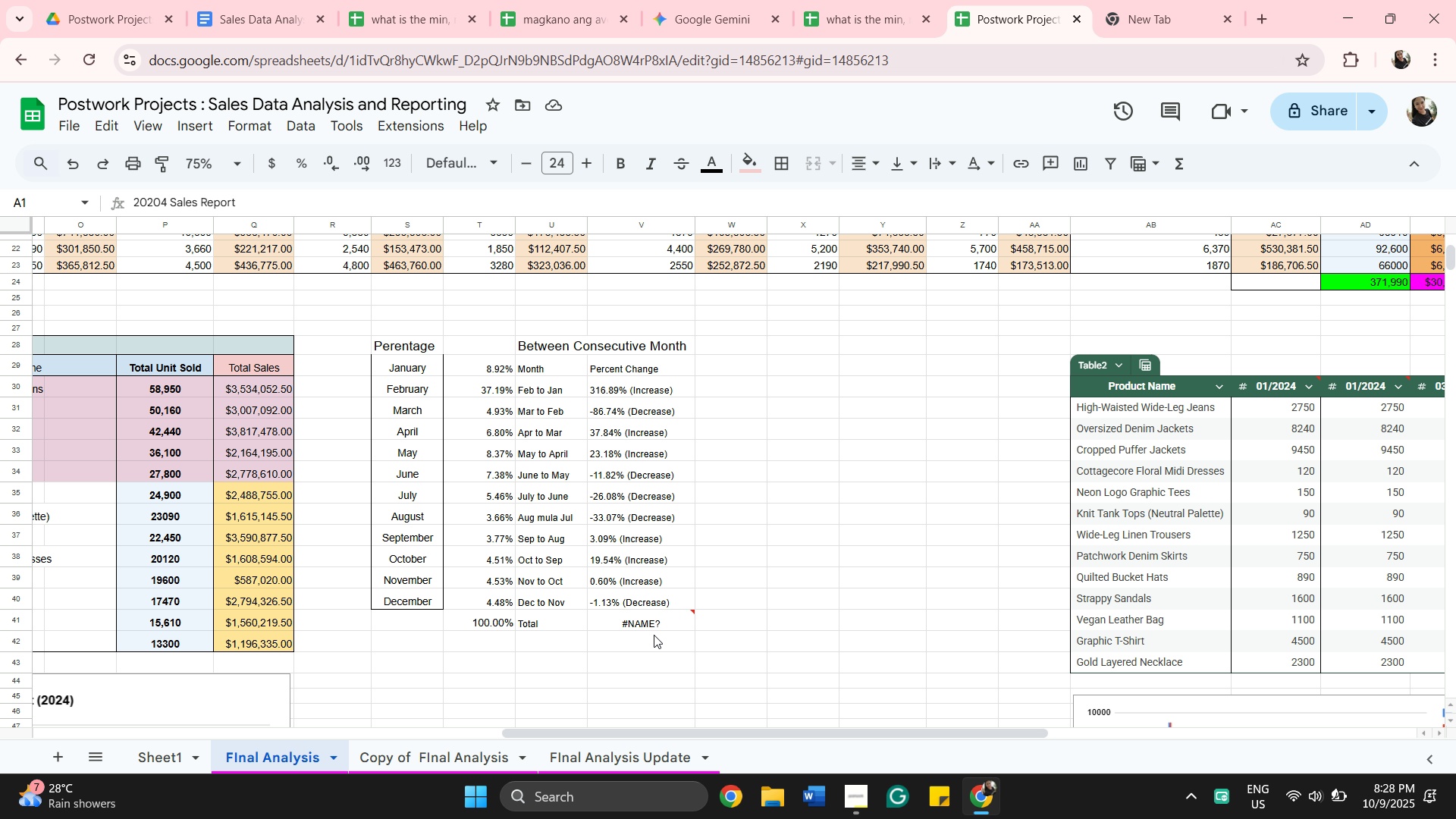 
left_click([650, 623])
 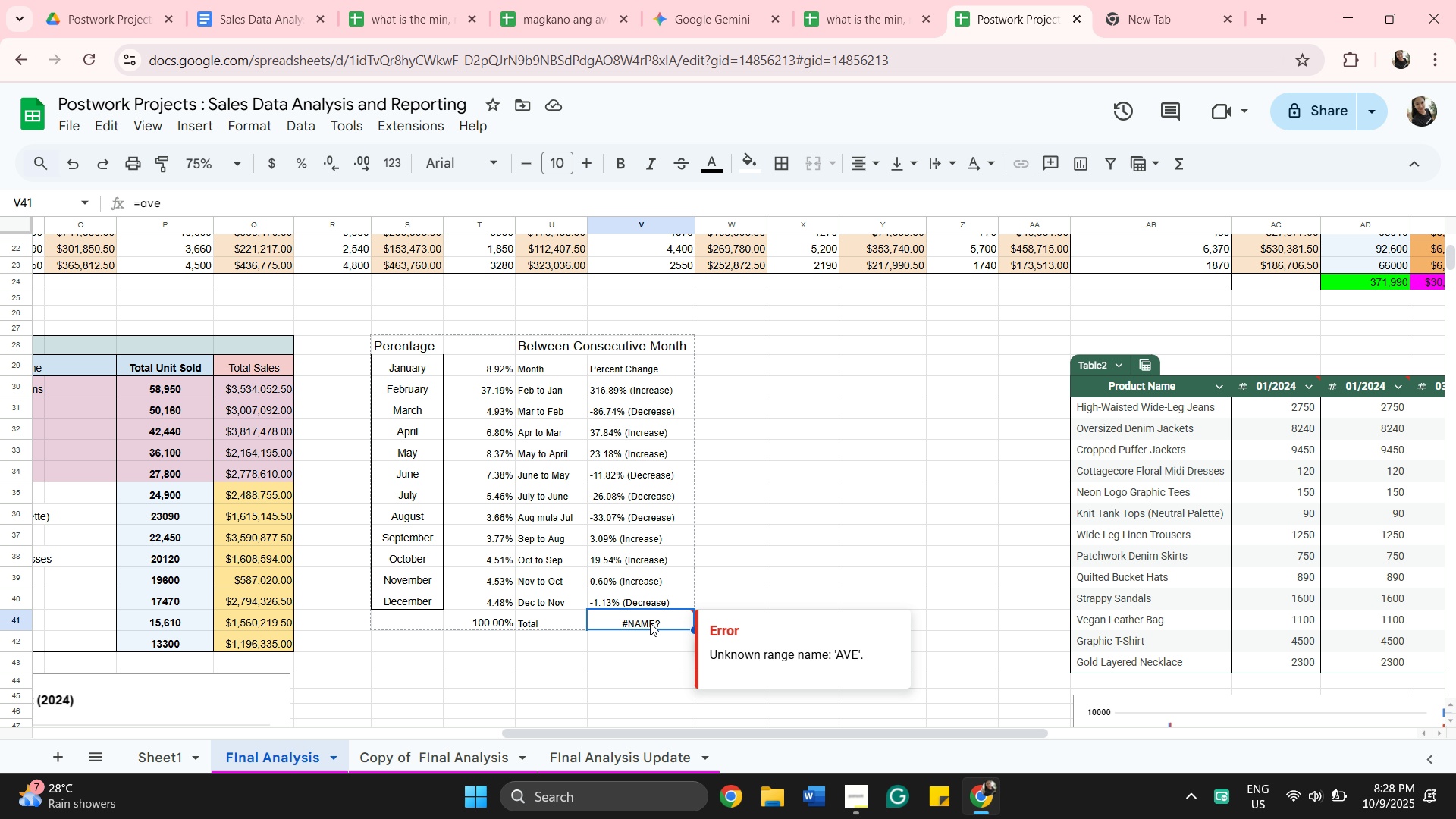 
left_click([650, 623])
 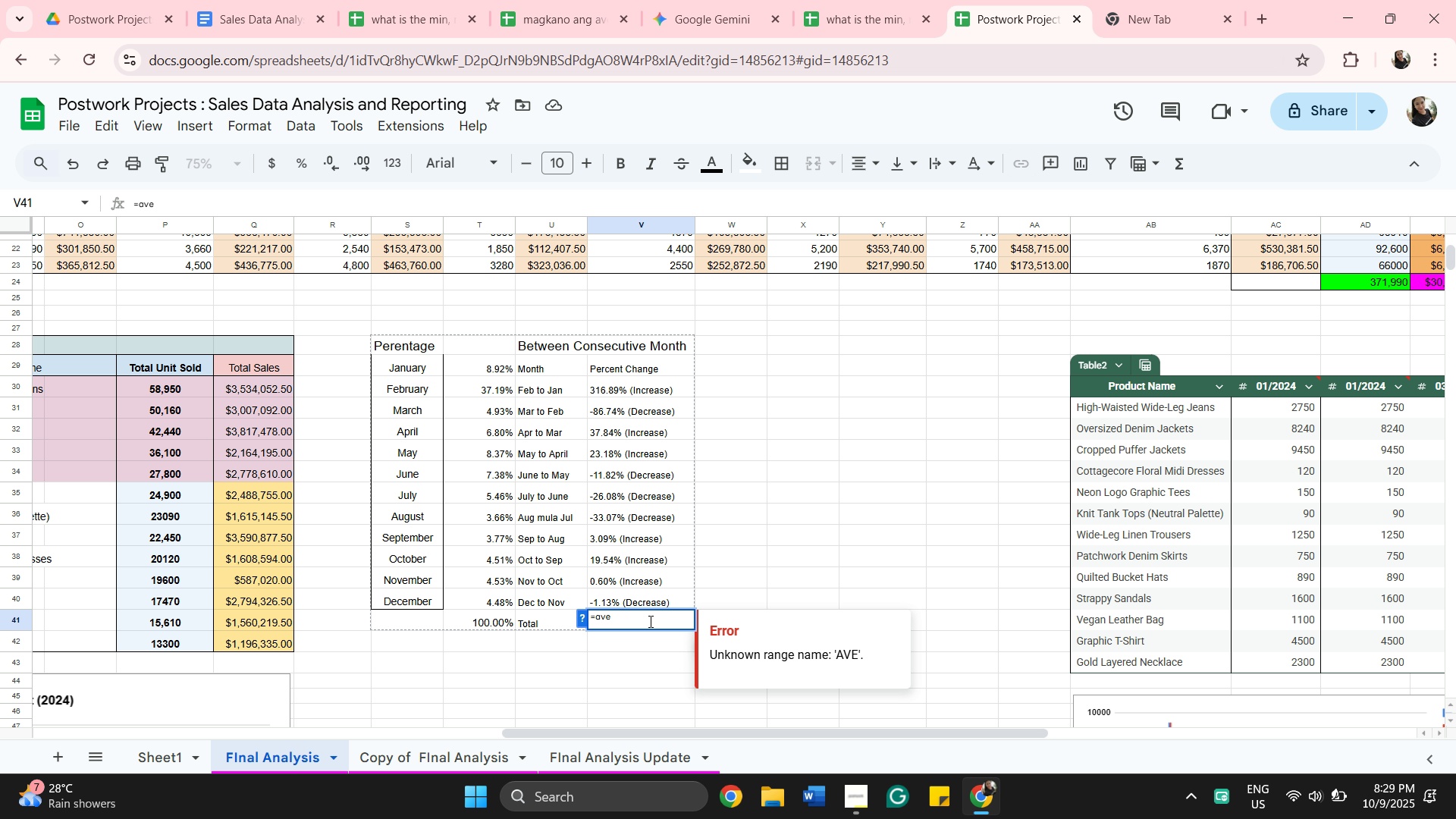 
type(rage)
 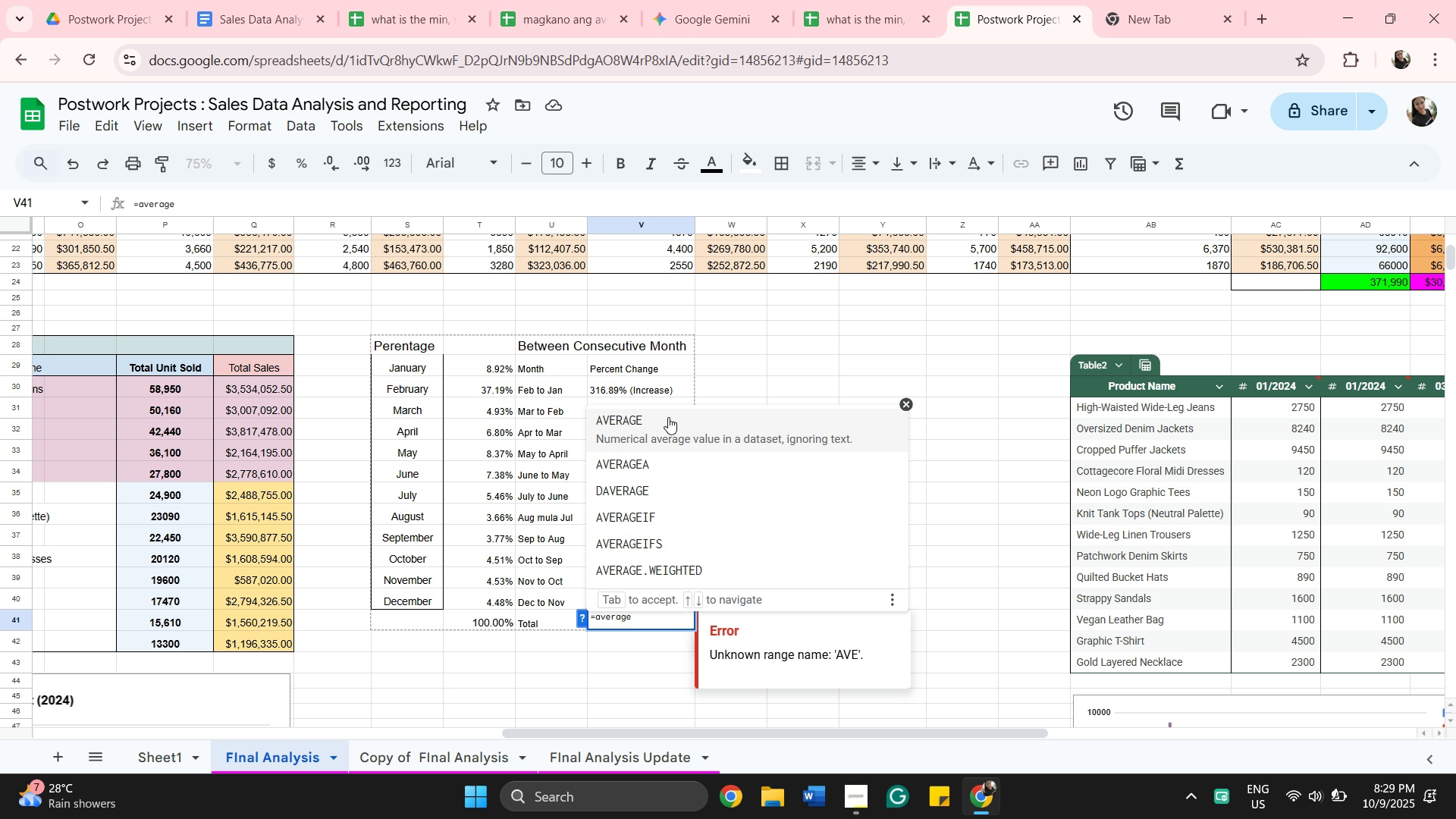 
wait(7.17)
 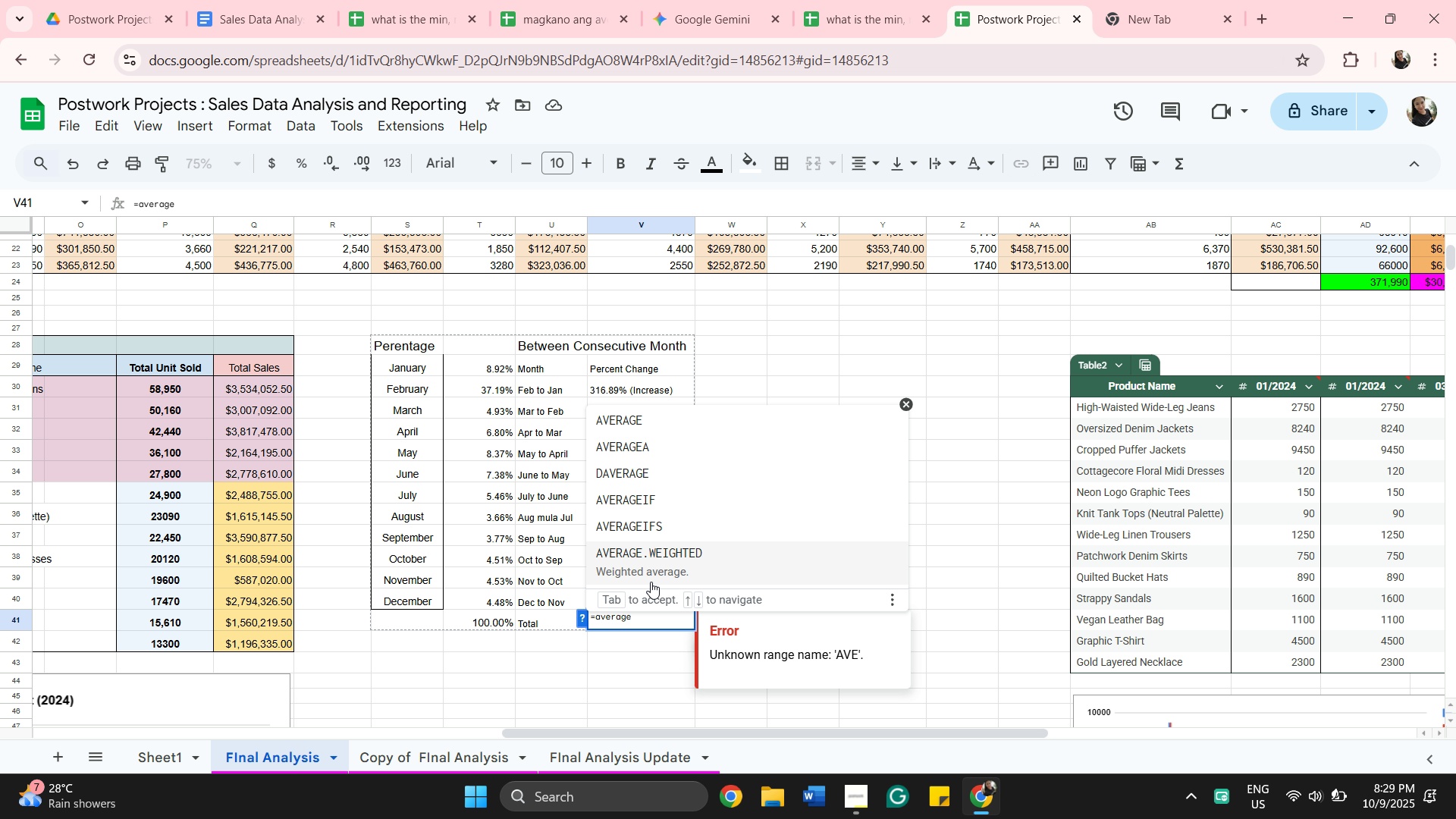 
left_click([675, 427])
 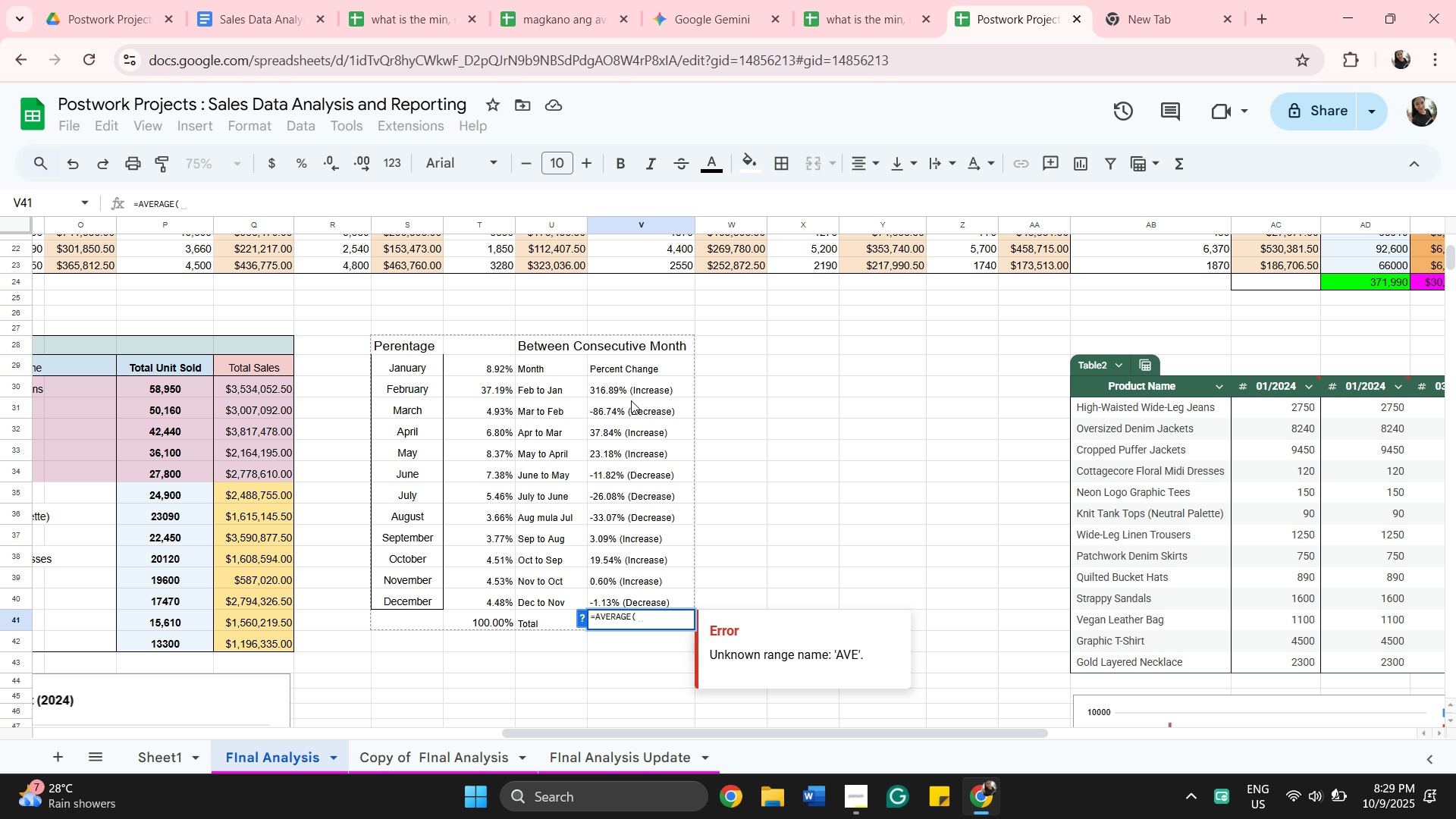 
left_click([626, 395])
 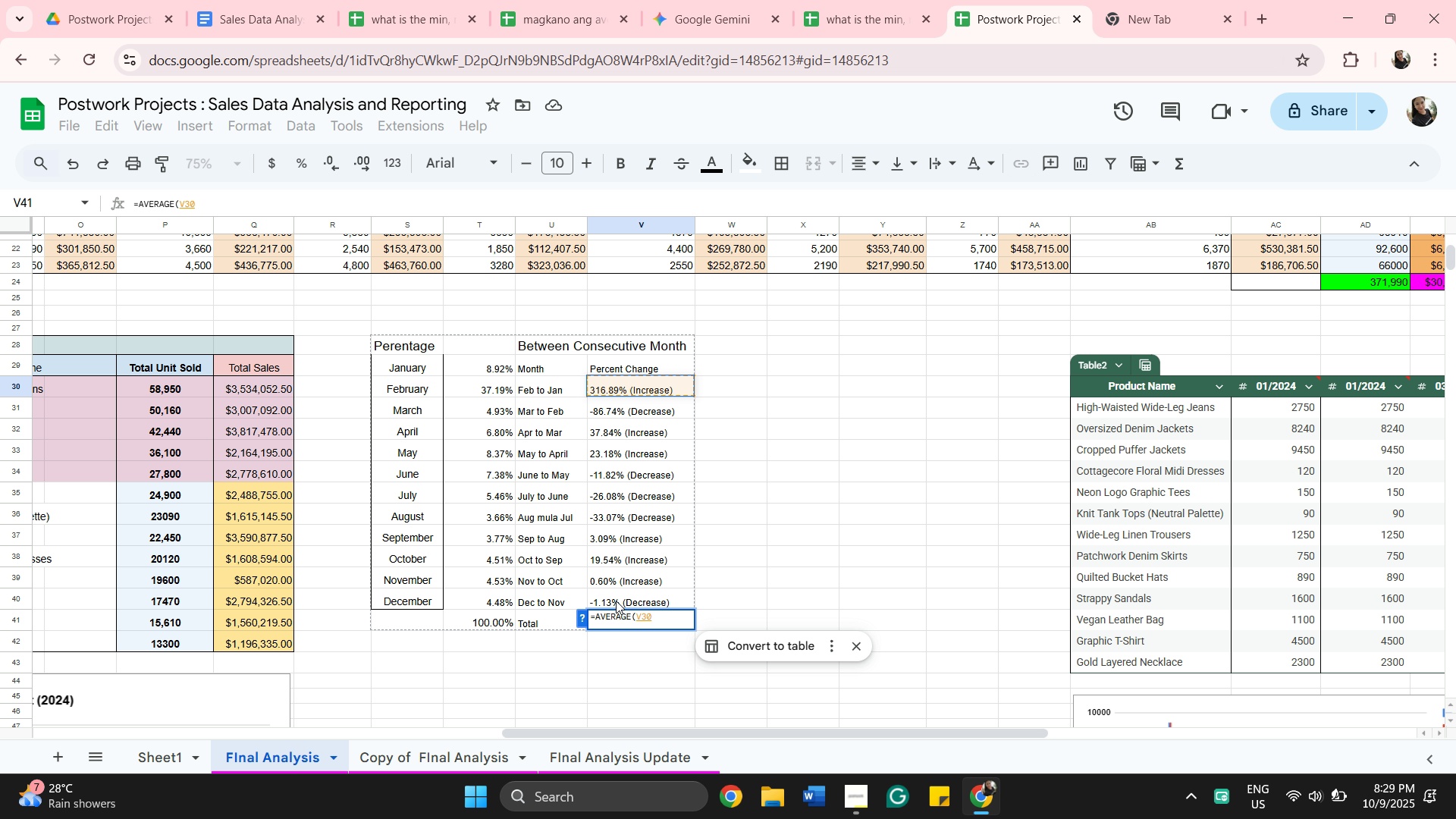 
hold_key(key=ShiftLeft, duration=0.35)
 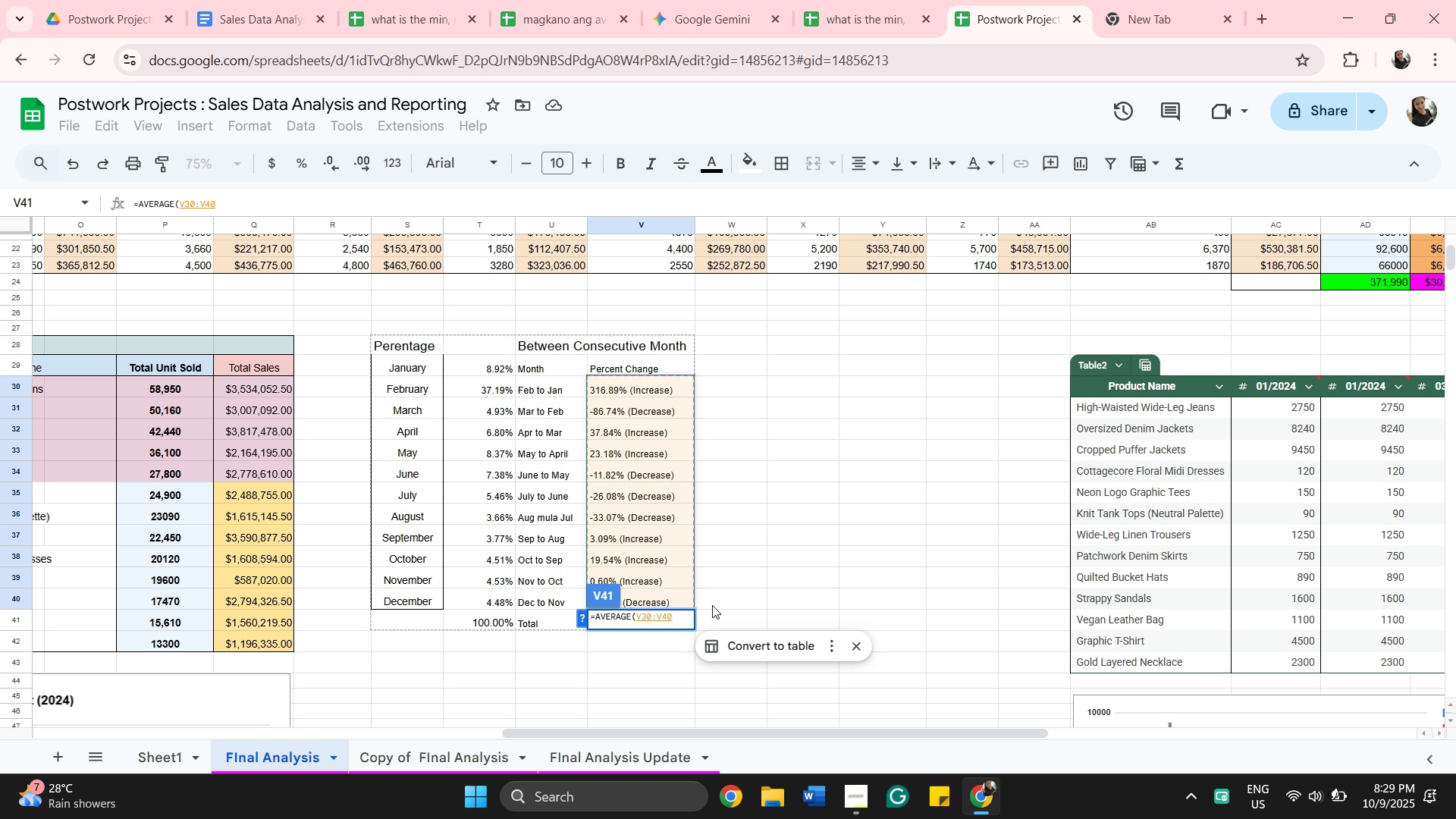 
key(0)
 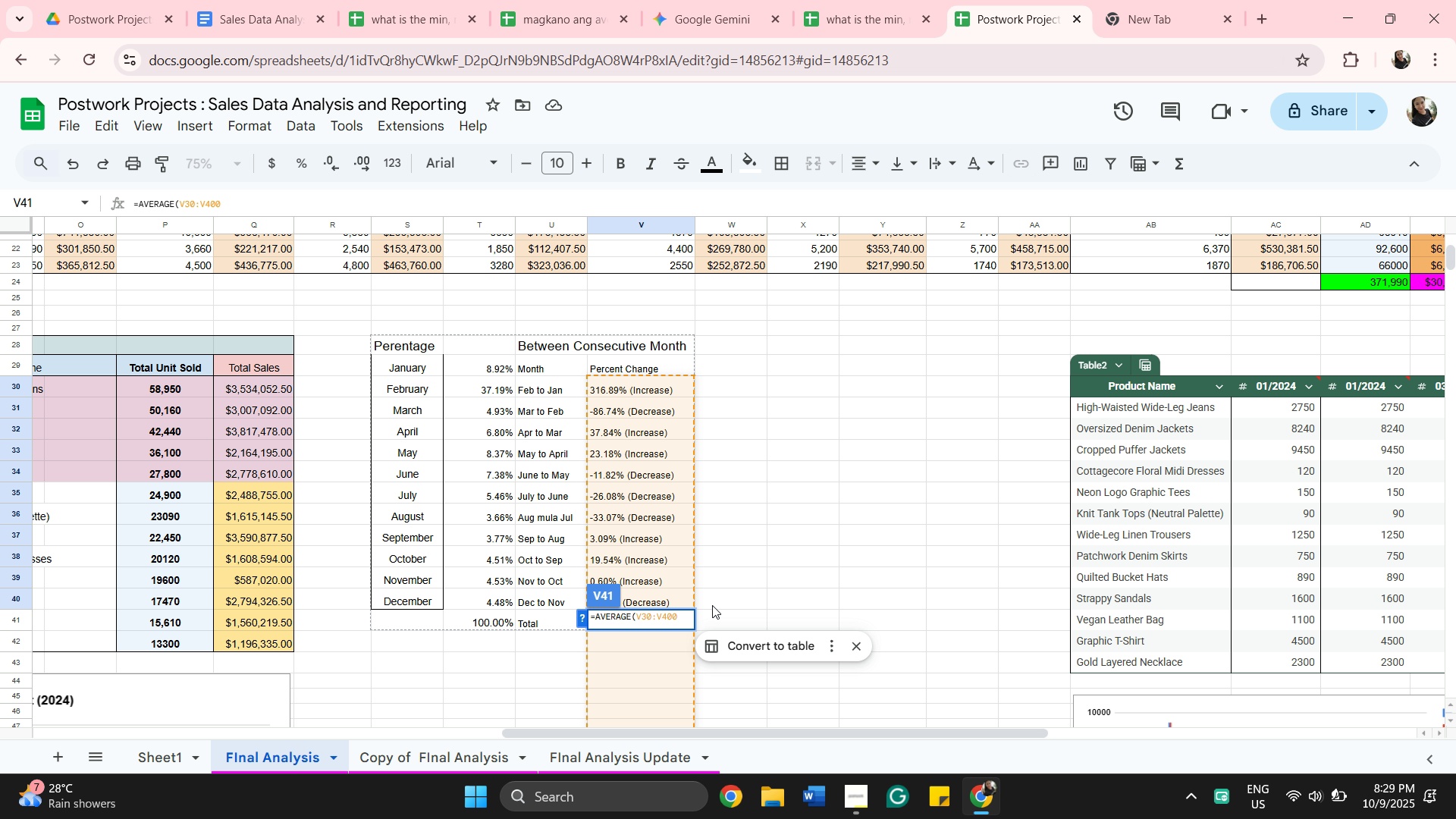 
key(Backspace)
 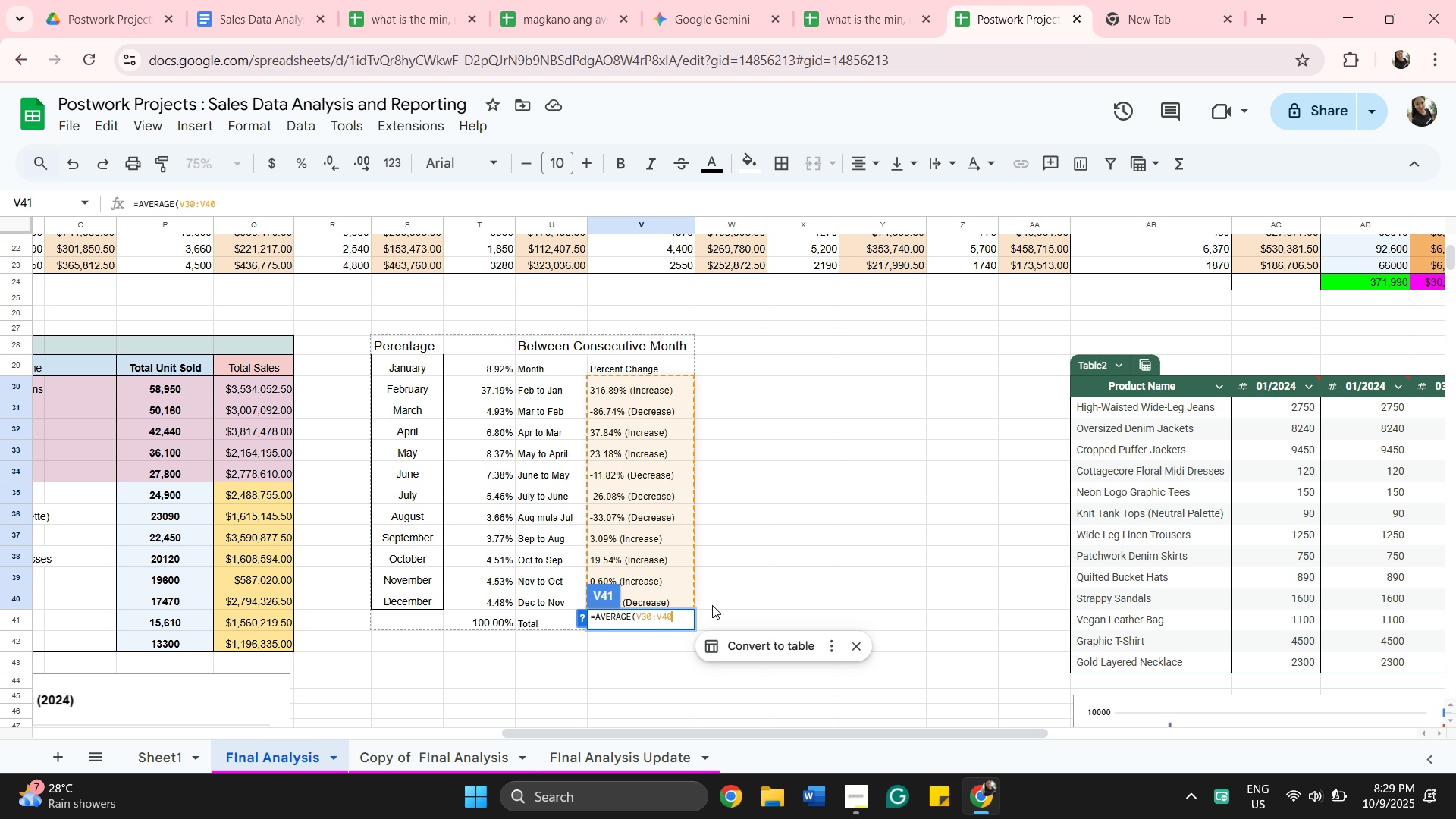 
key(Shift+0)
 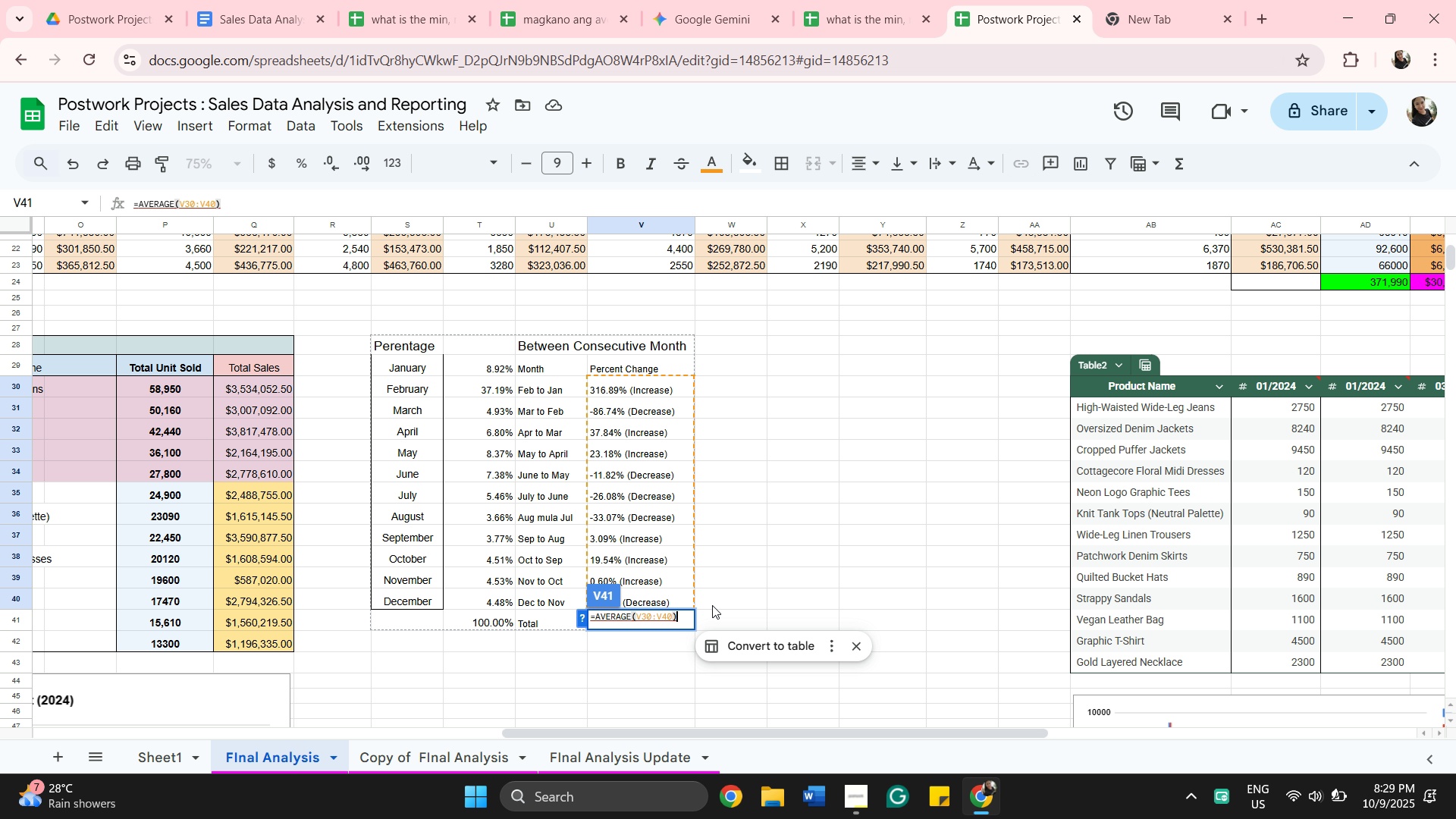 
key(Enter)
 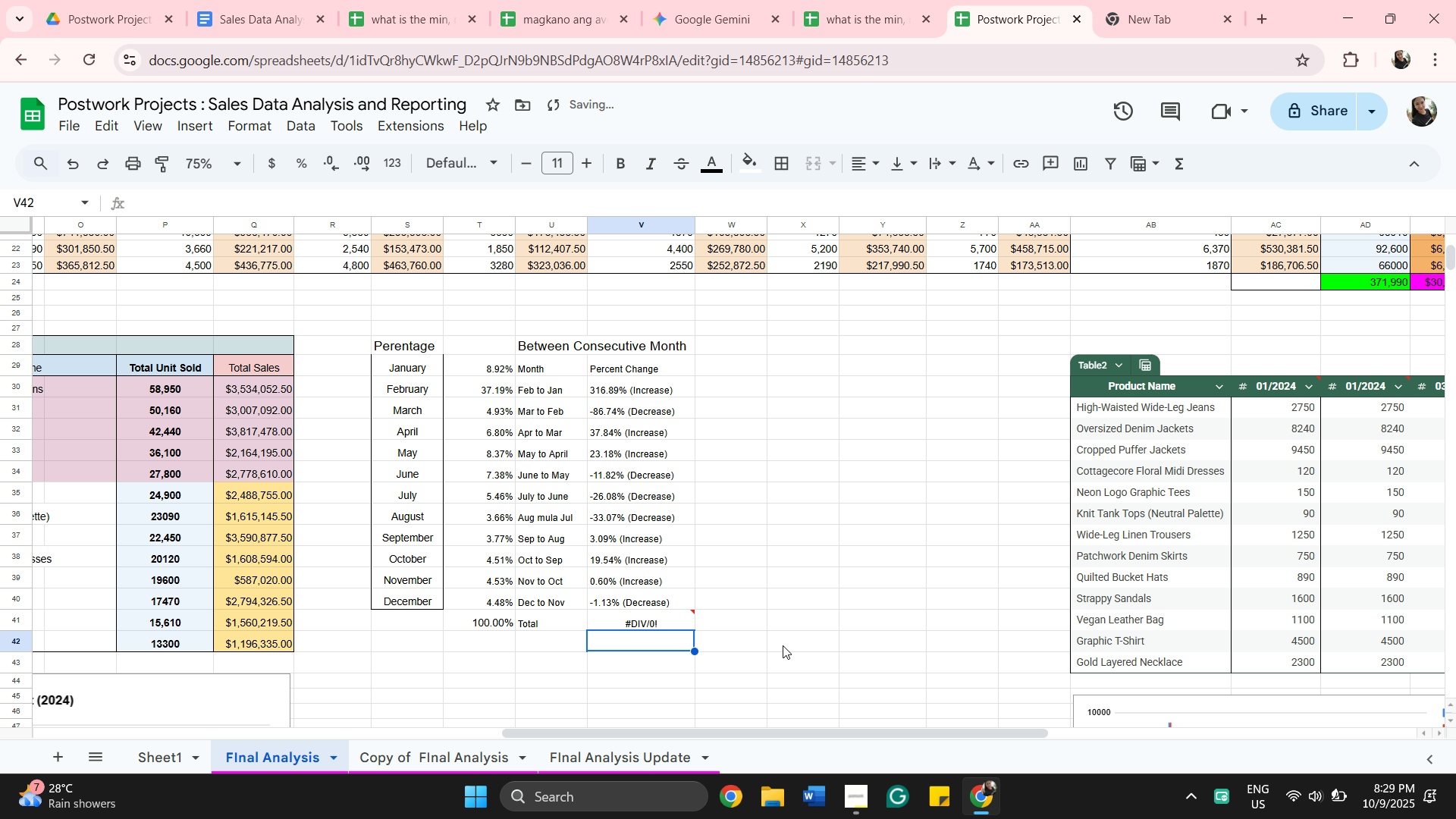 
left_click([648, 615])
 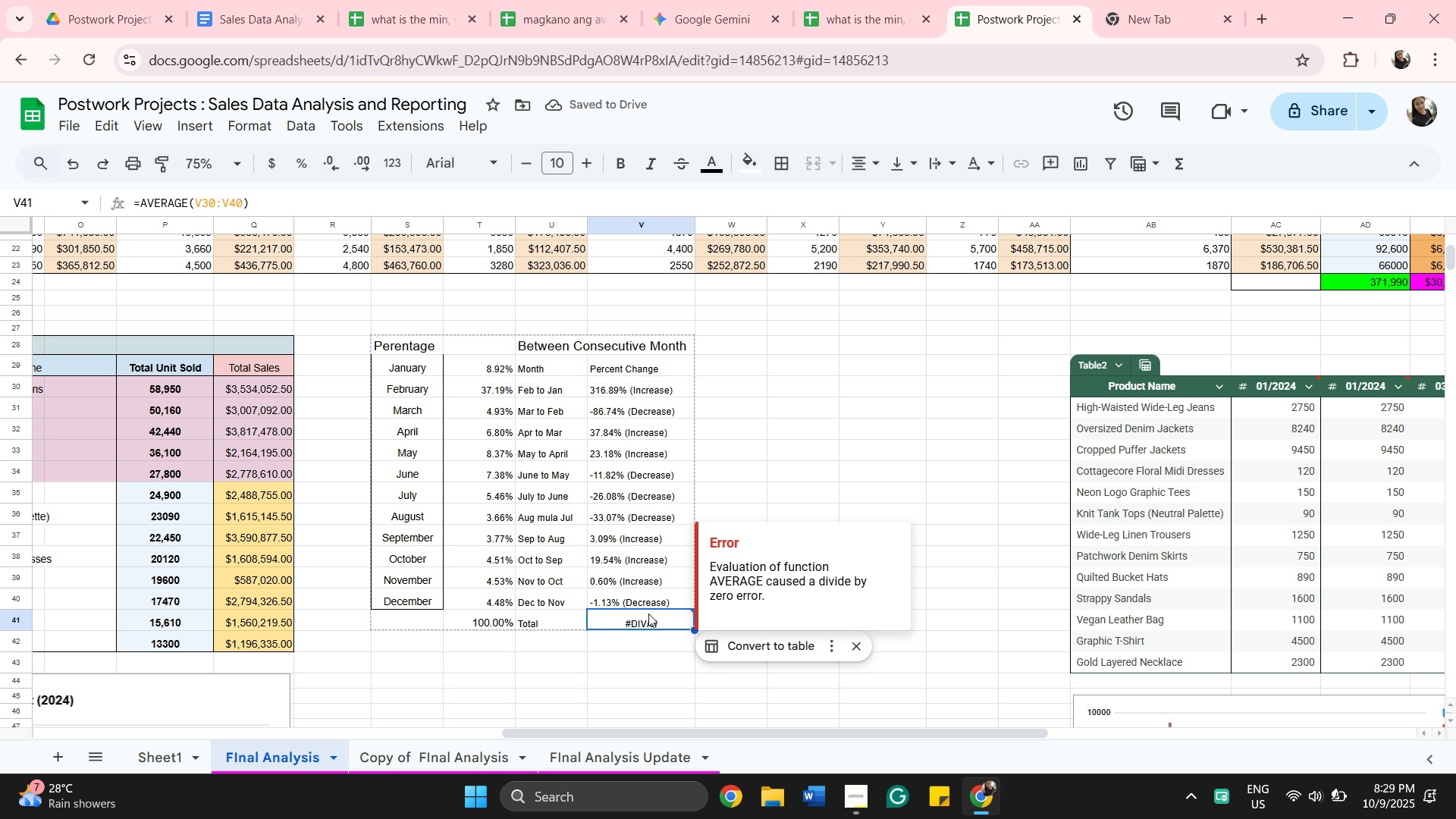 
double_click([651, 617])
 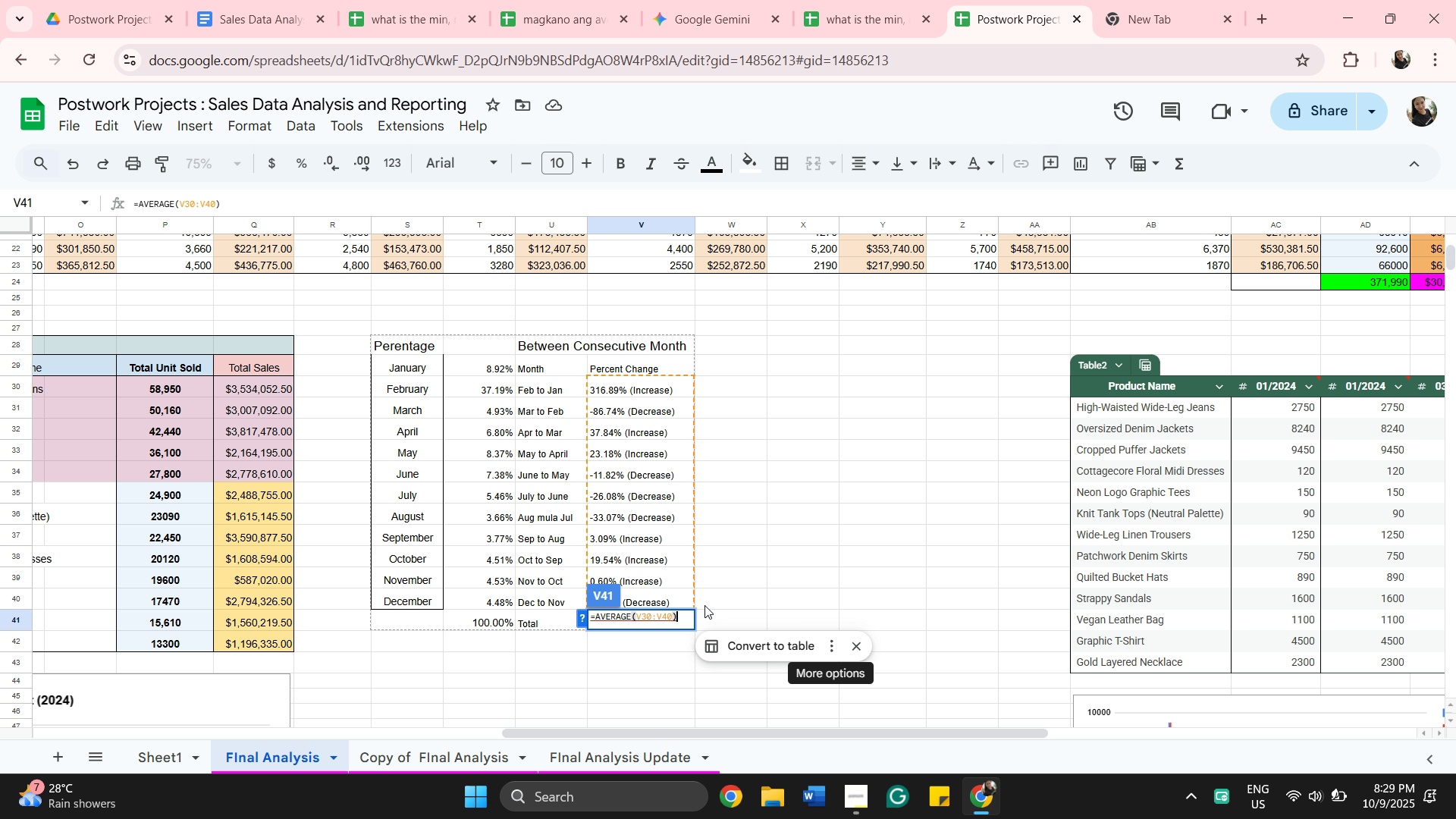 
wait(6.39)
 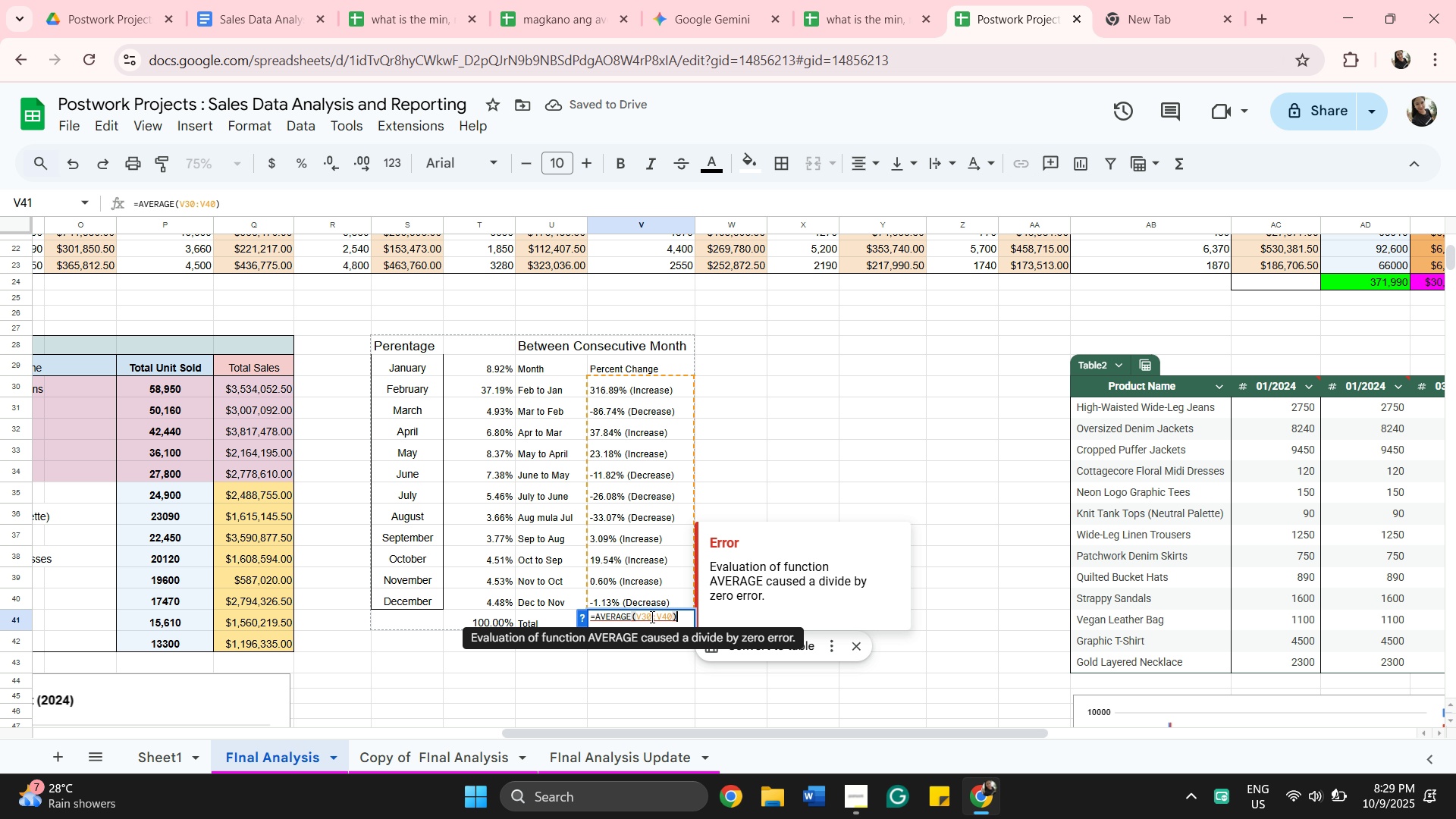 
left_click_drag(start_coordinate=[680, 620], to_coordinate=[633, 612])
 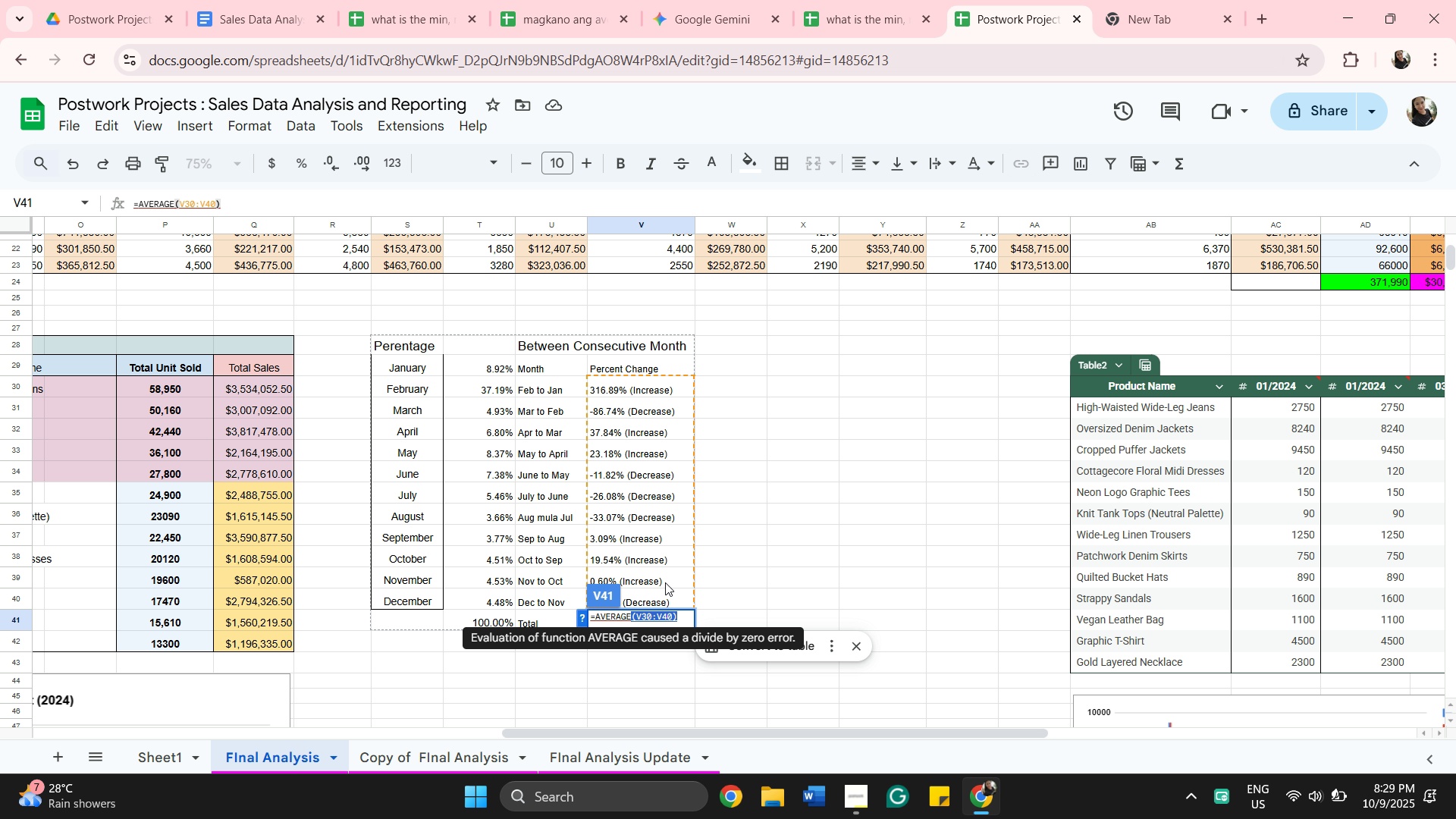 
key(Backspace)
 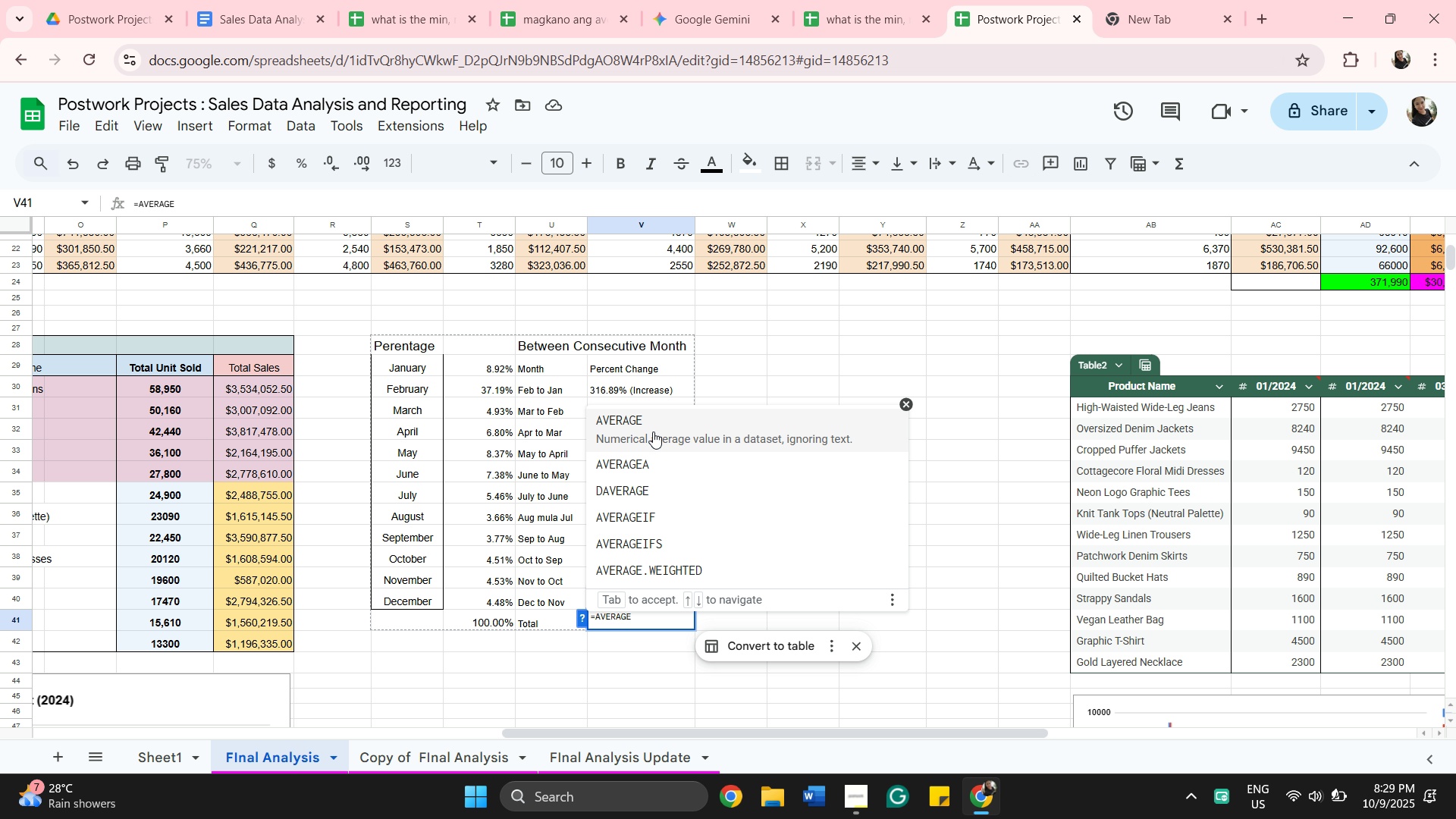 
left_click([653, 427])
 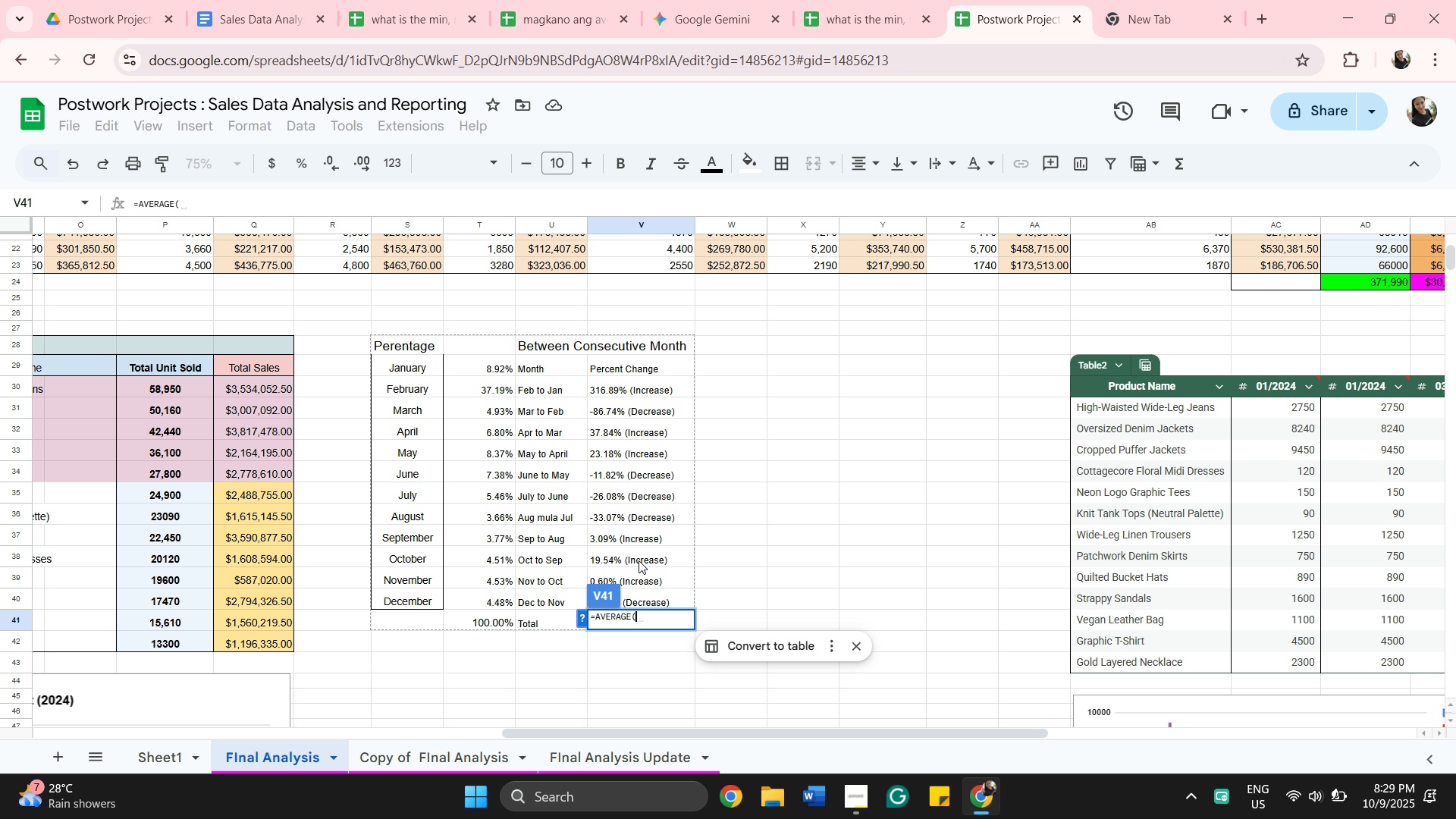 
left_click([615, 388])
 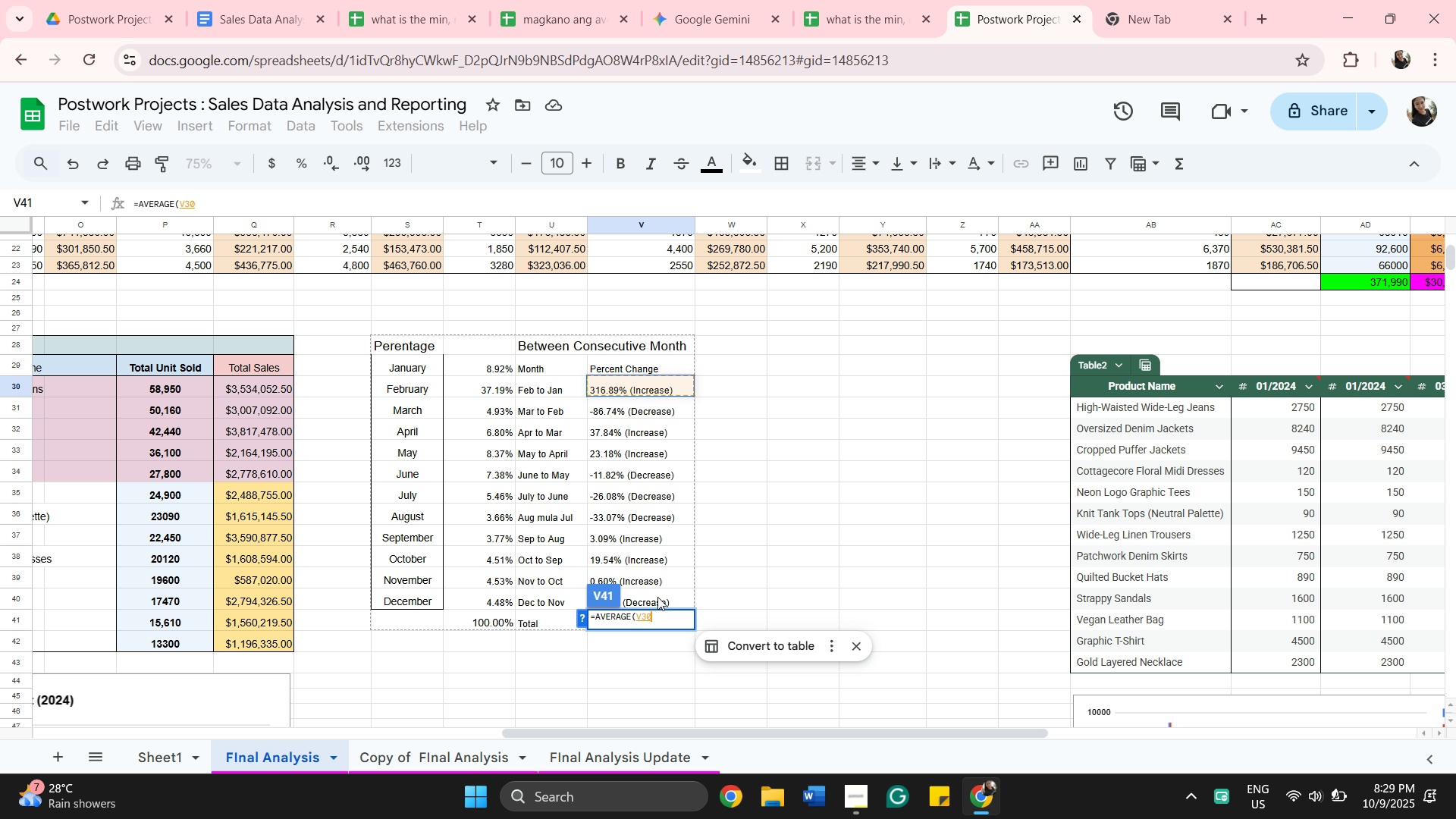 
hold_key(key=ShiftLeft, duration=0.41)
 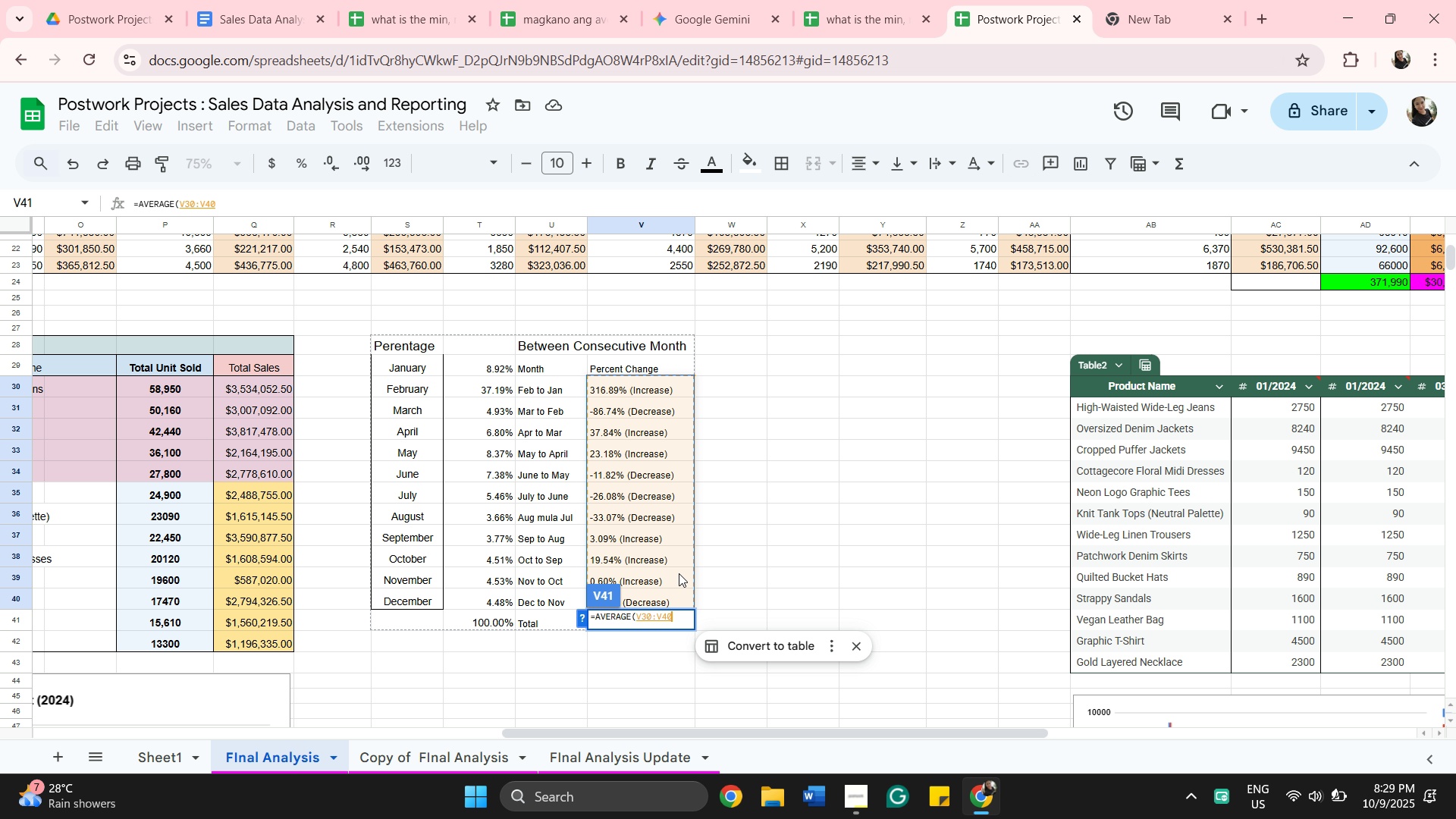 
key(0)
 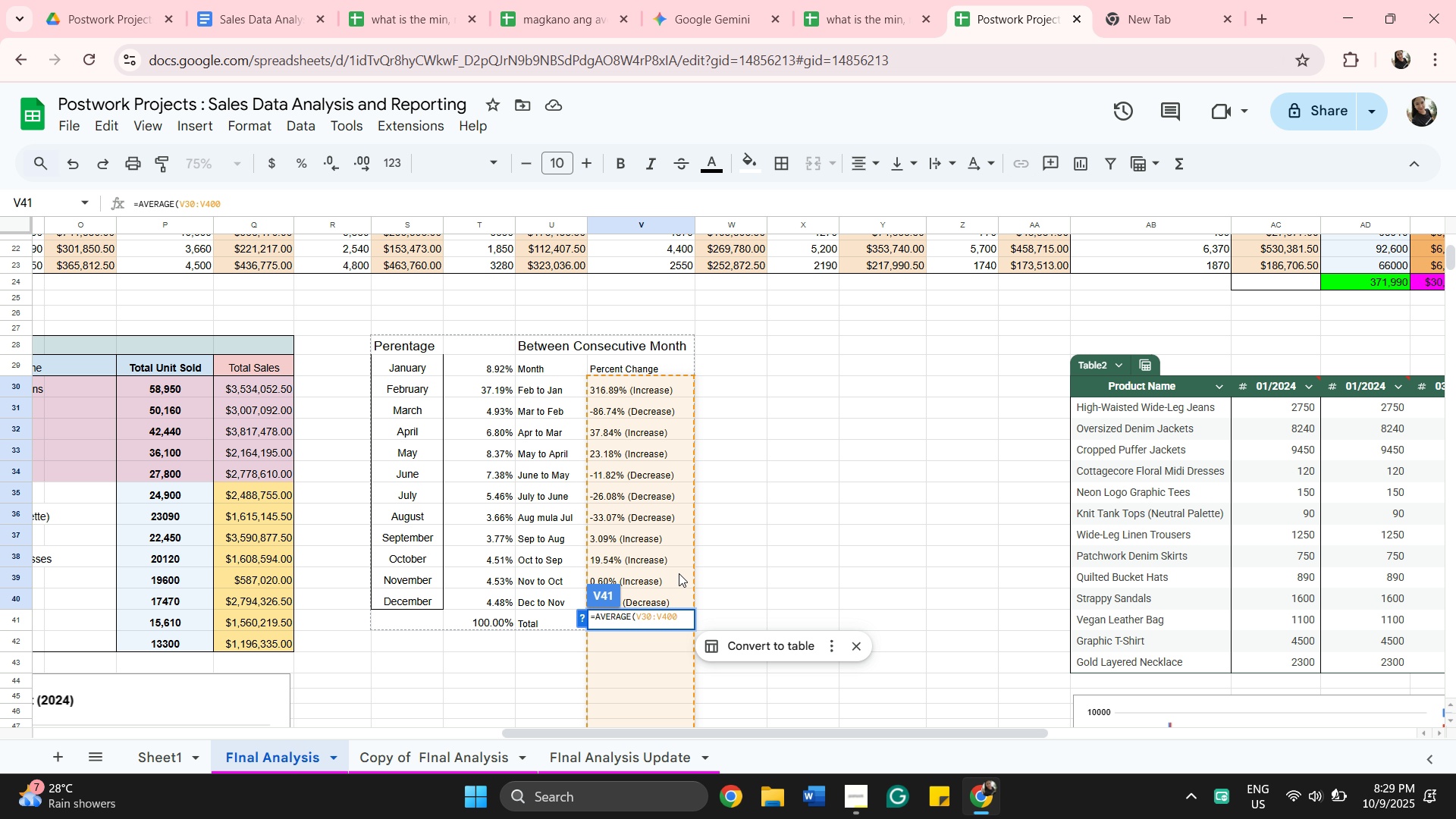 
key(Backspace)
 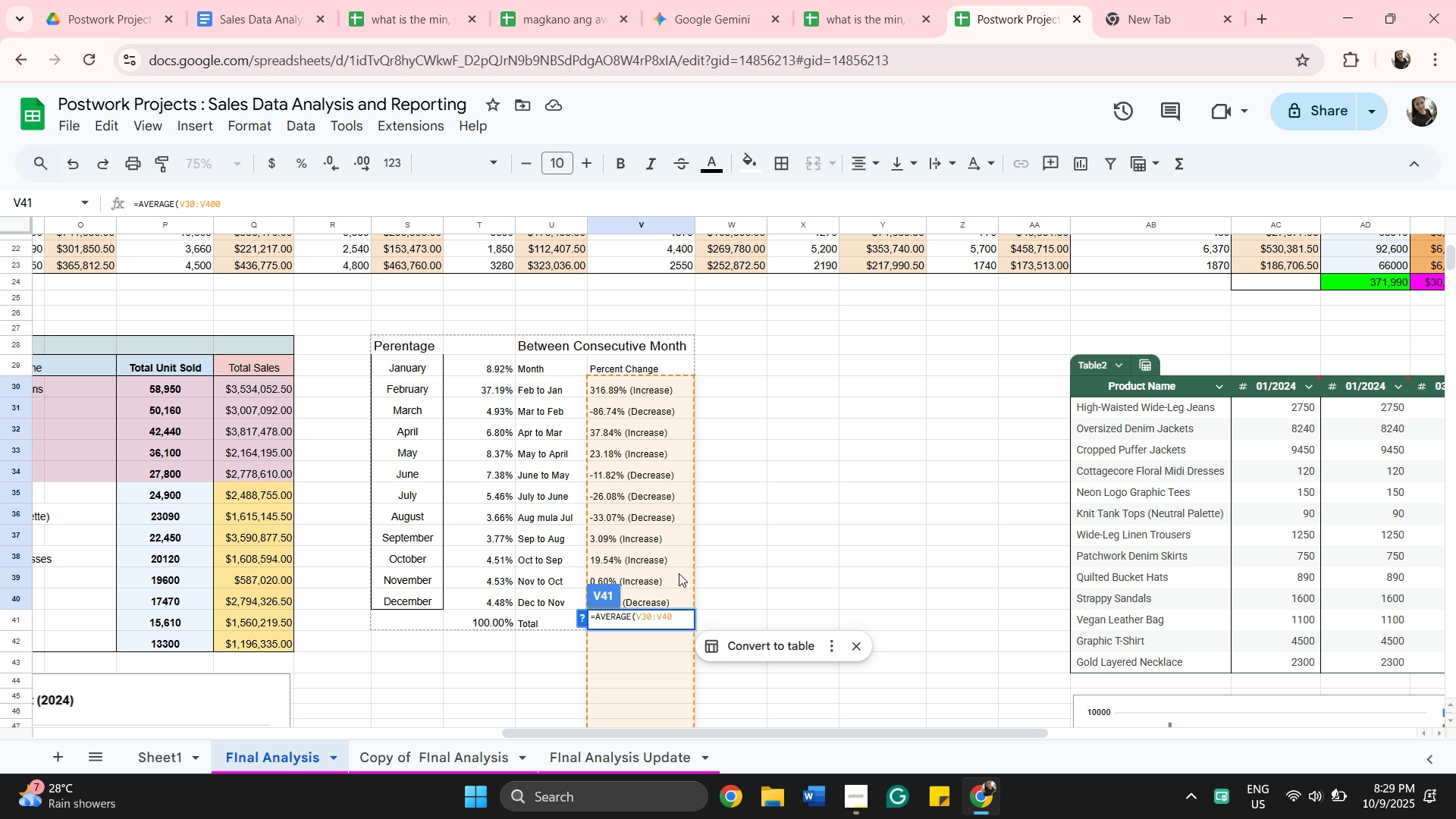 
key(Shift+0)
 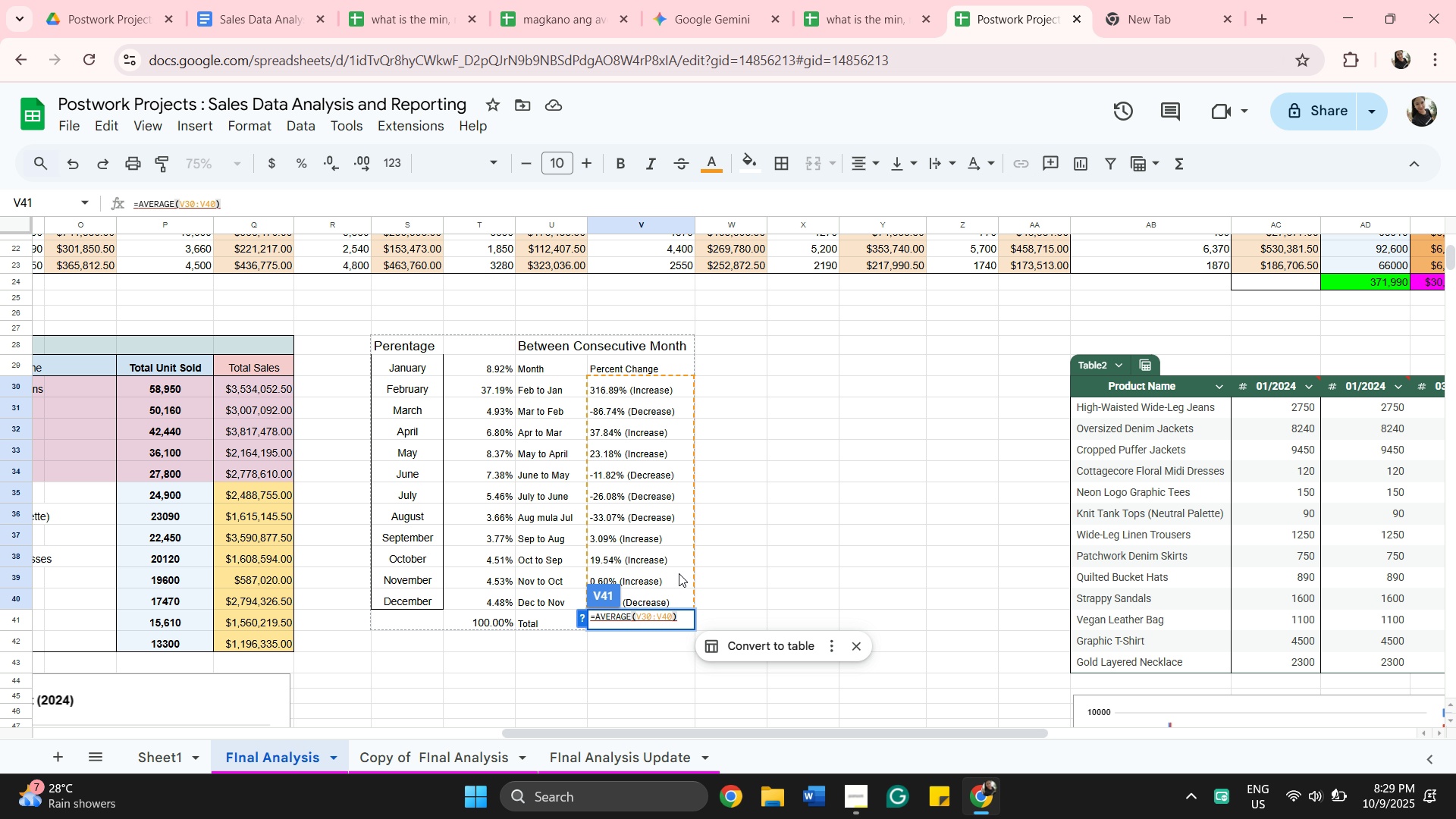 
key(Enter)
 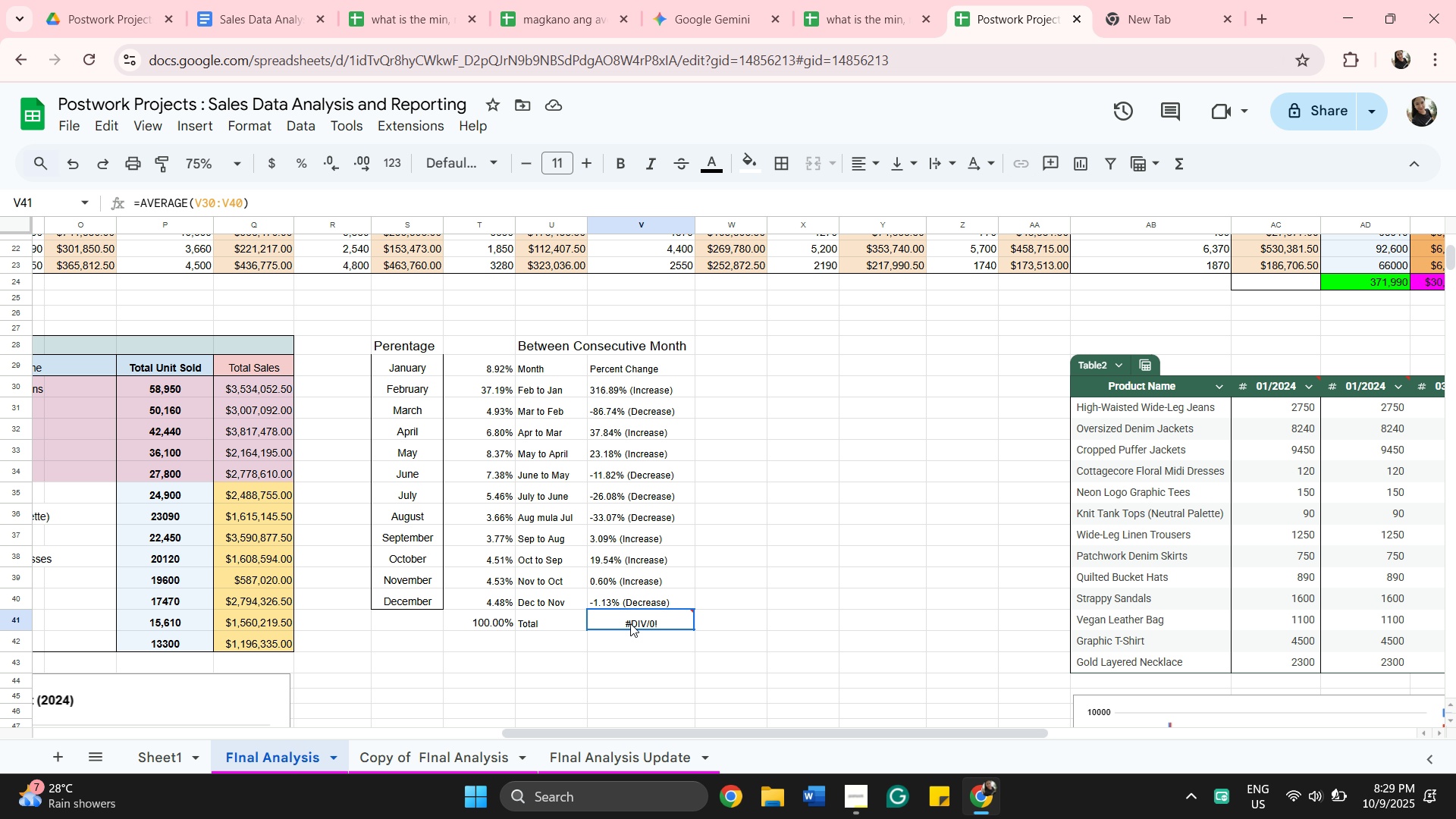 
wait(8.31)
 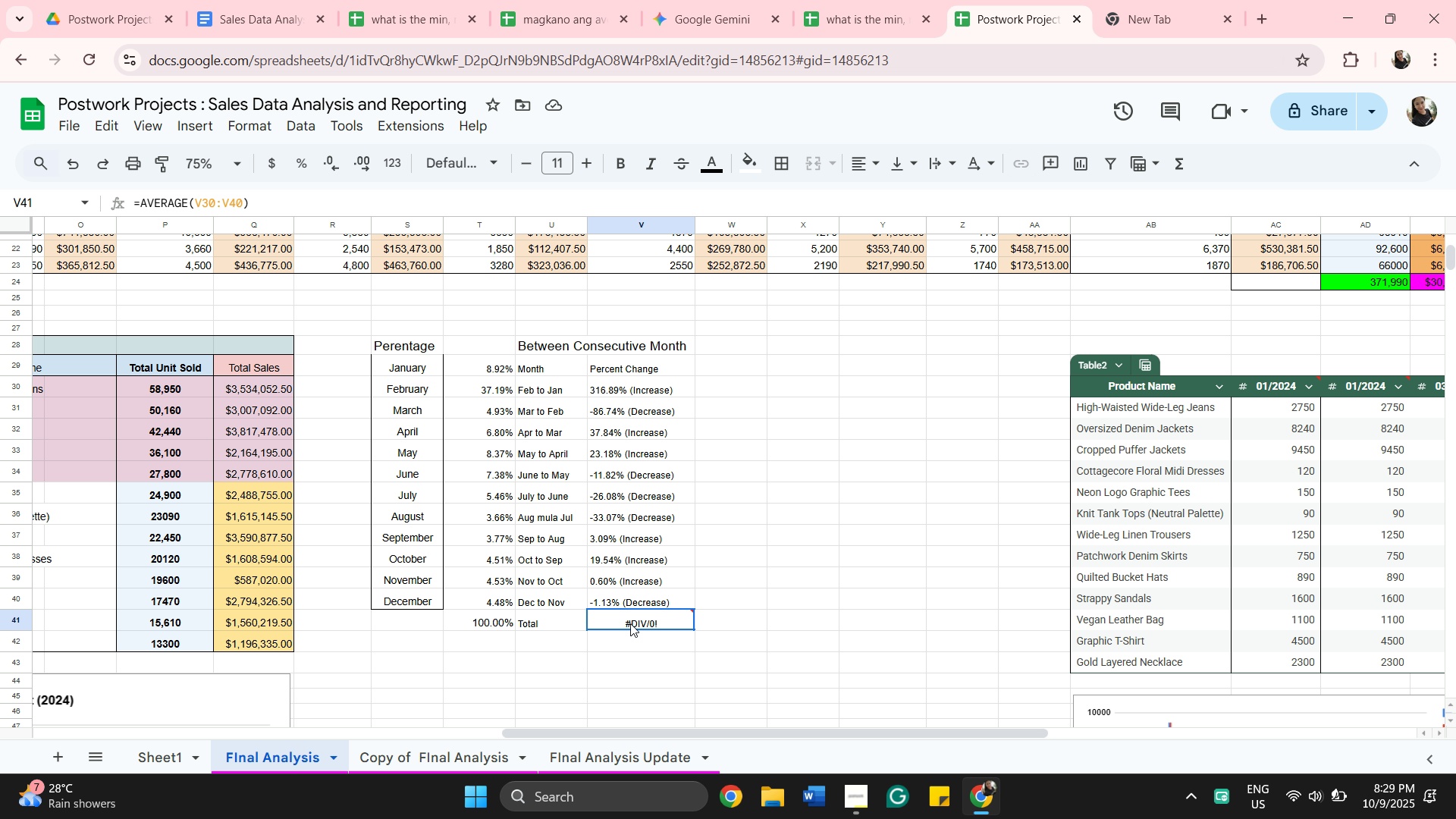 
left_click([76, 165])
 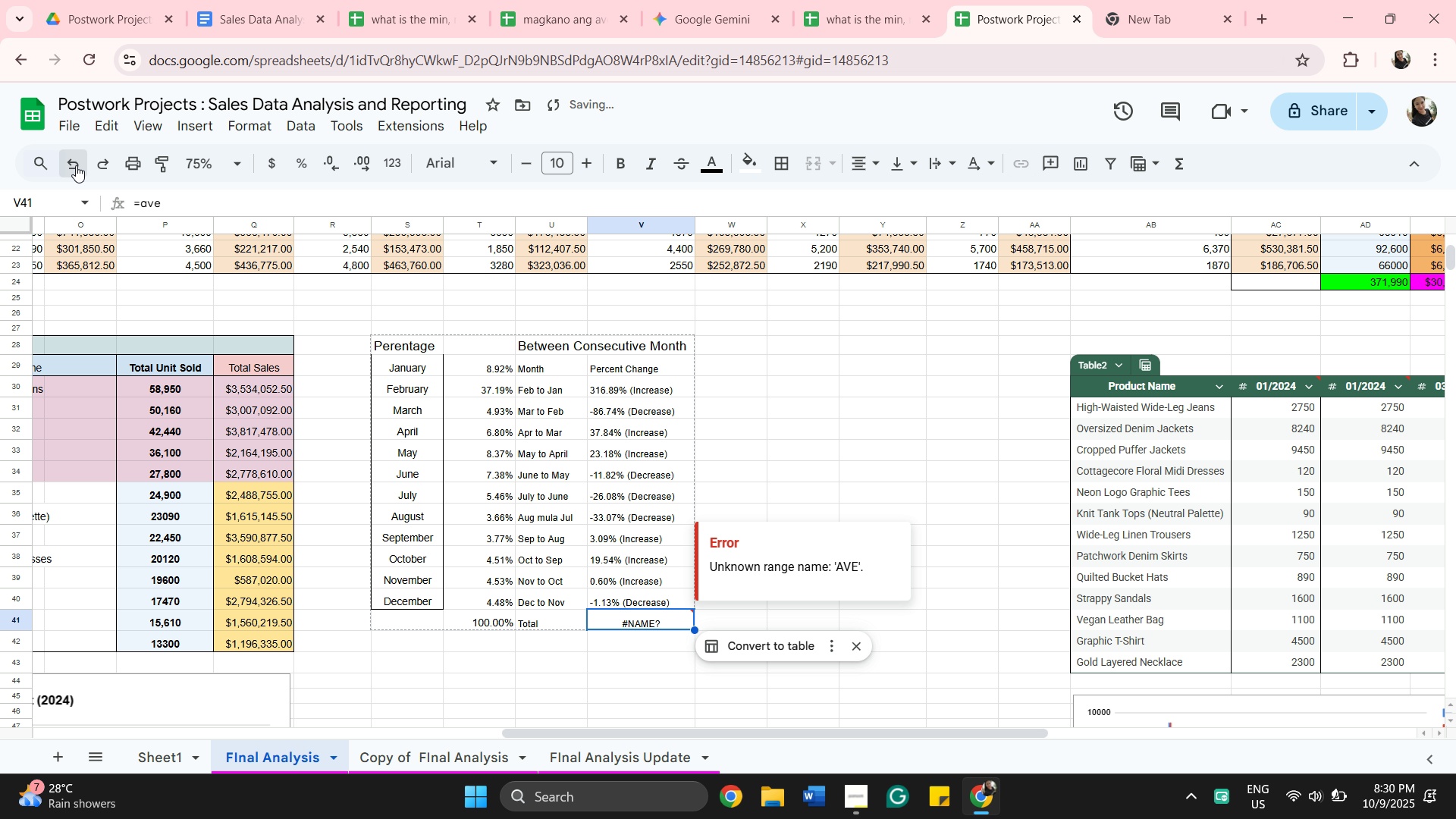 
left_click([76, 165])
 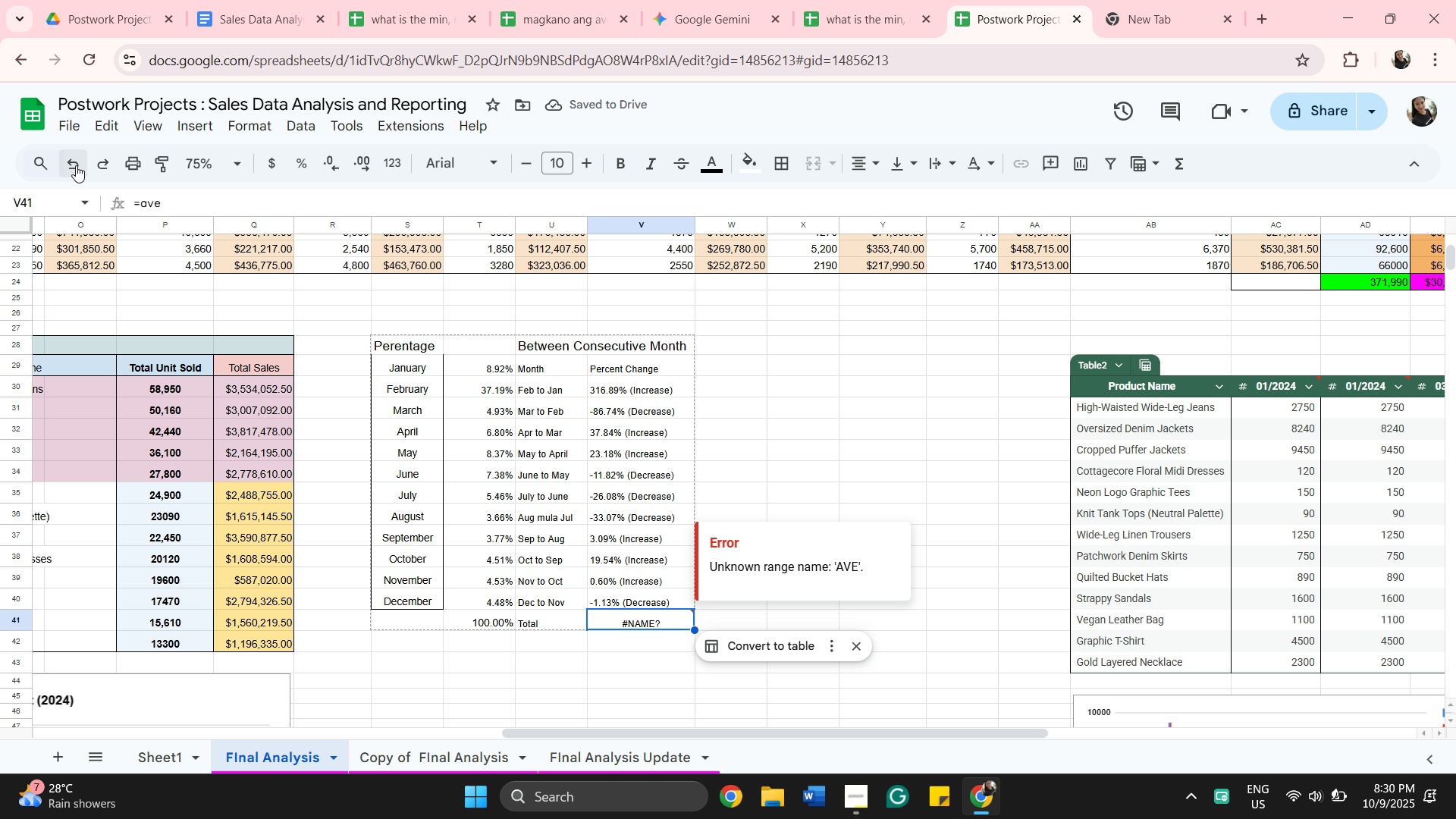 
left_click([76, 165])
 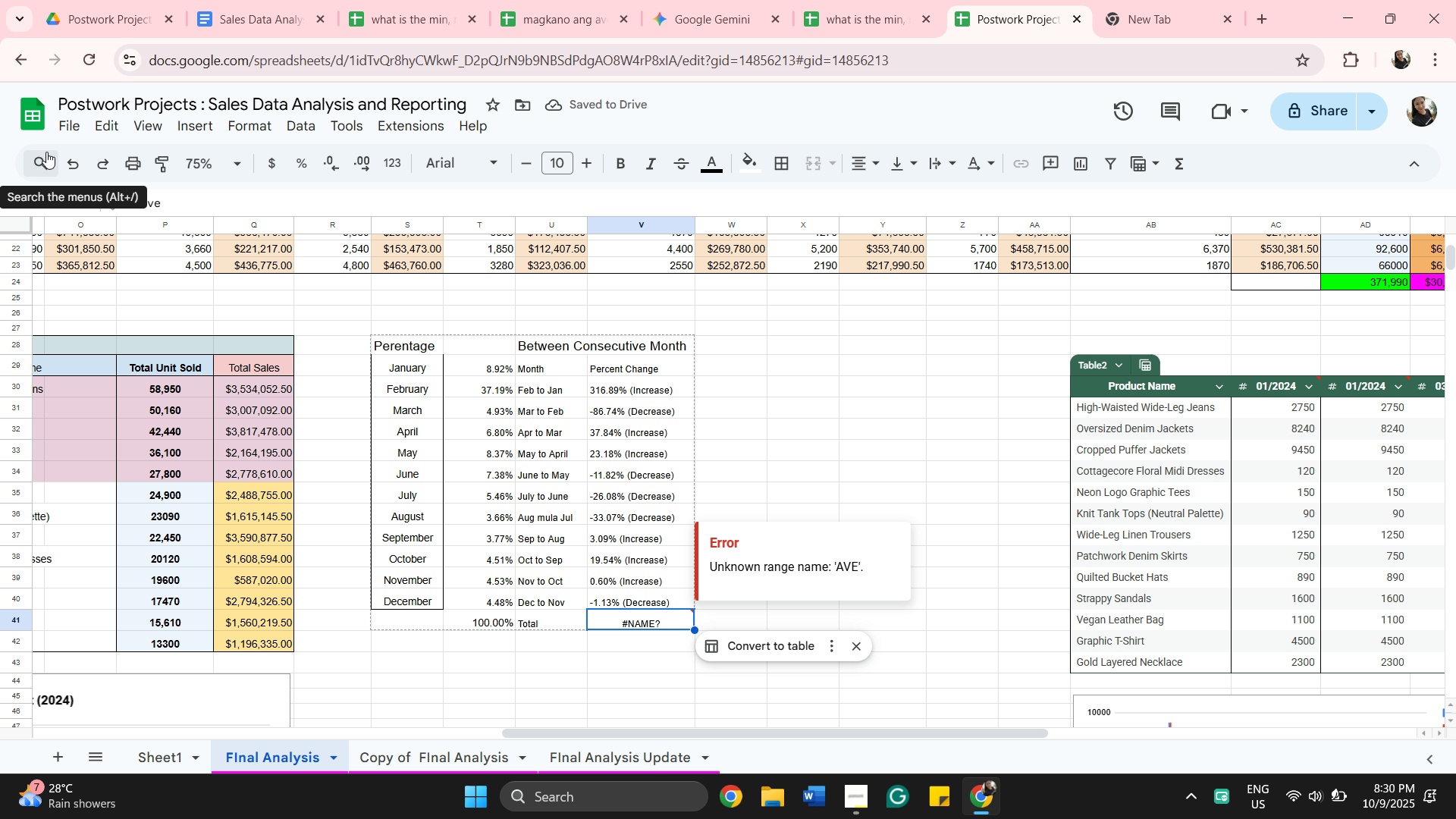 
left_click_drag(start_coordinate=[71, 173], to_coordinate=[72, 168])
 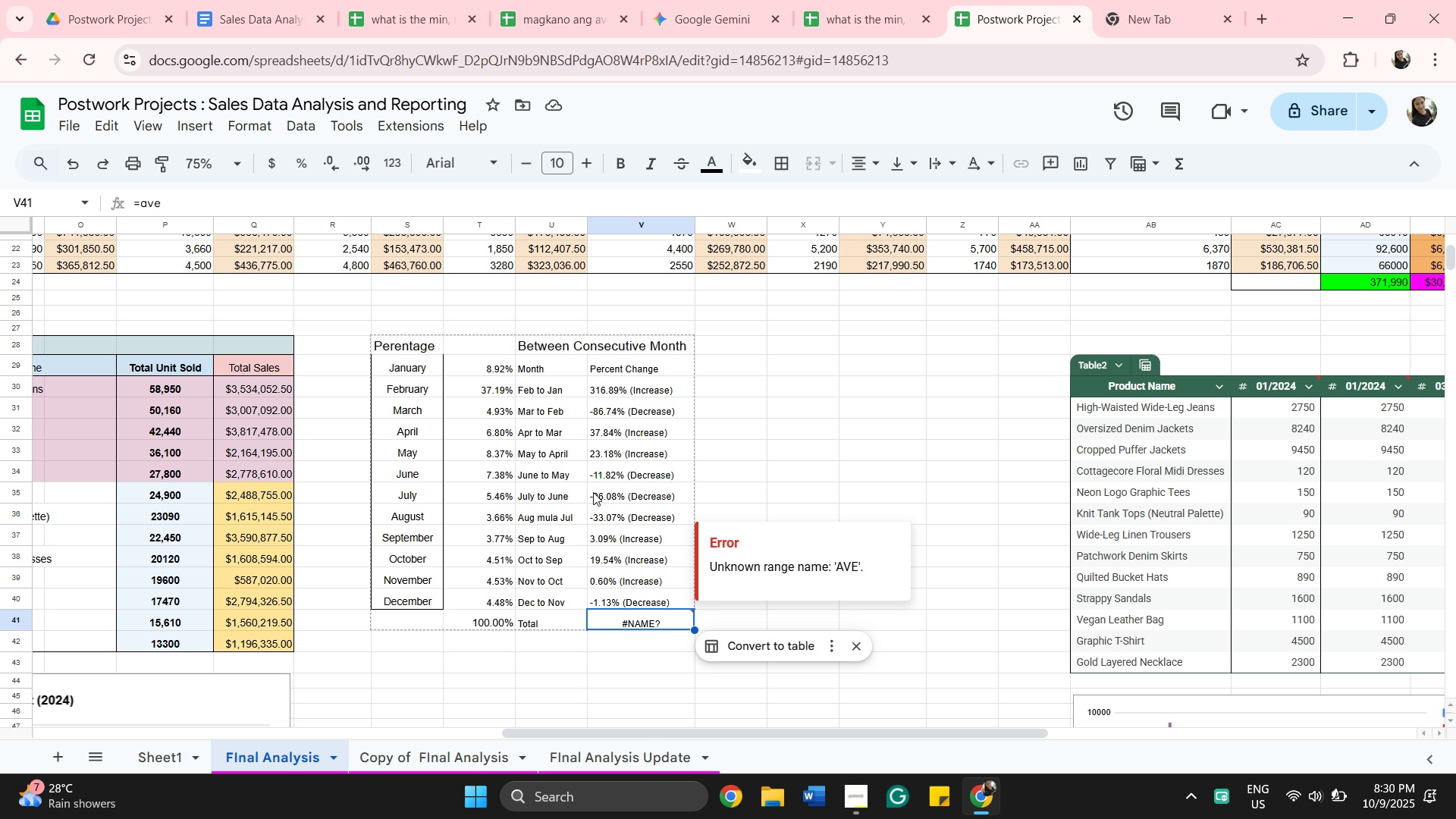 
left_click([852, 645])
 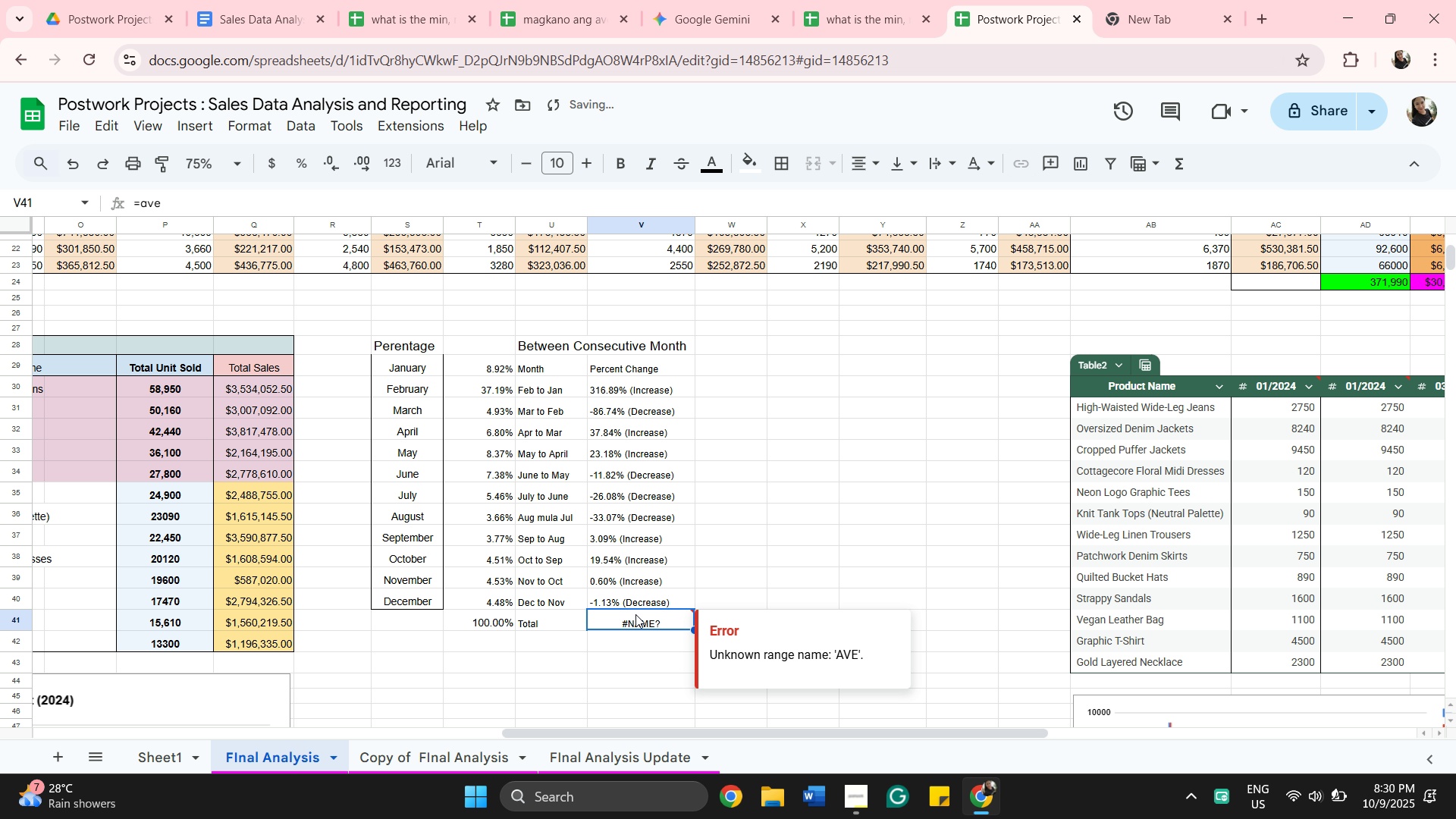 
left_click([649, 624])
 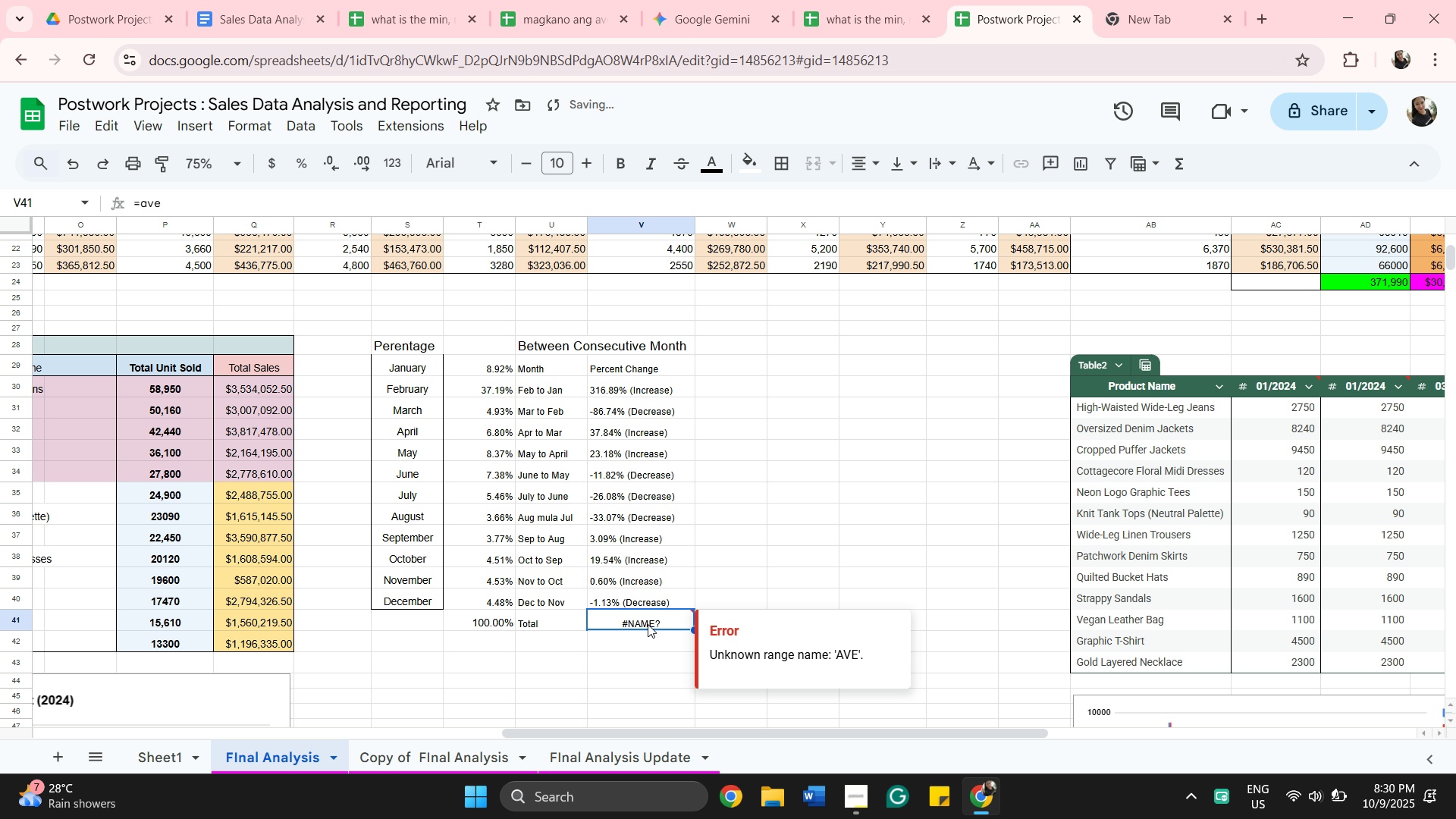 
key(Backspace)
 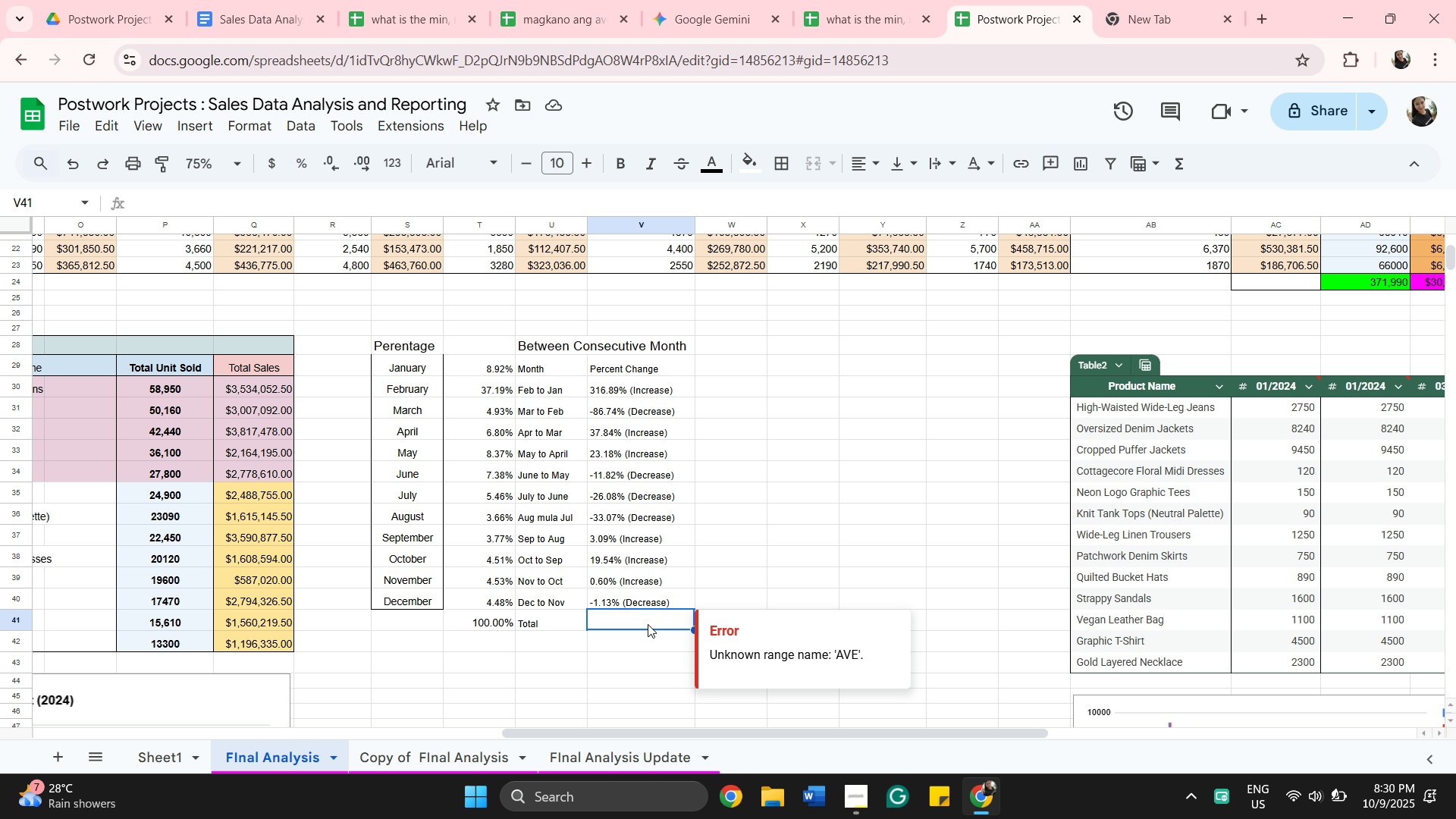 
wait(37.88)
 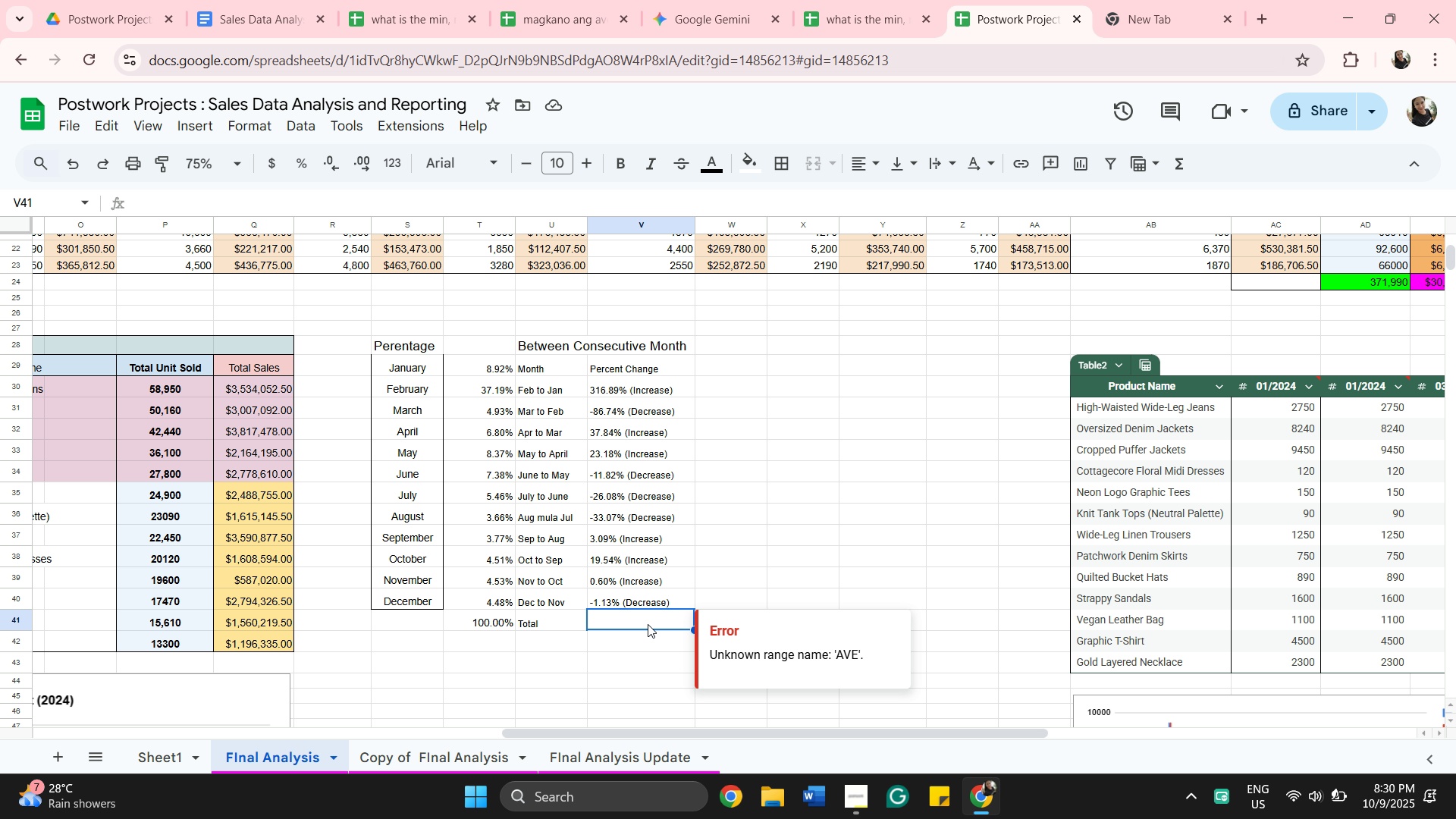 
scroll: coordinate [686, 436], scroll_direction: down, amount: 1.0
 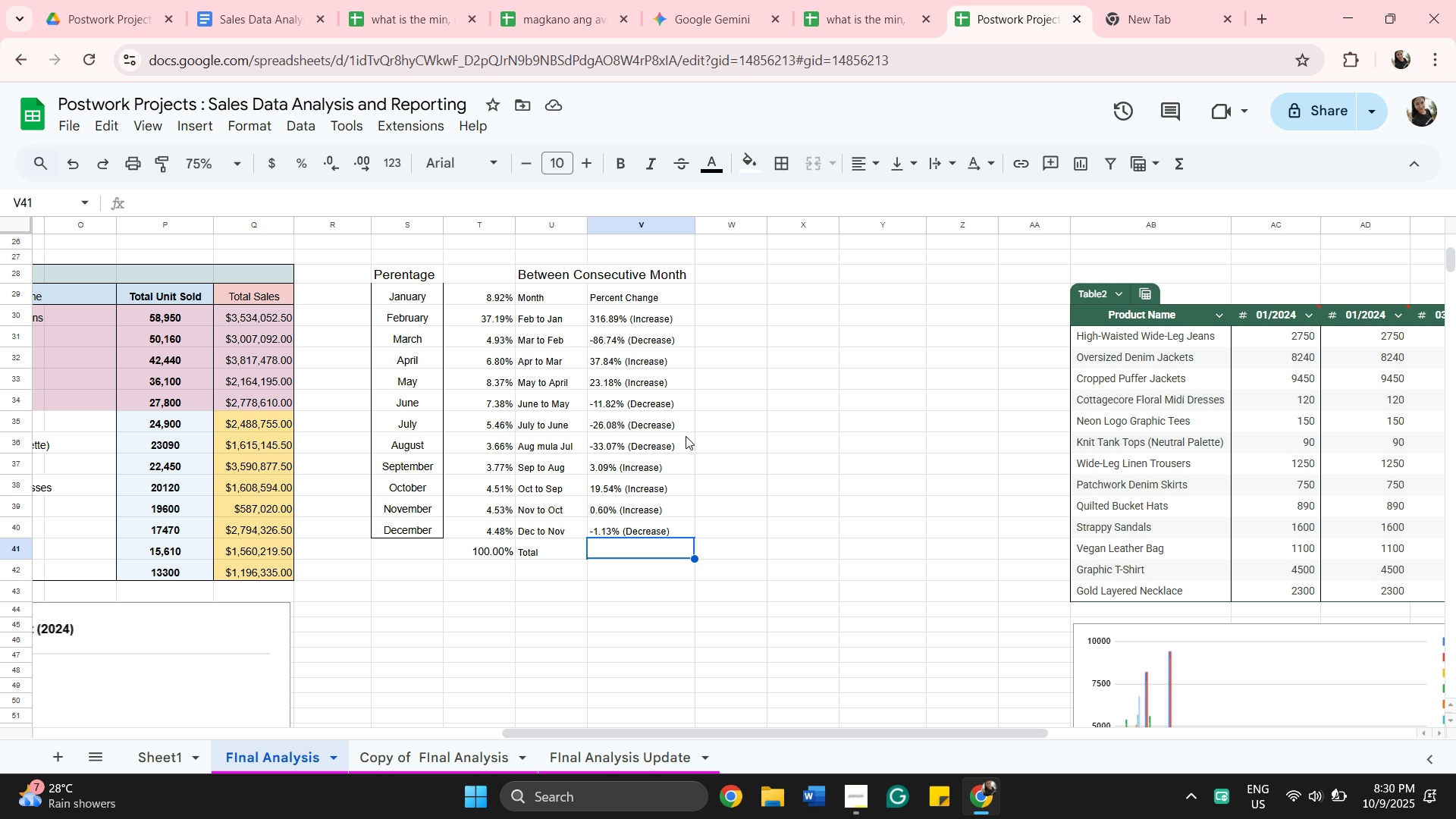 
scroll: coordinate [686, 436], scroll_direction: up, amount: 1.0
 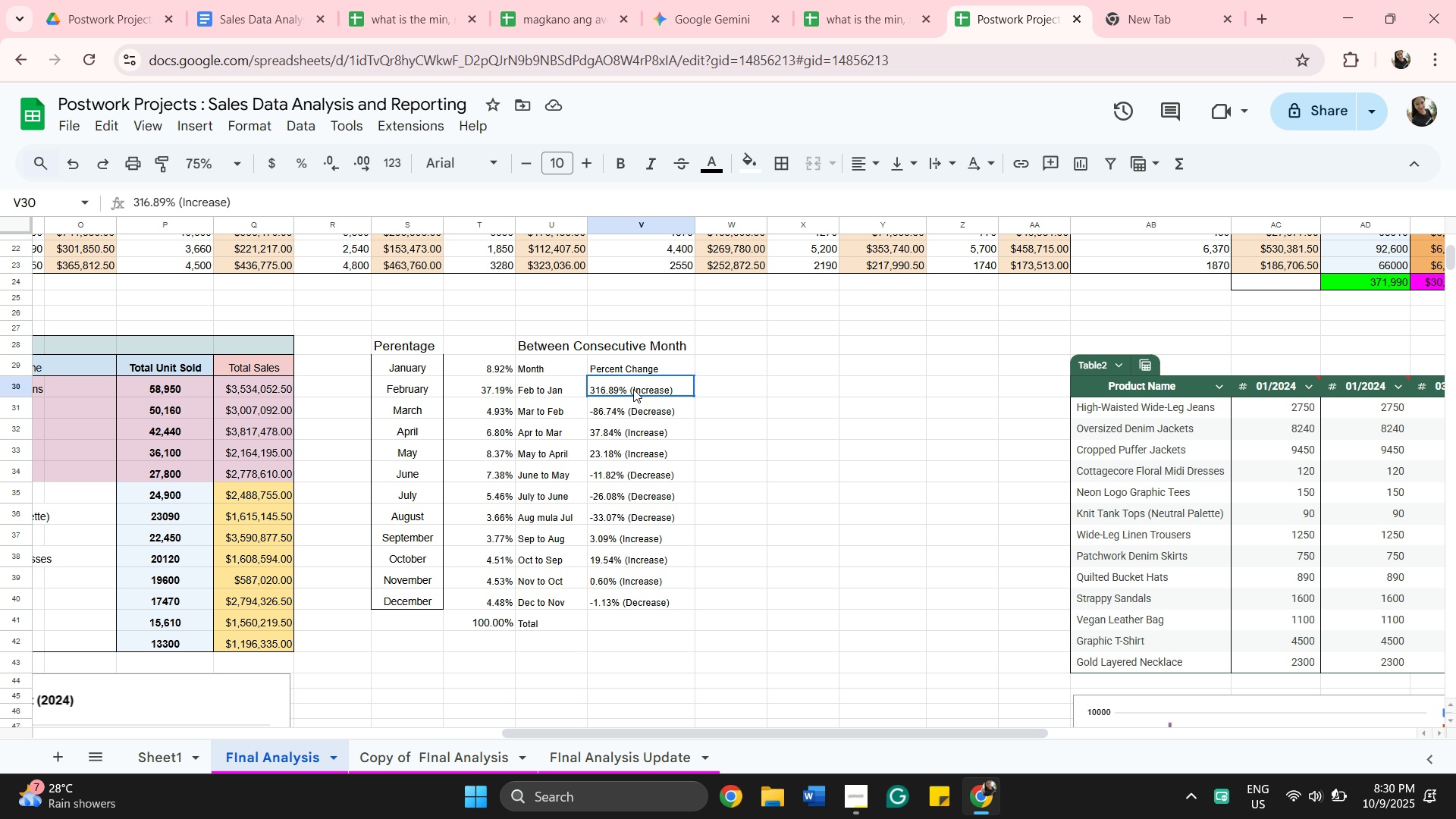 
double_click([640, 394])
 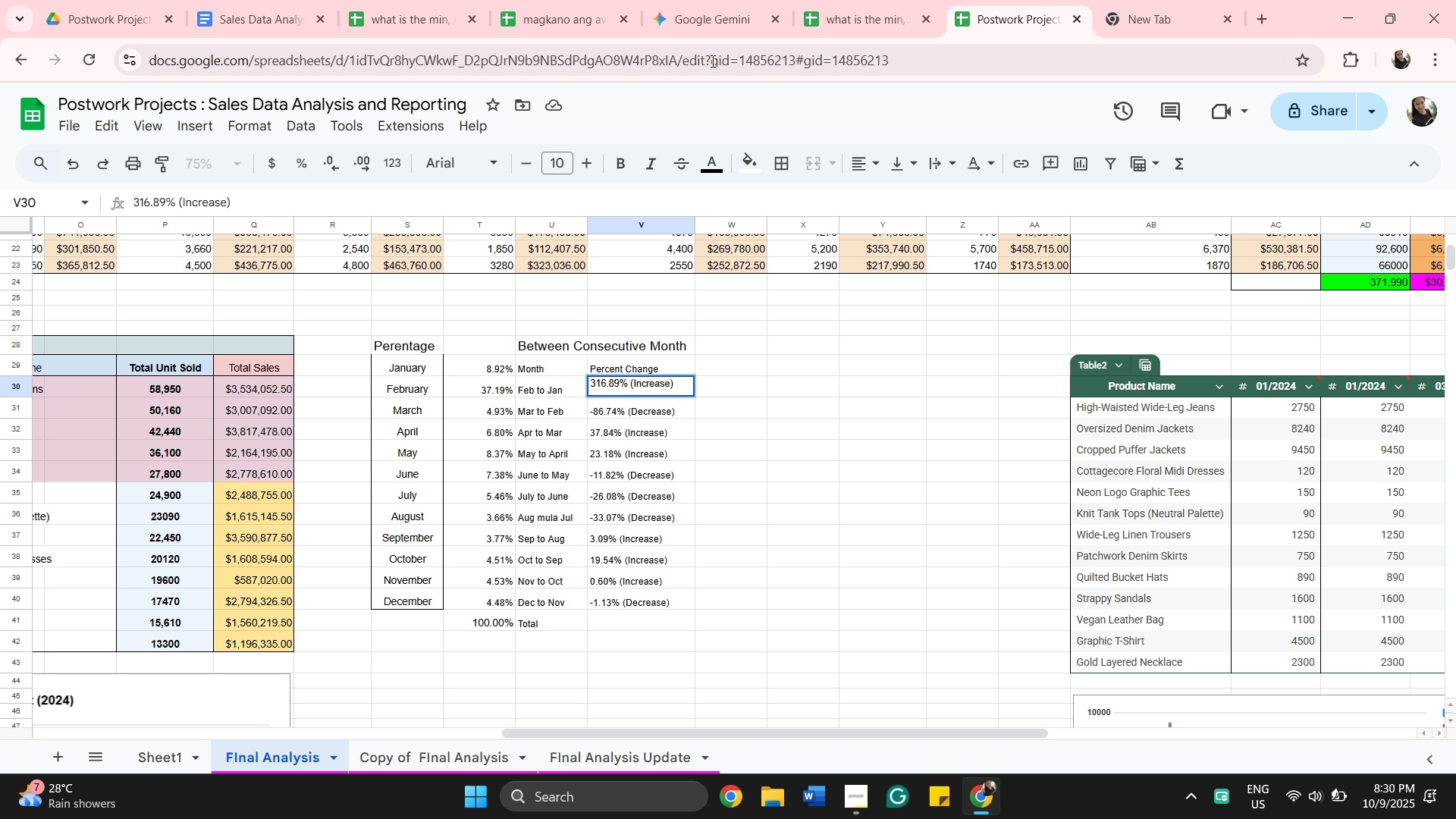 
wait(9.98)
 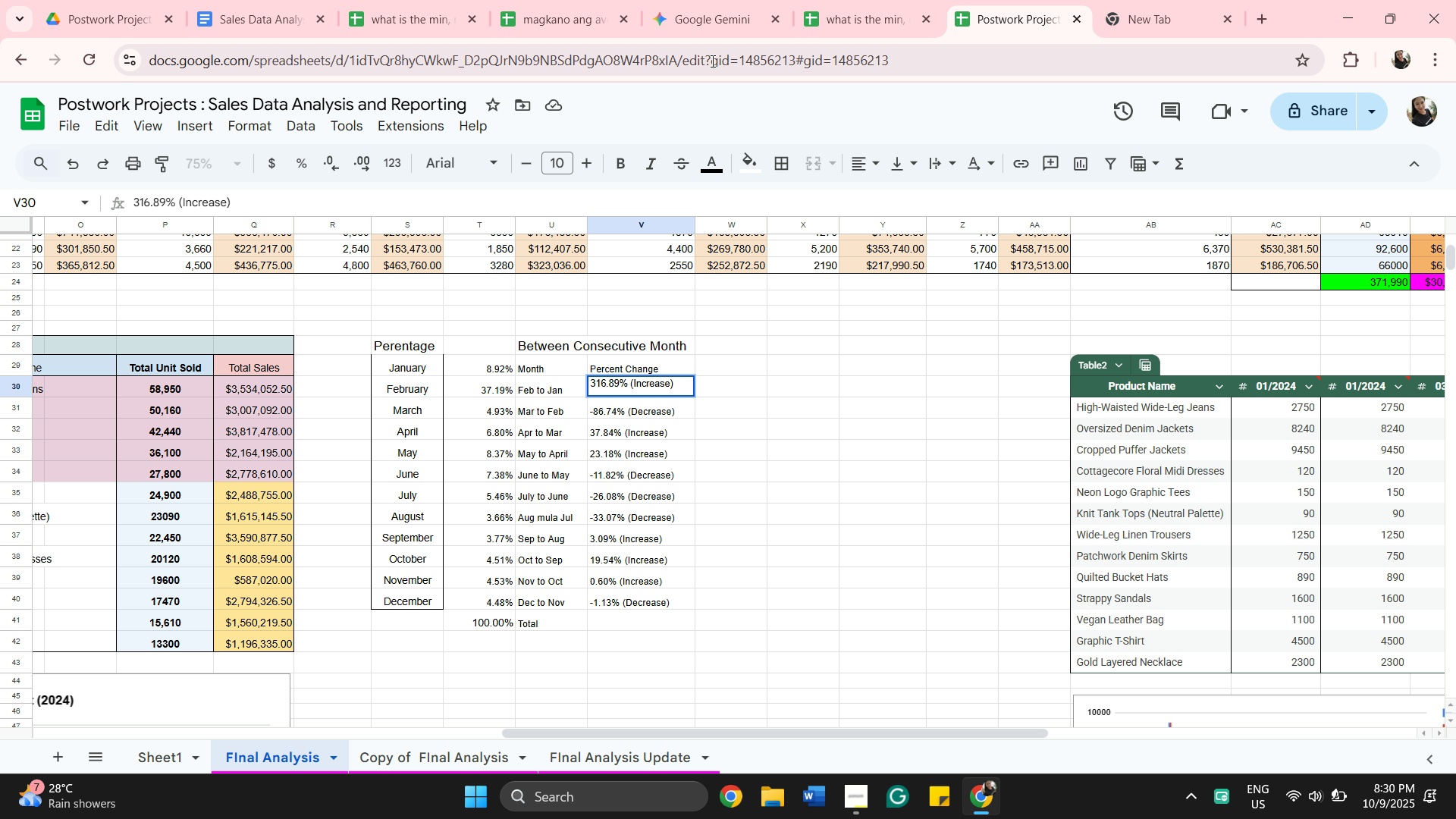 
left_click([832, 297])
 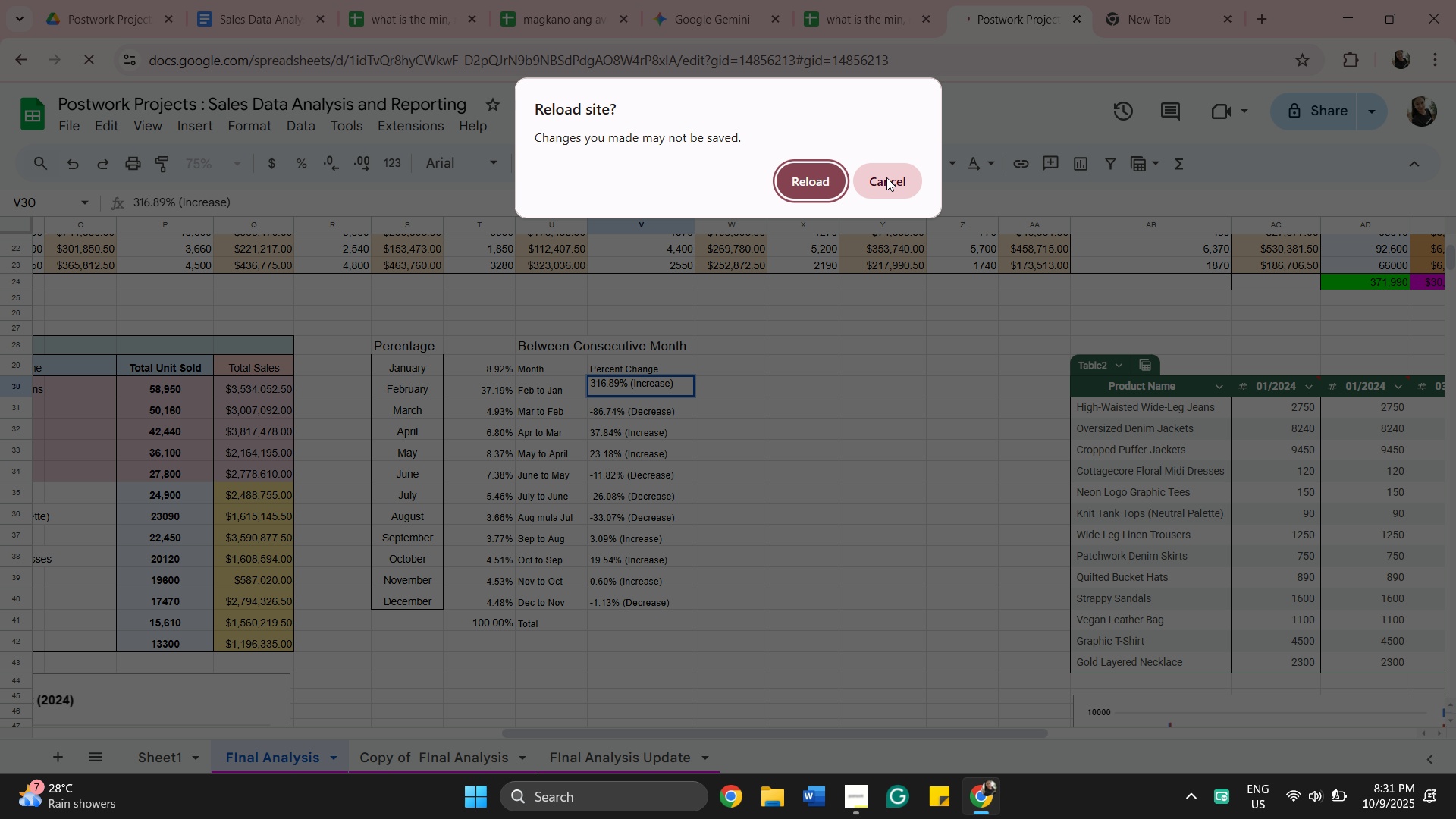 
left_click([888, 180])
 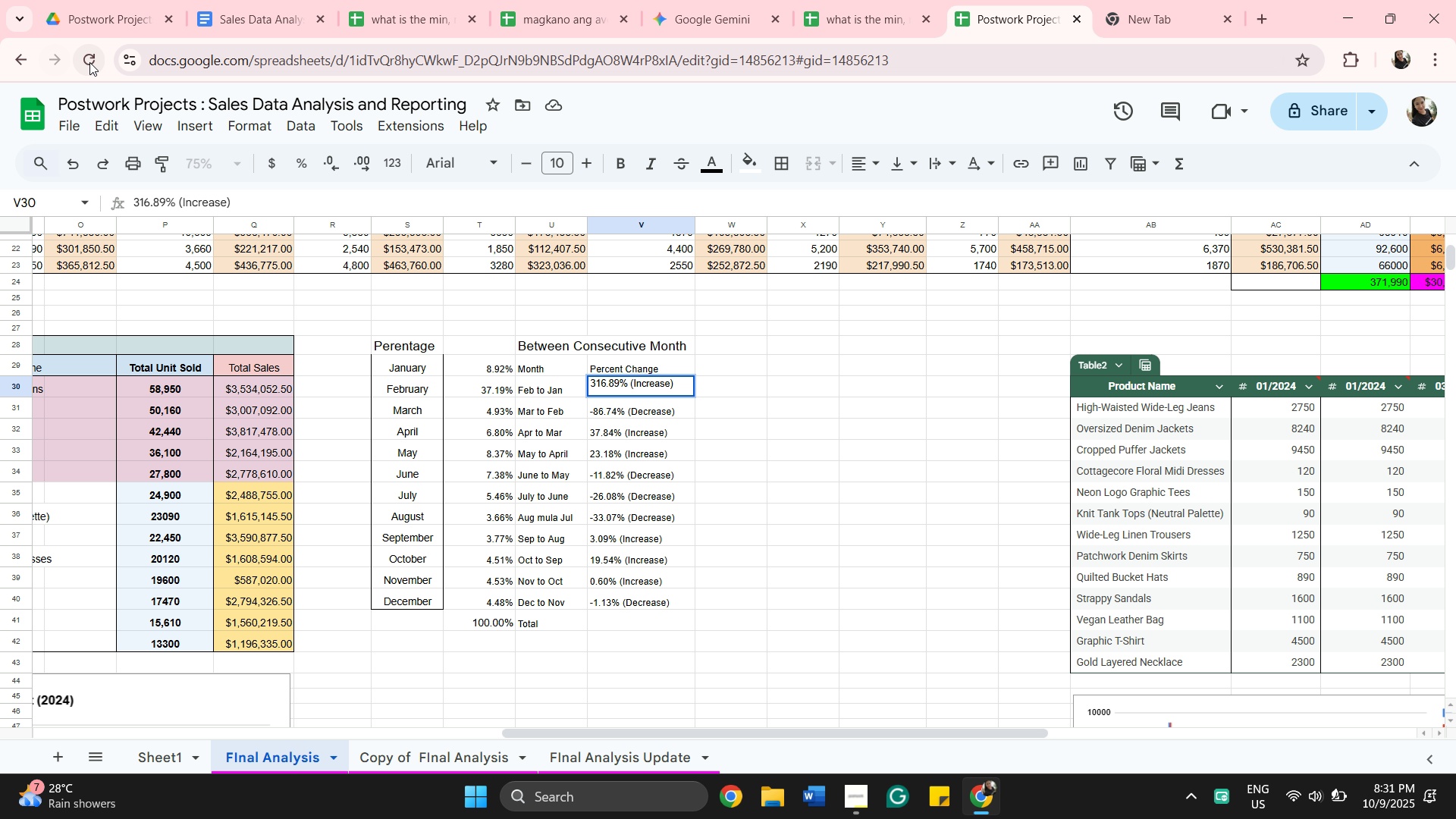 
wait(6.65)
 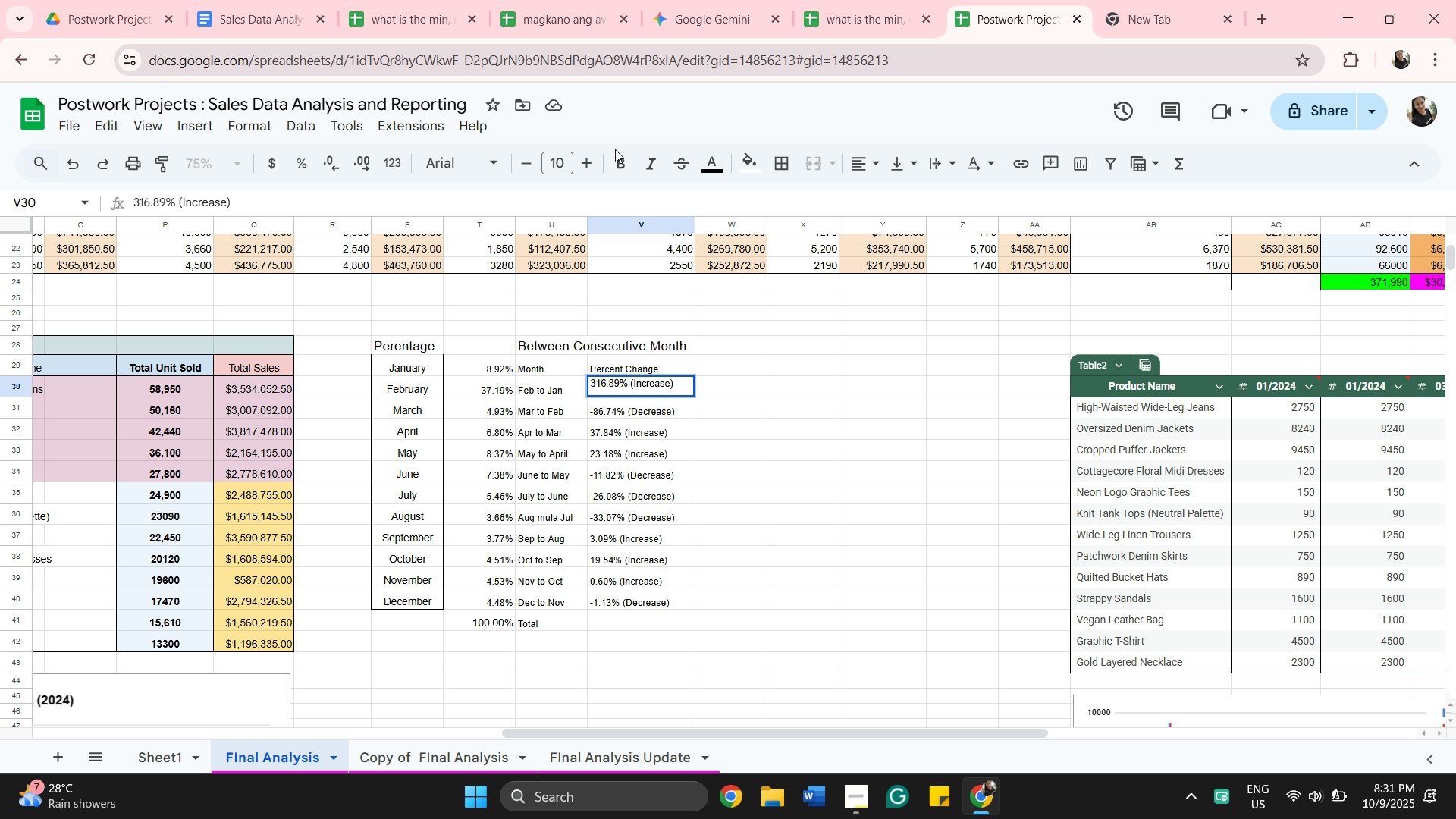 
double_click([902, 534])
 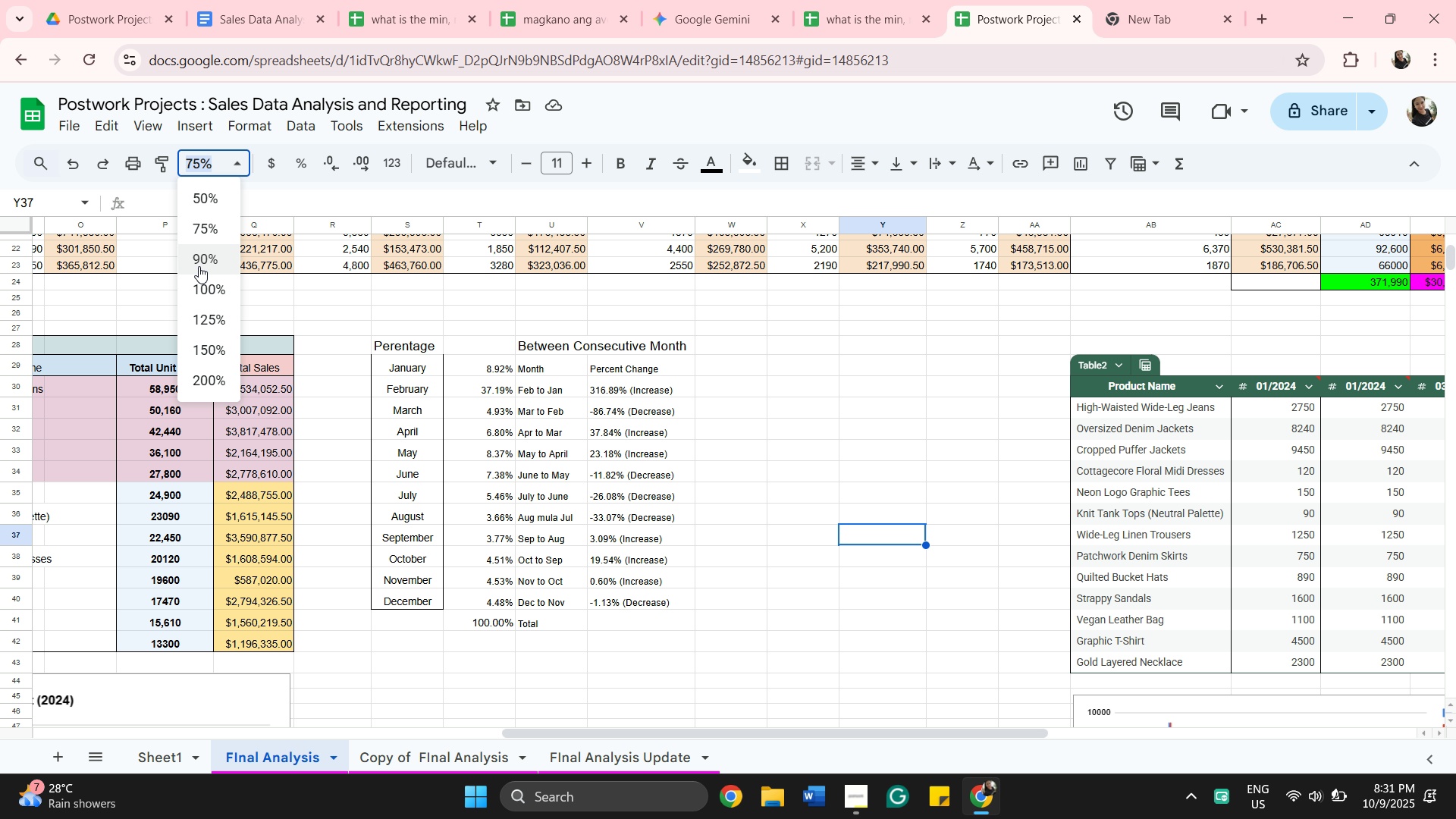 
left_click([199, 262])
 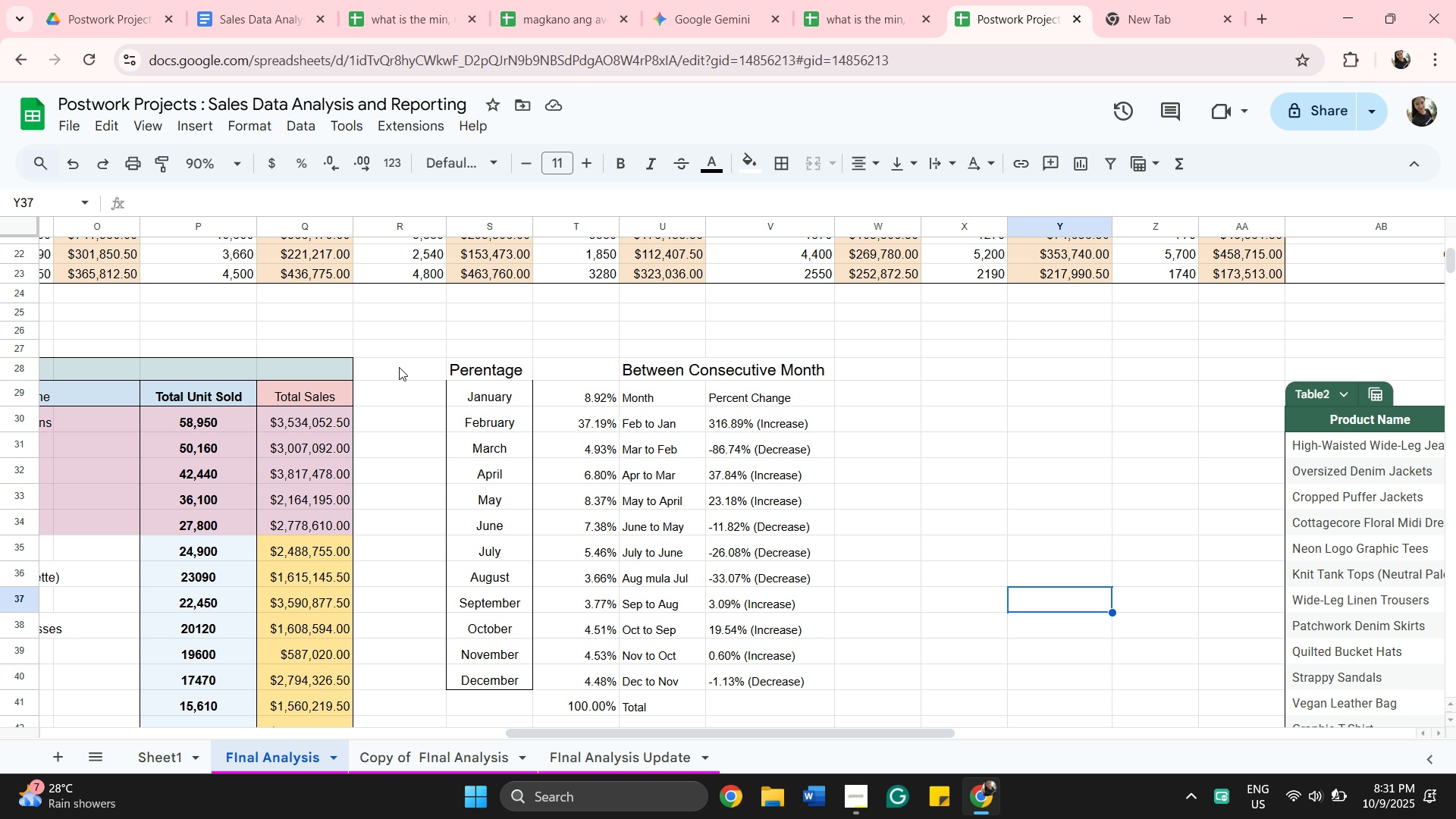 
scroll: coordinate [676, 626], scroll_direction: down, amount: 1.0
 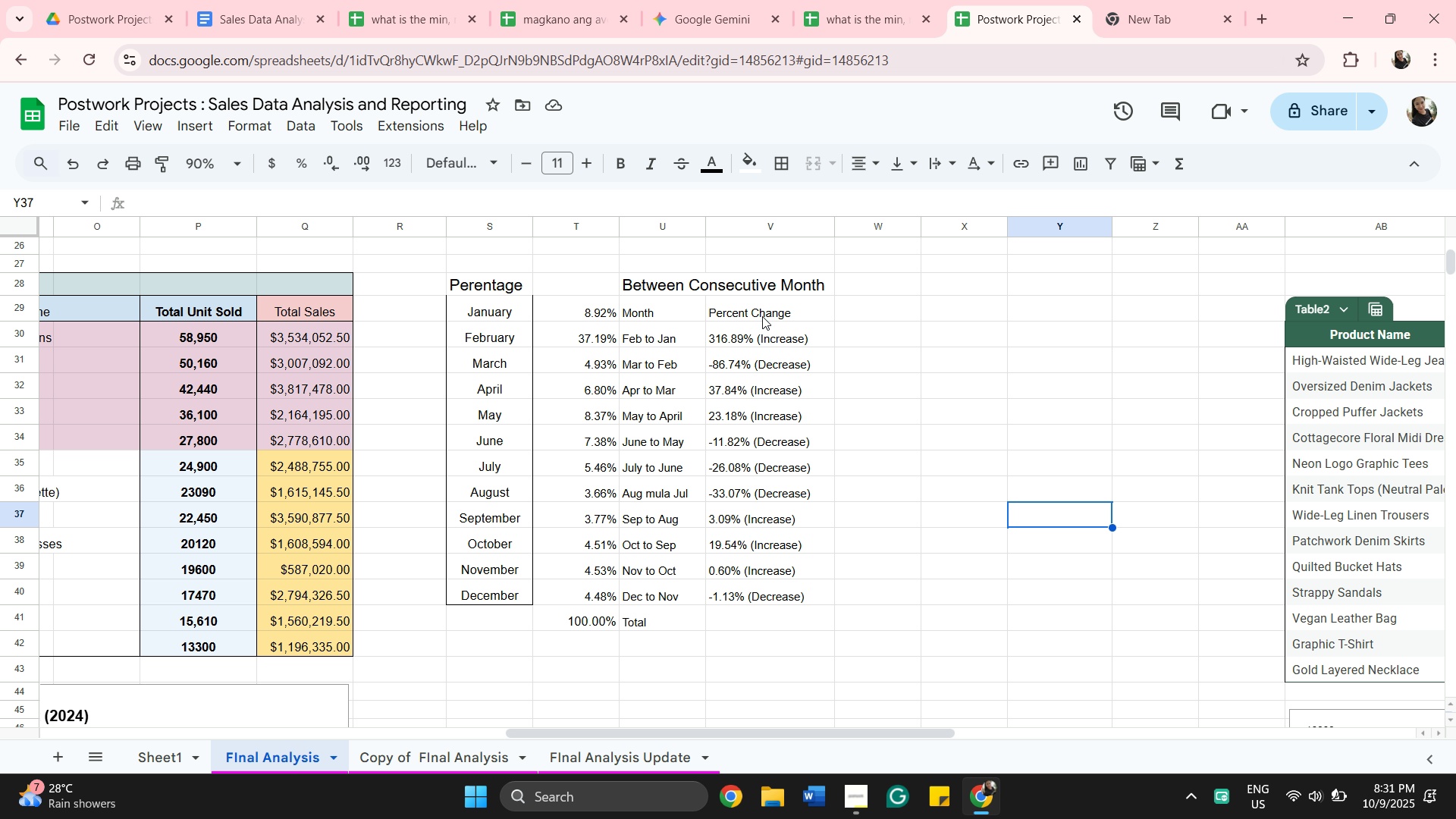 
left_click([771, 337])
 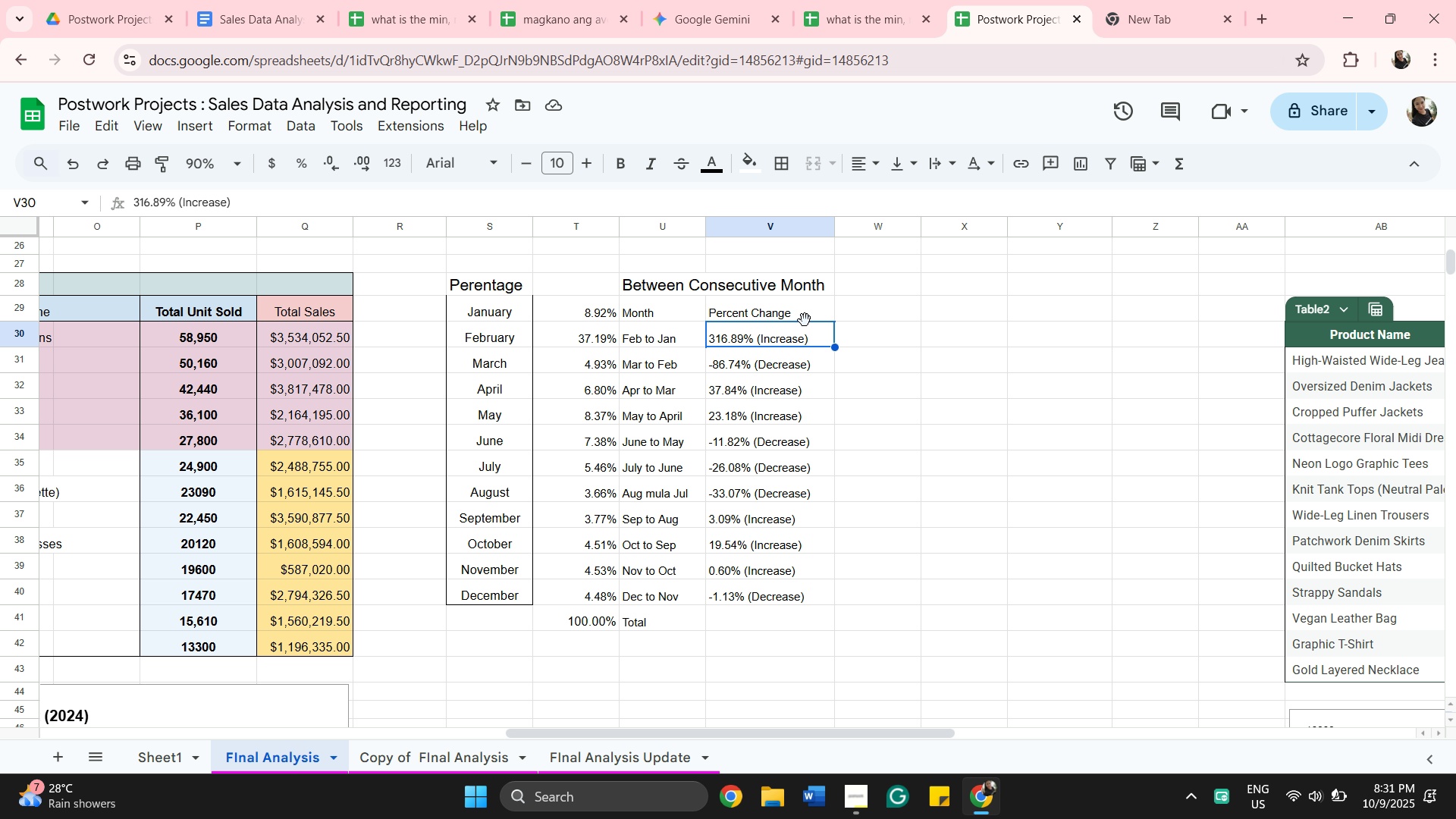 
wait(5.89)
 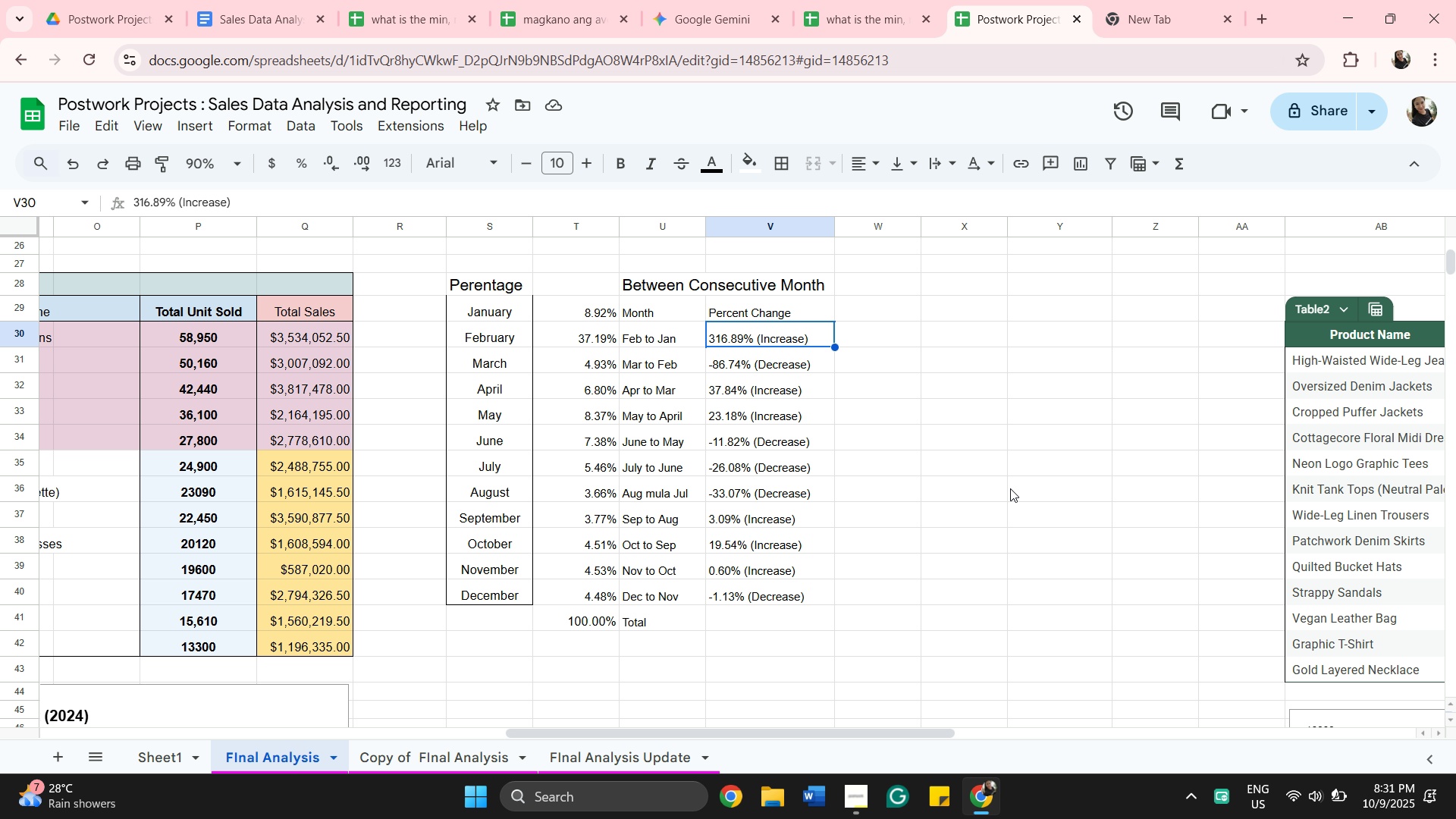 
double_click([814, 340])
 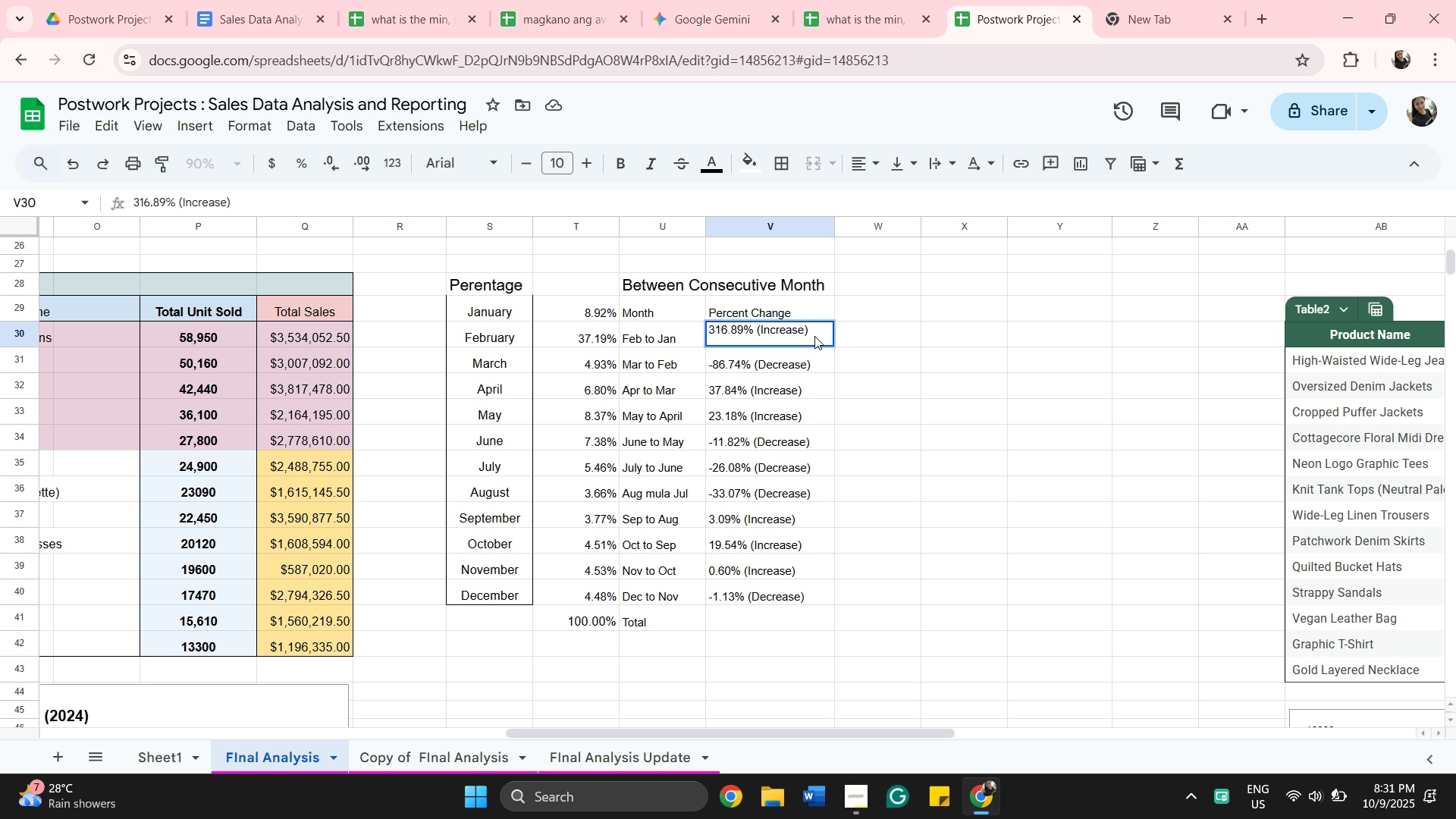 
left_click_drag(start_coordinate=[806, 328], to_coordinate=[757, 324])
 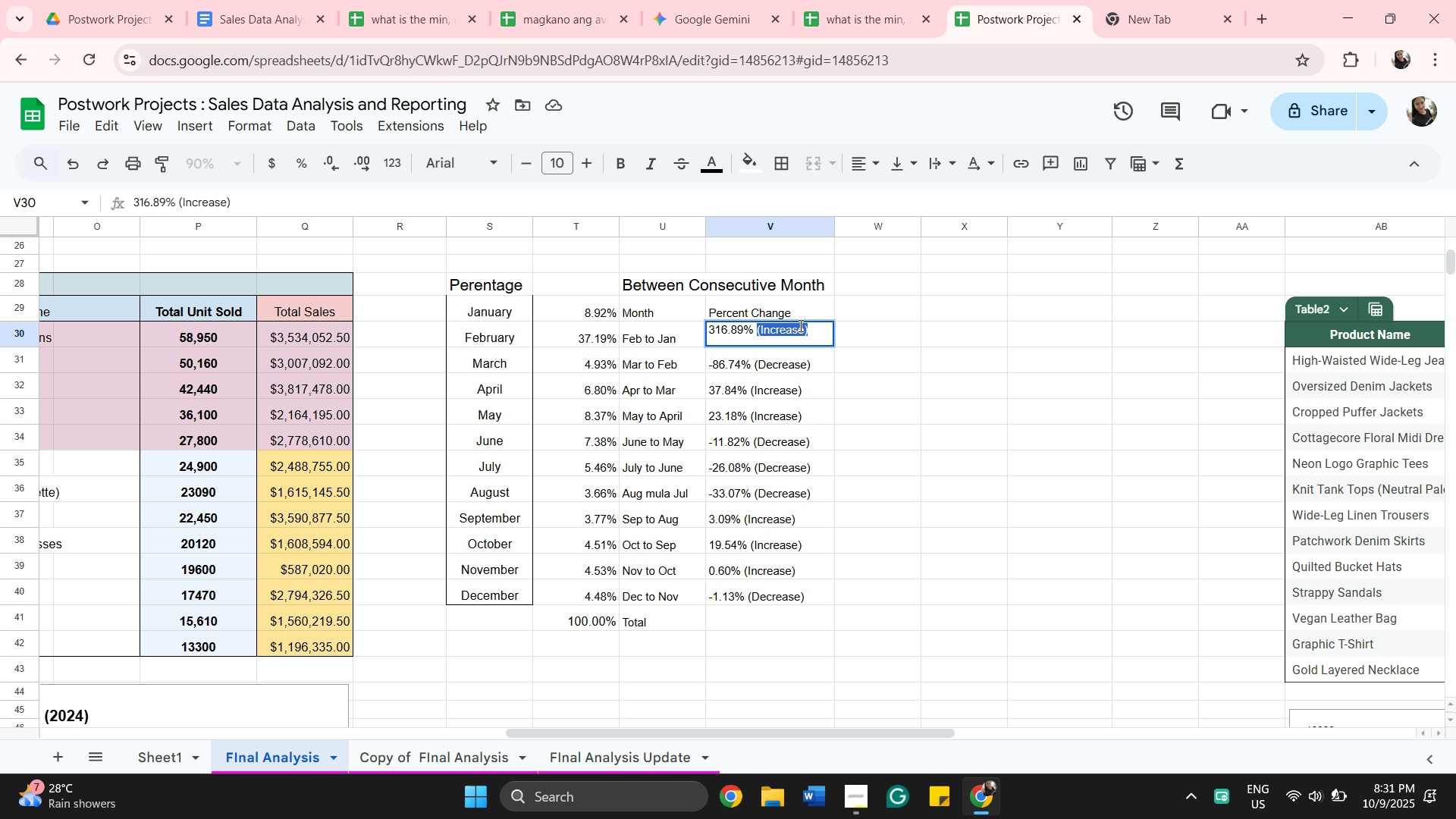 
left_click_drag(start_coordinate=[792, 325], to_coordinate=[875, 329])
 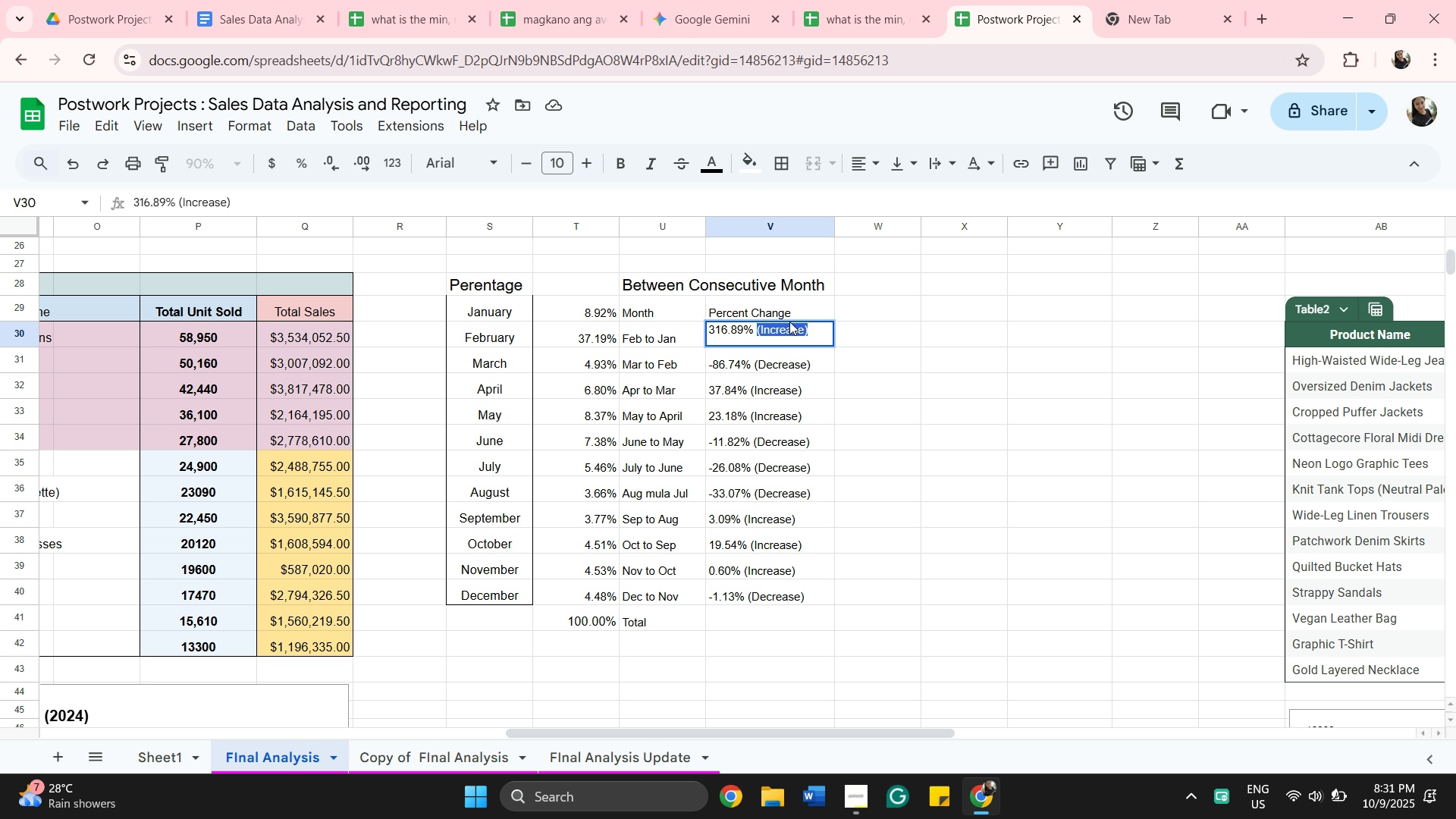 
left_click_drag(start_coordinate=[784, 325], to_coordinate=[893, 331])
 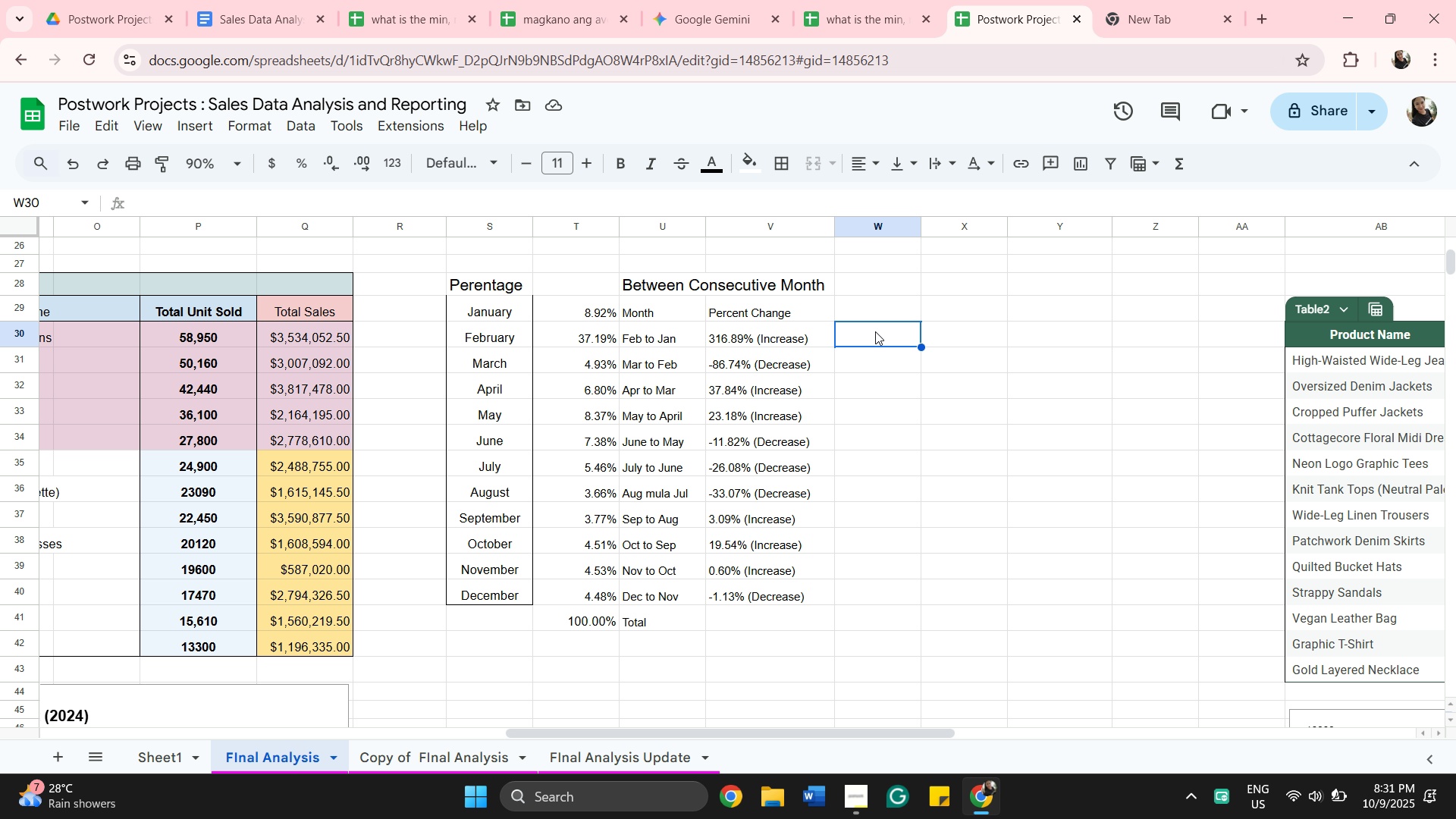 
left_click([790, 328])
 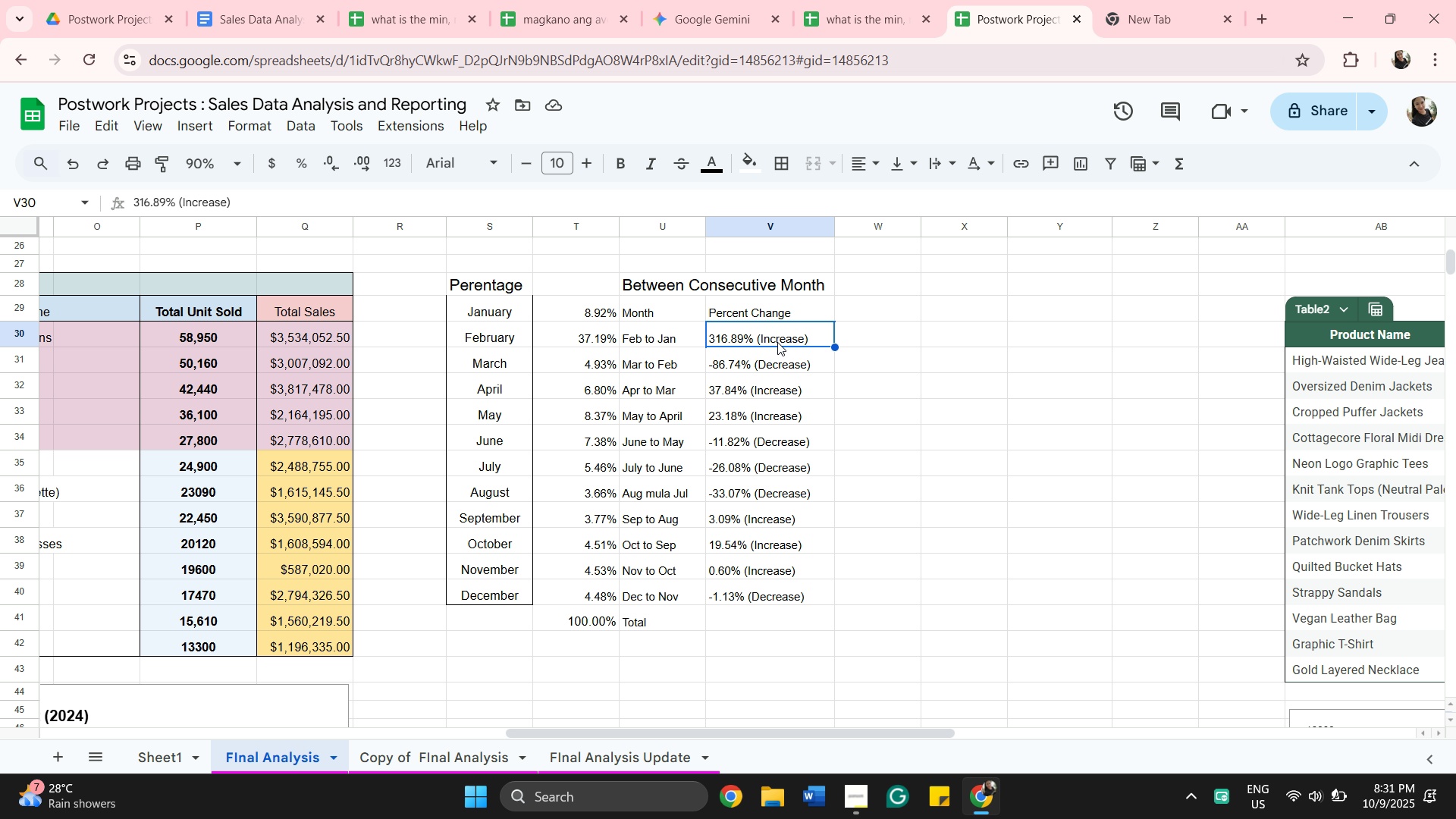 
double_click([775, 340])
 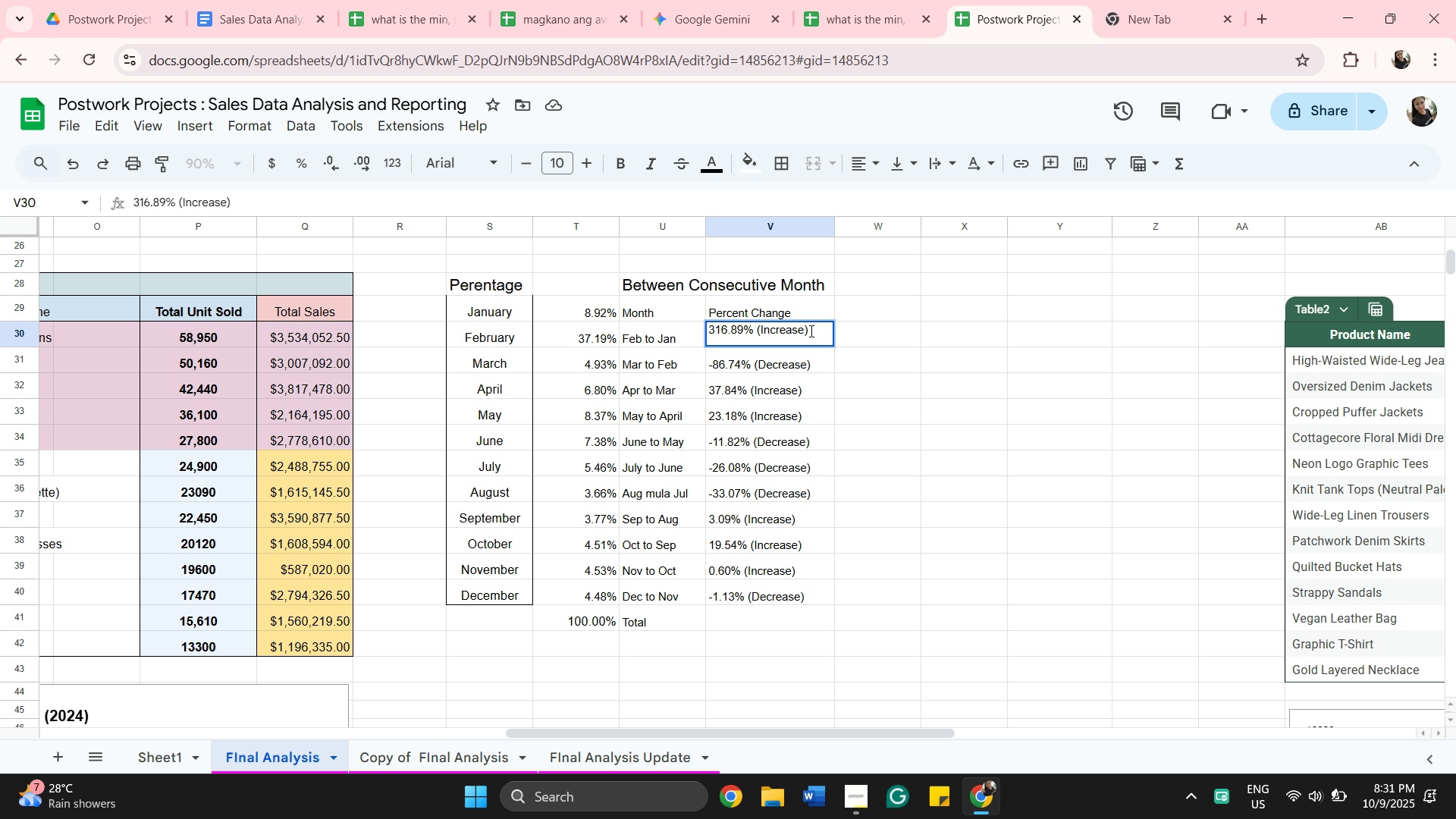 
left_click_drag(start_coordinate=[810, 331], to_coordinate=[756, 327])
 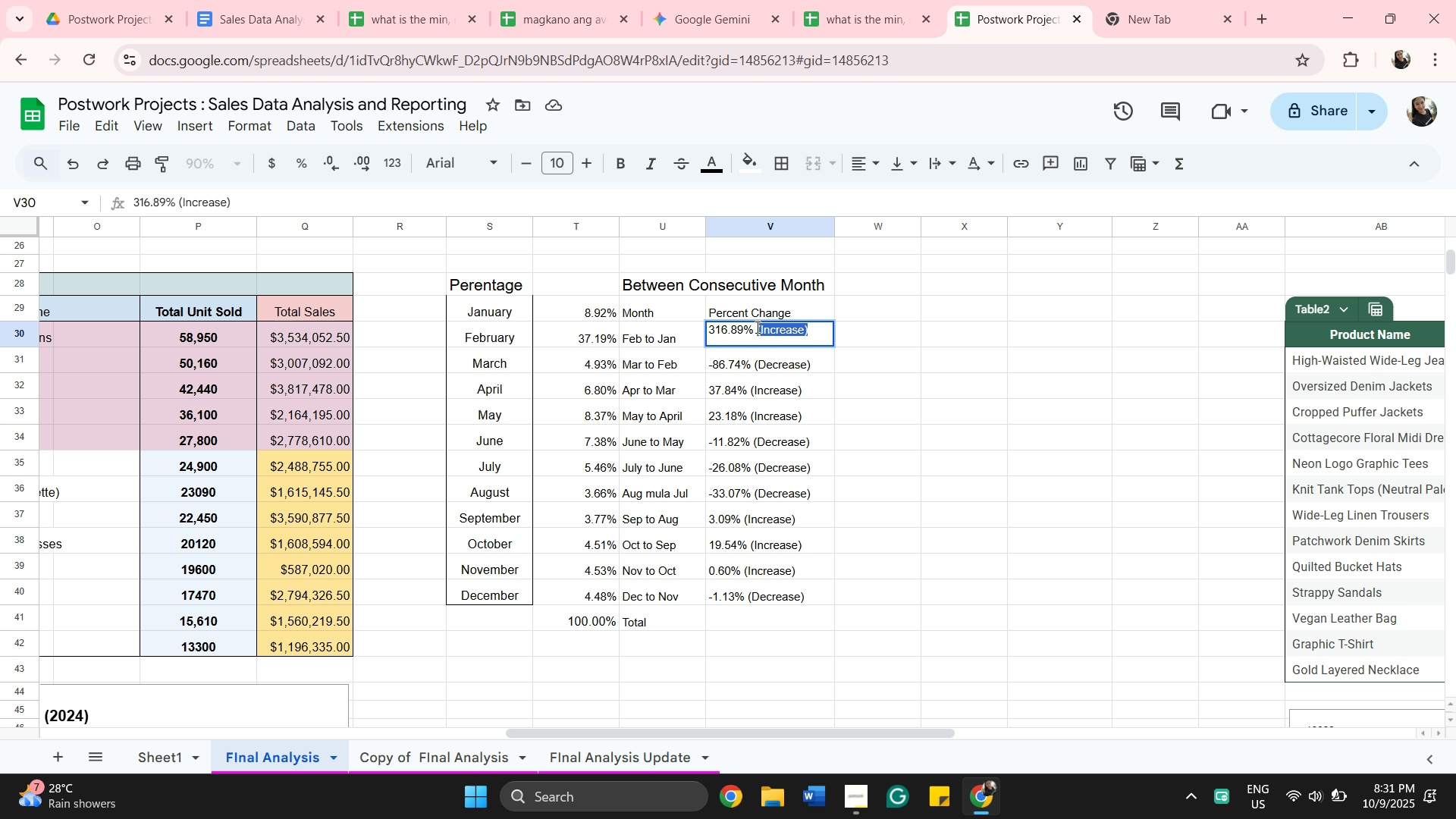 
right_click([775, 327])
 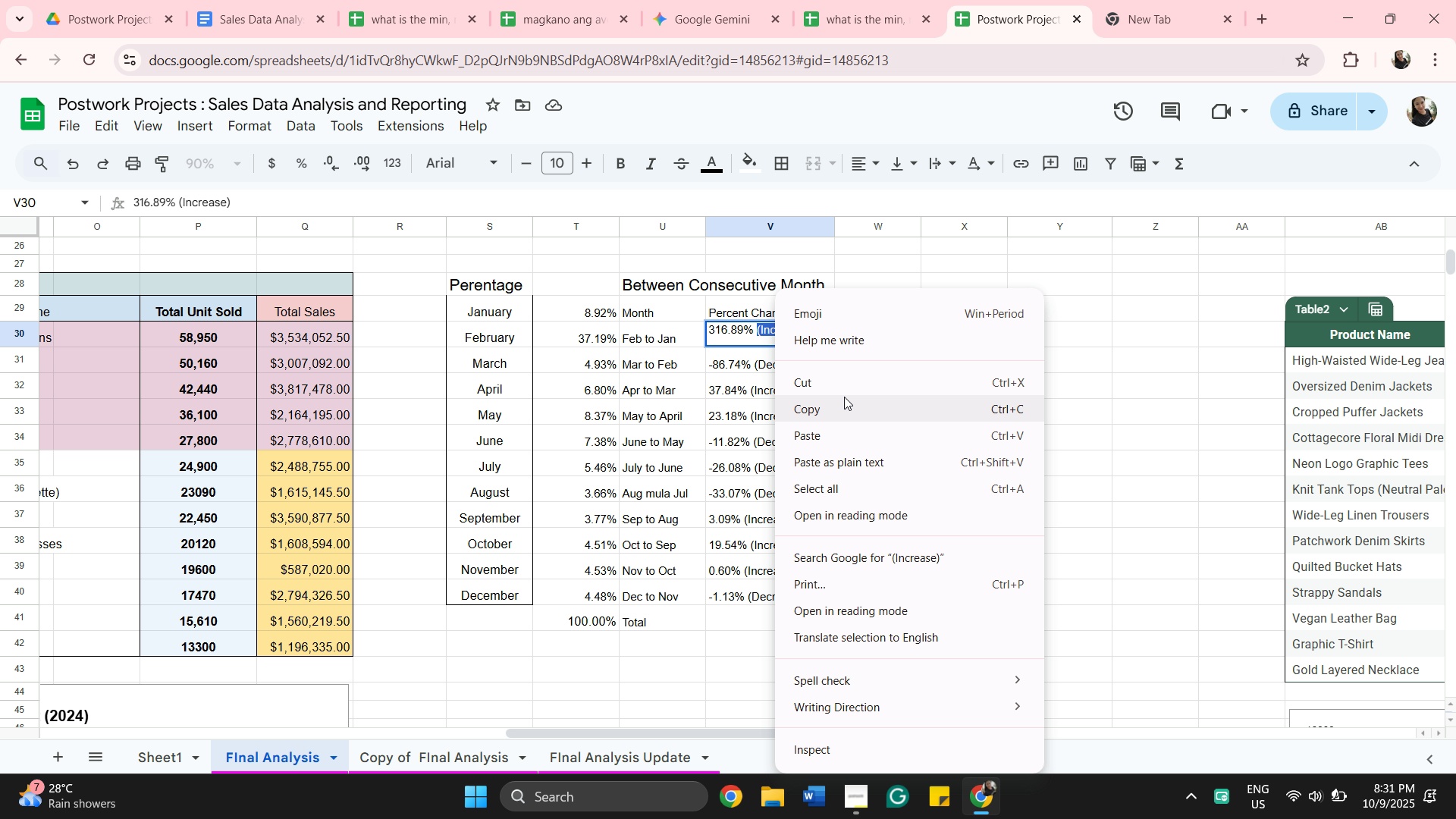 
left_click([830, 416])
 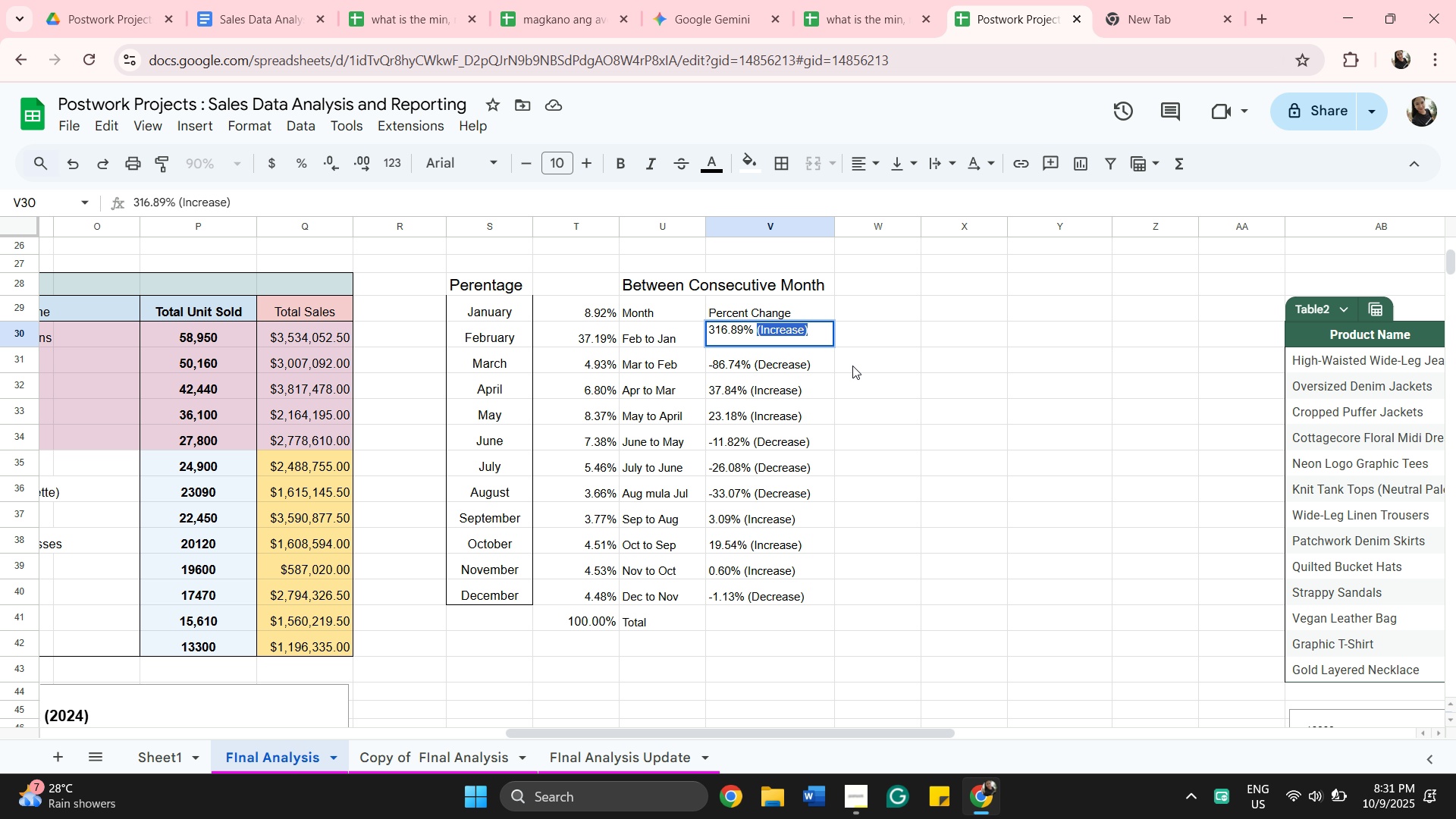 
left_click([855, 334])
 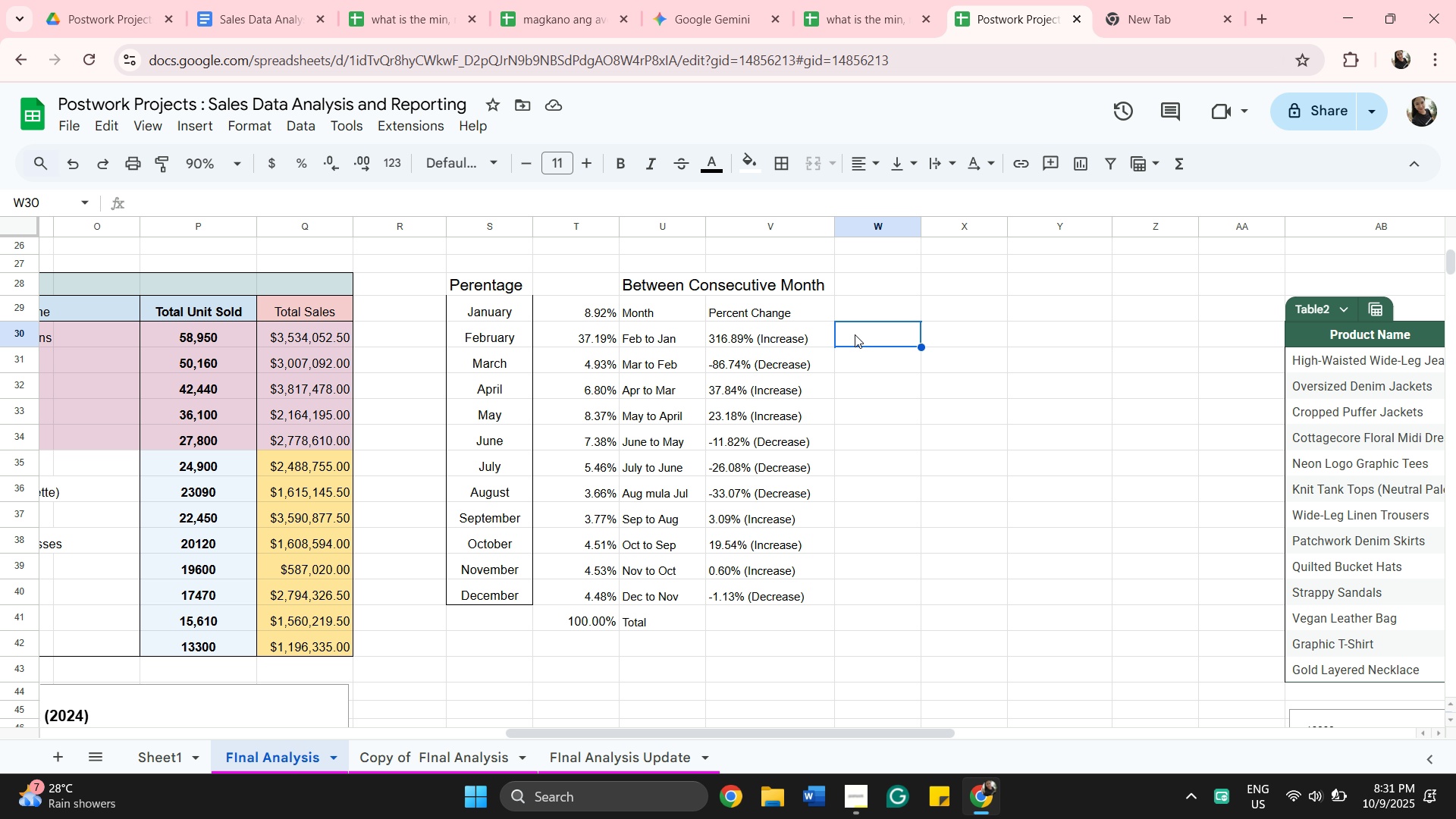 
right_click([855, 334])
 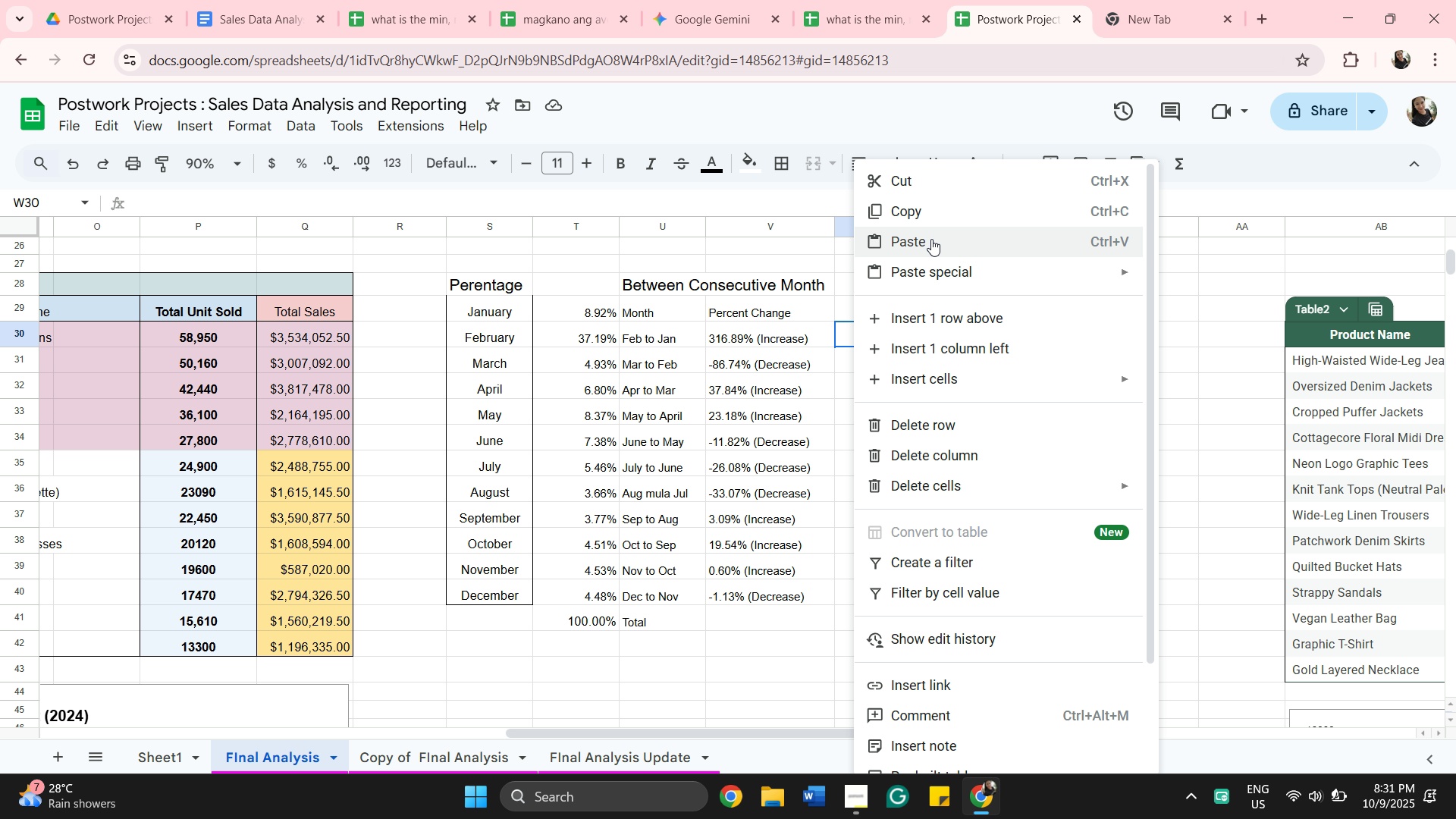 
left_click([934, 241])
 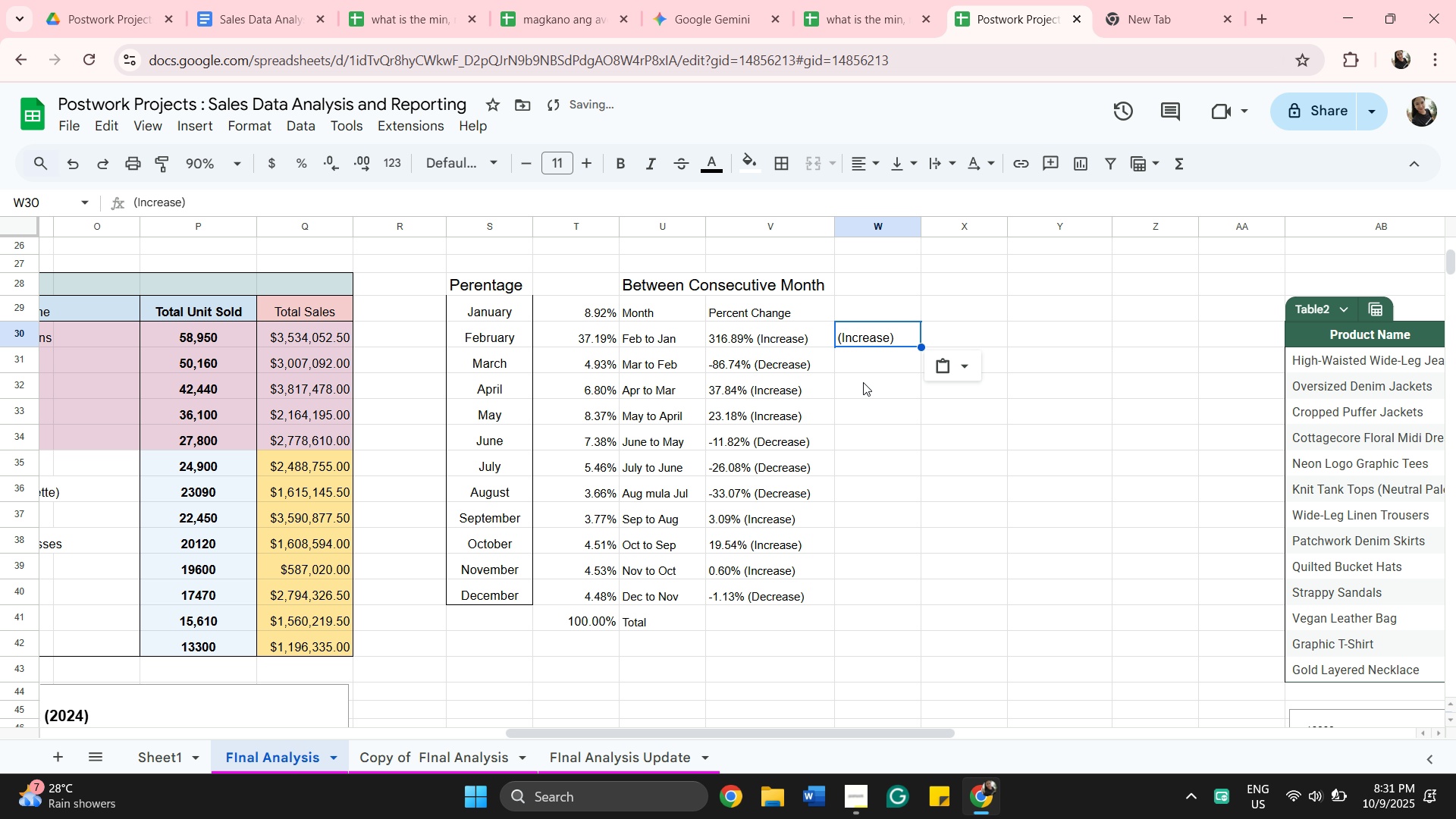 
left_click([870, 388])
 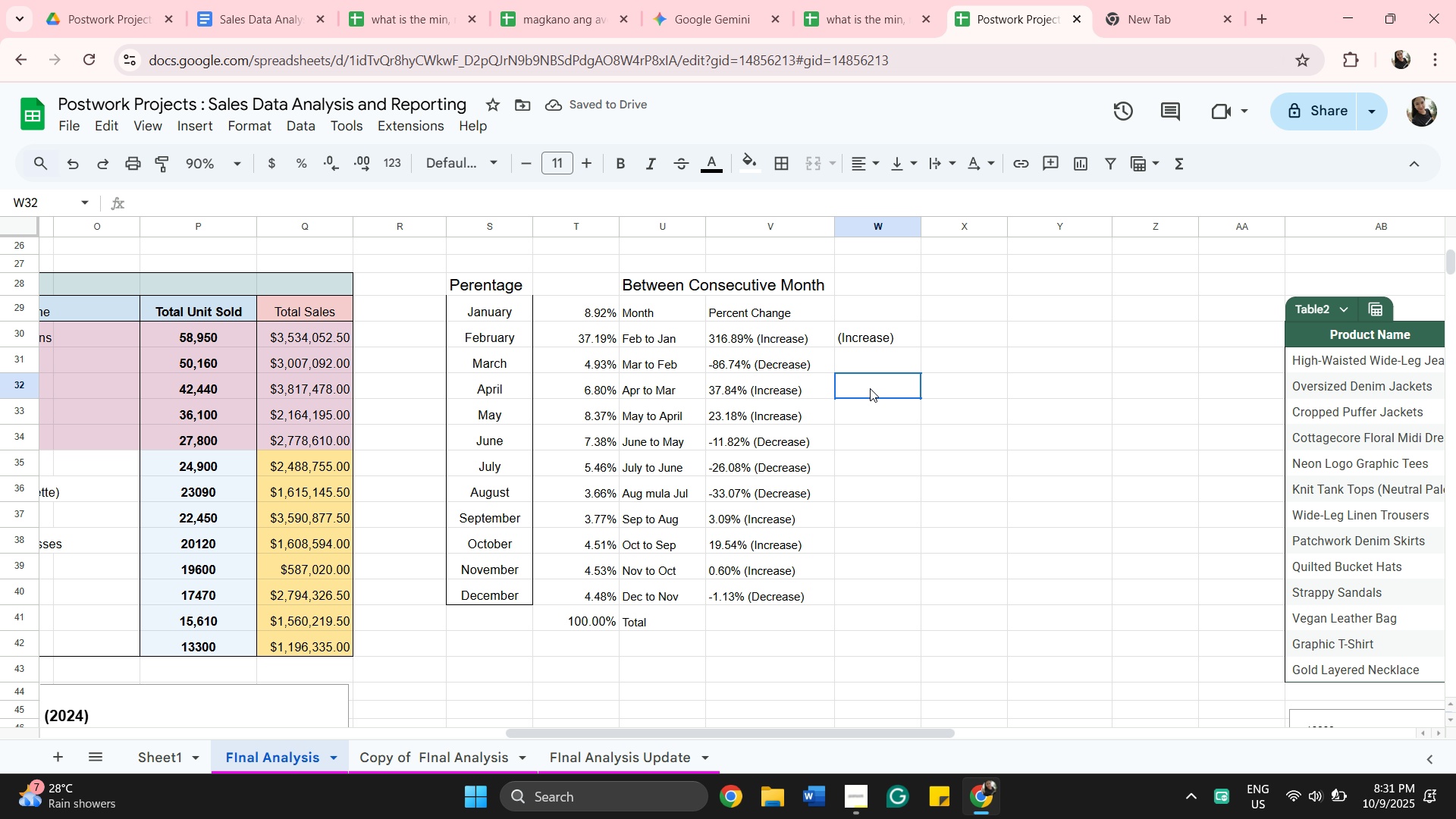 
right_click([870, 388])
 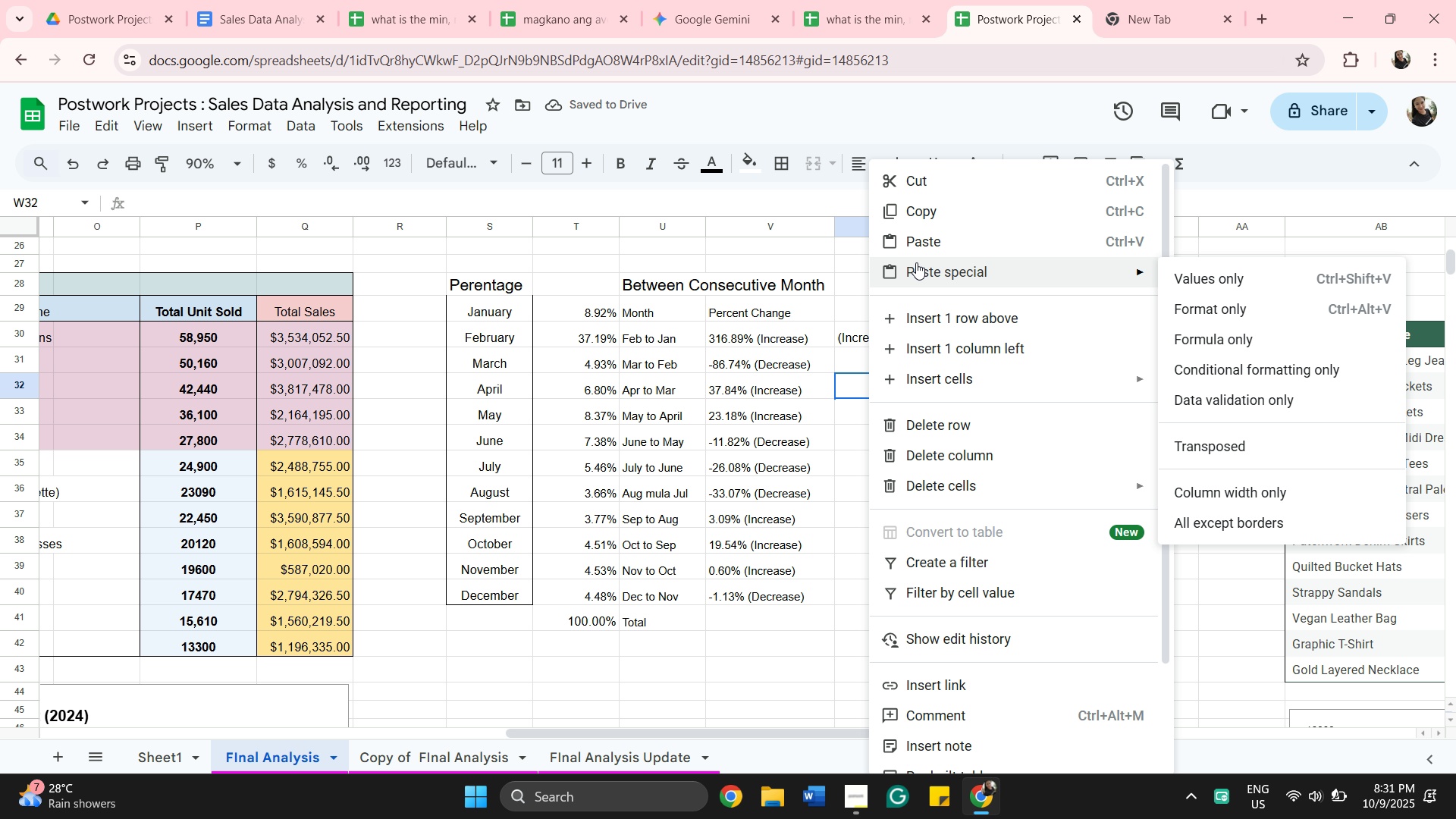 
left_click([919, 248])
 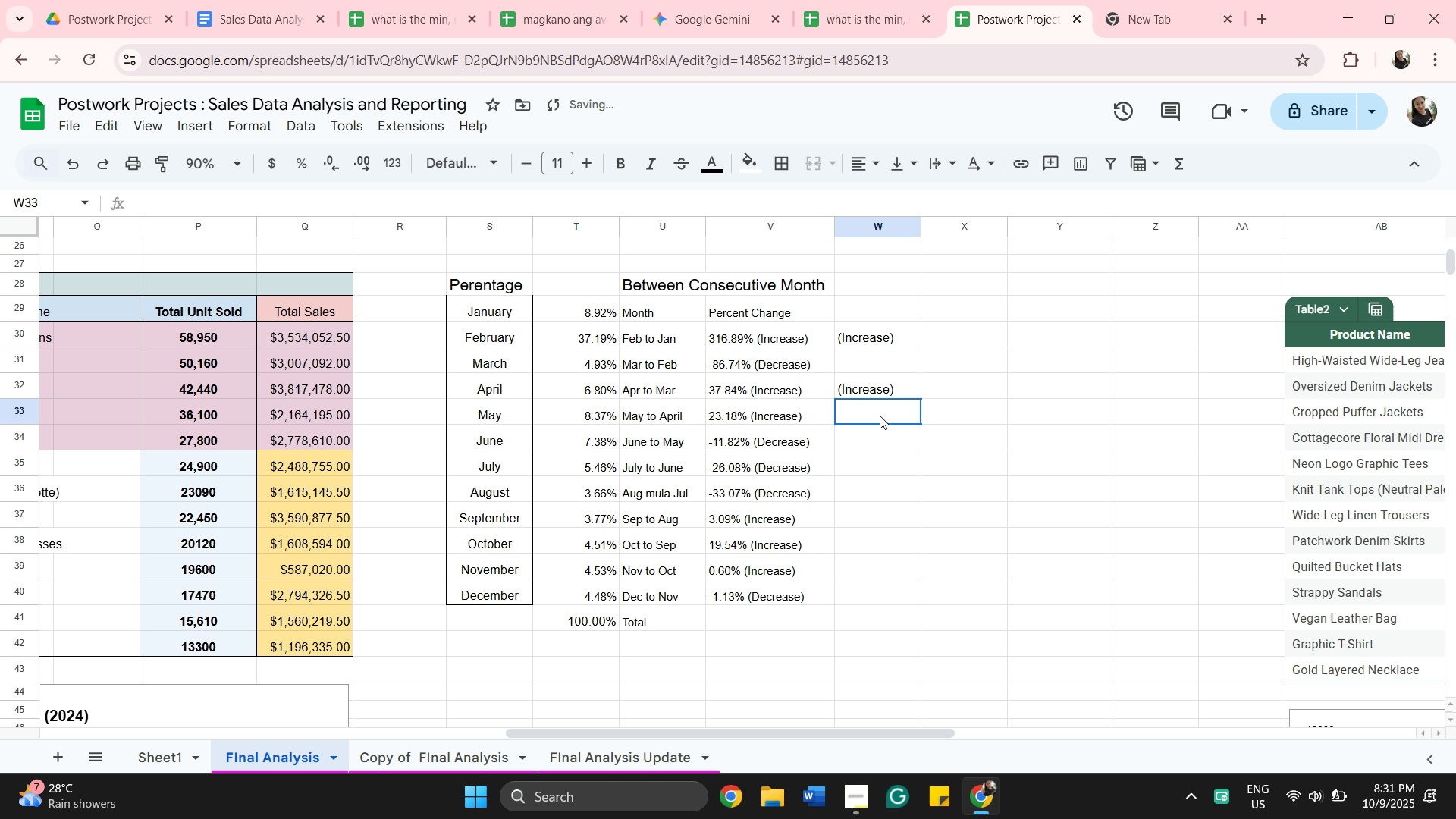 
right_click([880, 416])
 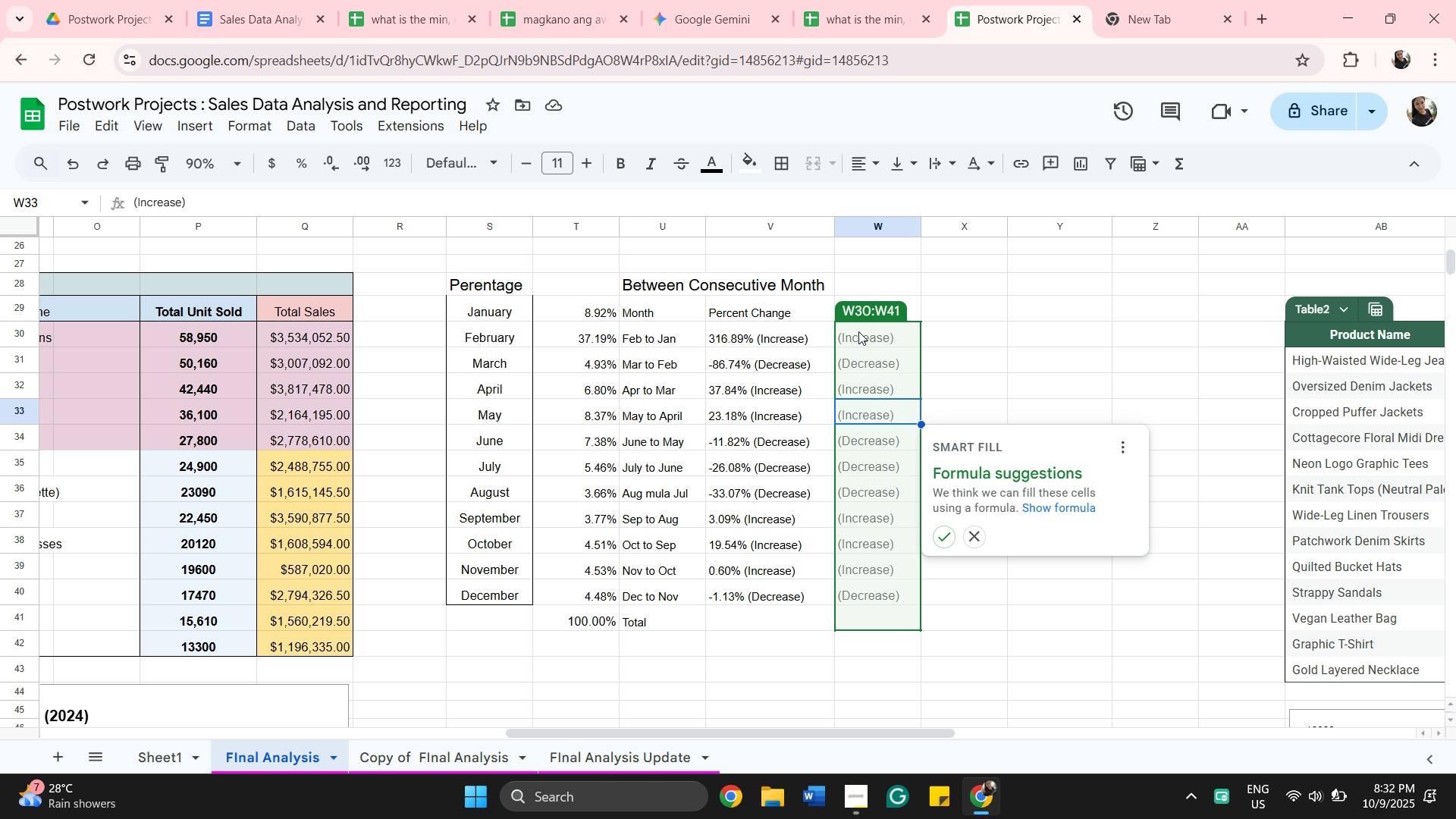 
wait(15.68)
 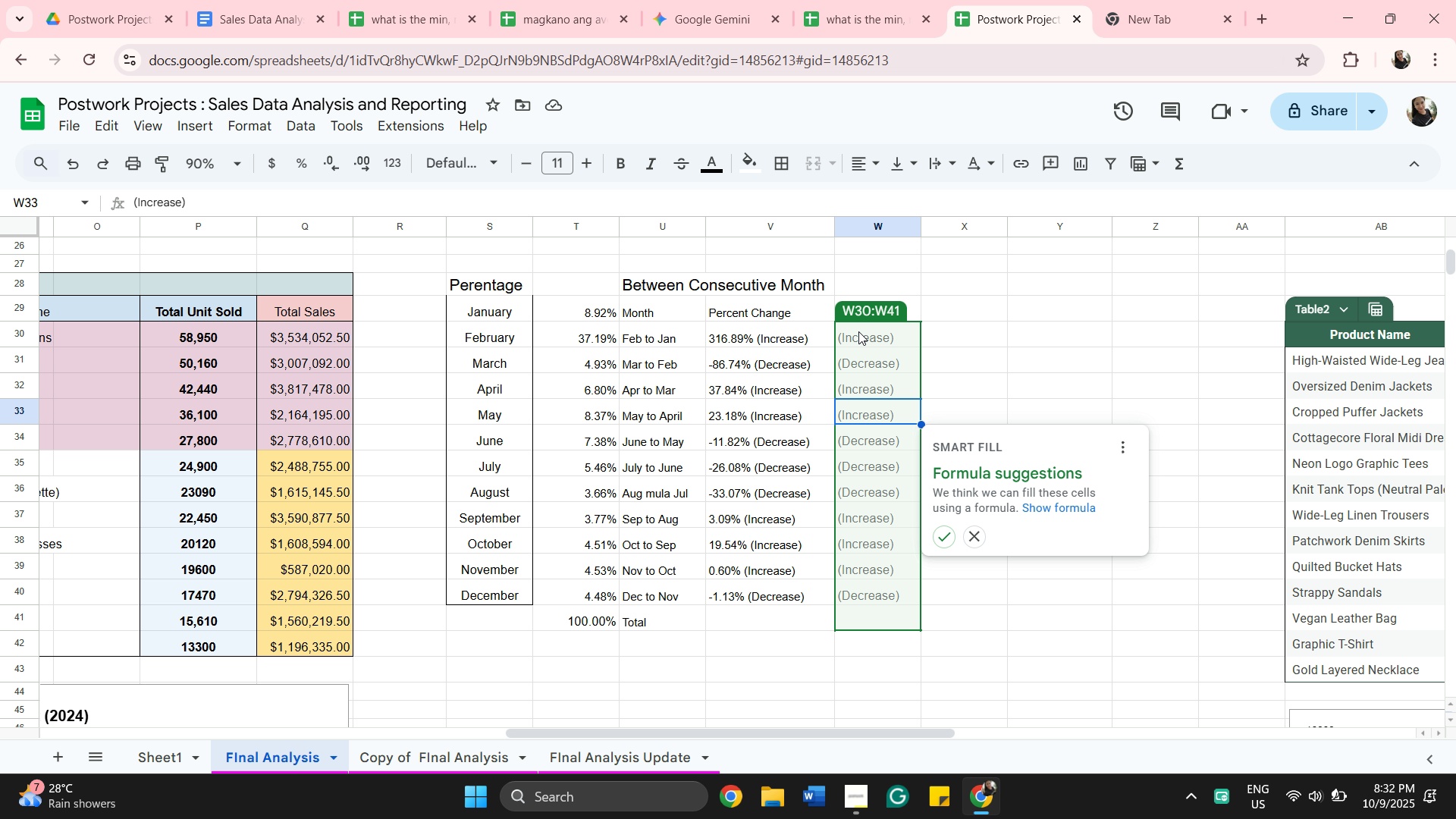 
left_click([943, 539])
 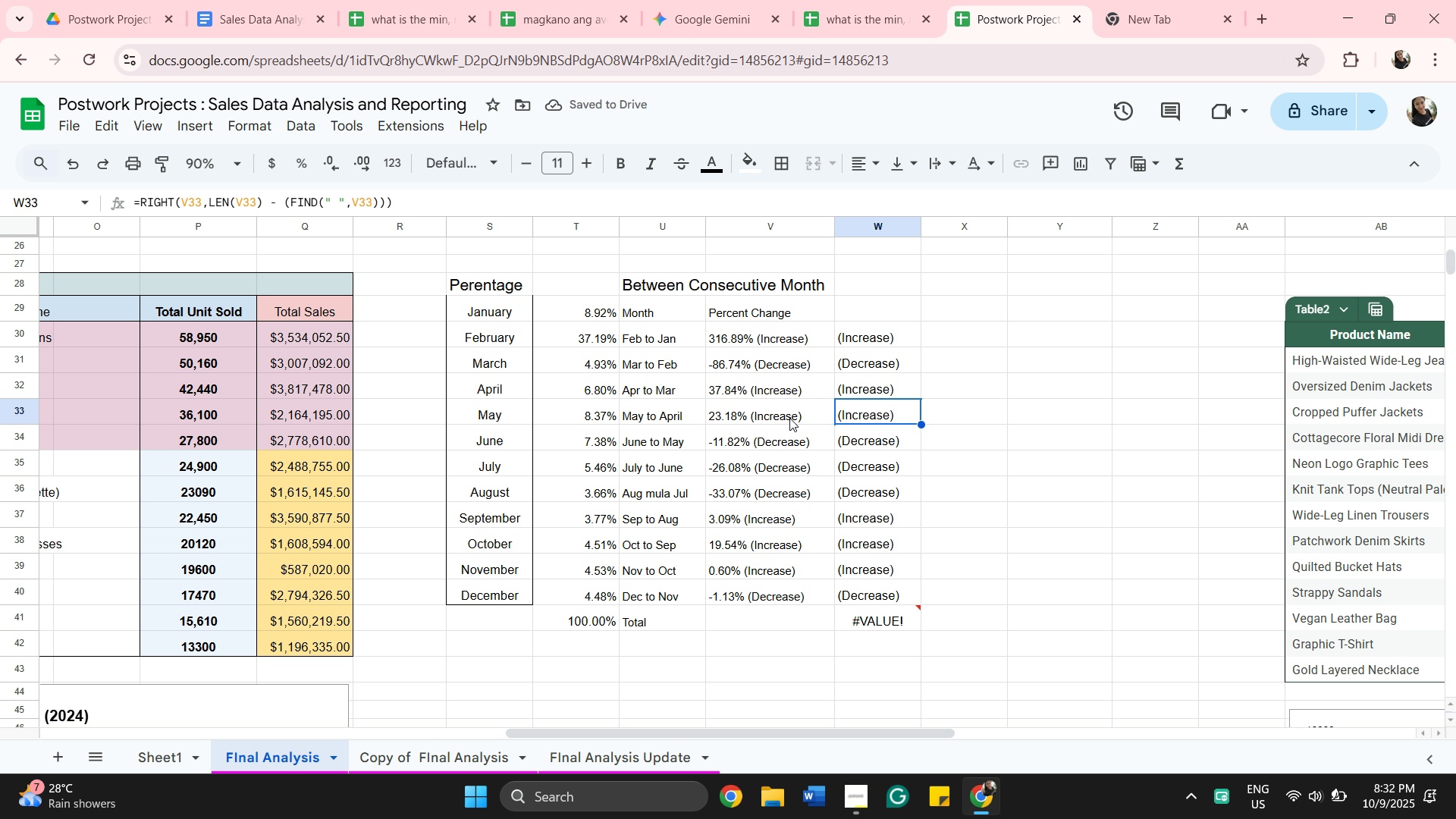 
wait(8.63)
 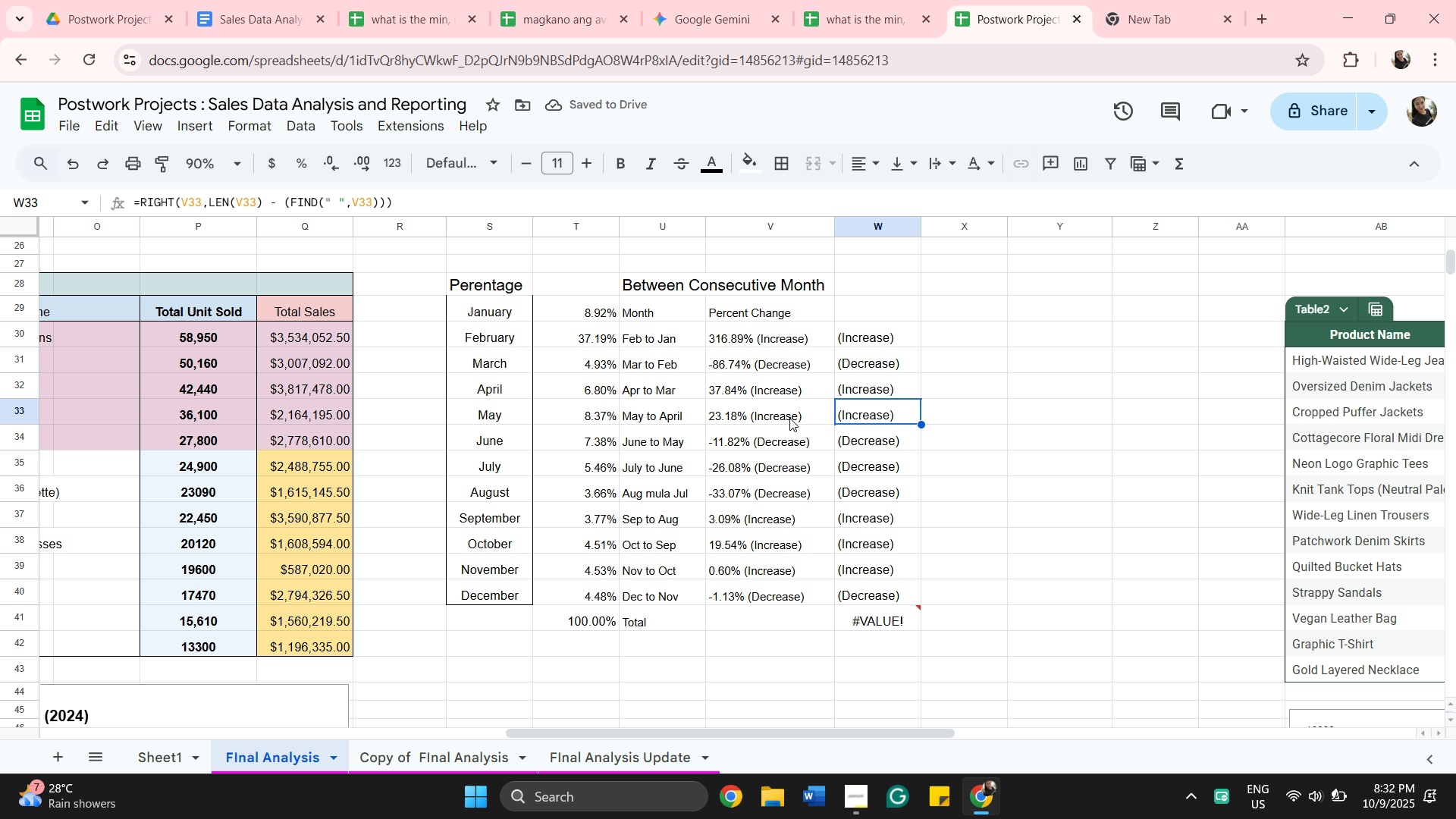 
left_click([881, 612])
 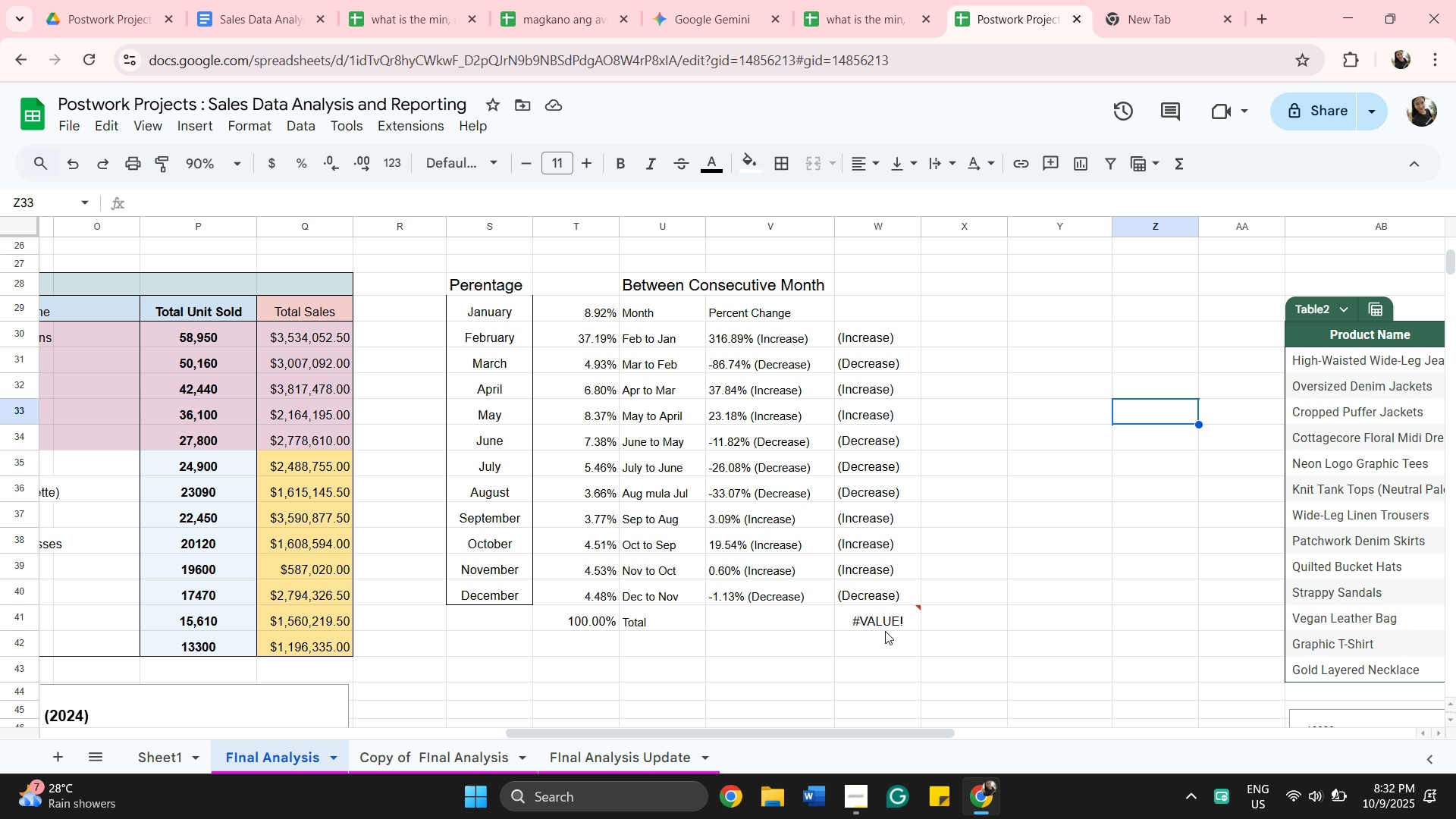 
left_click_drag(start_coordinate=[883, 624], to_coordinate=[886, 624])
 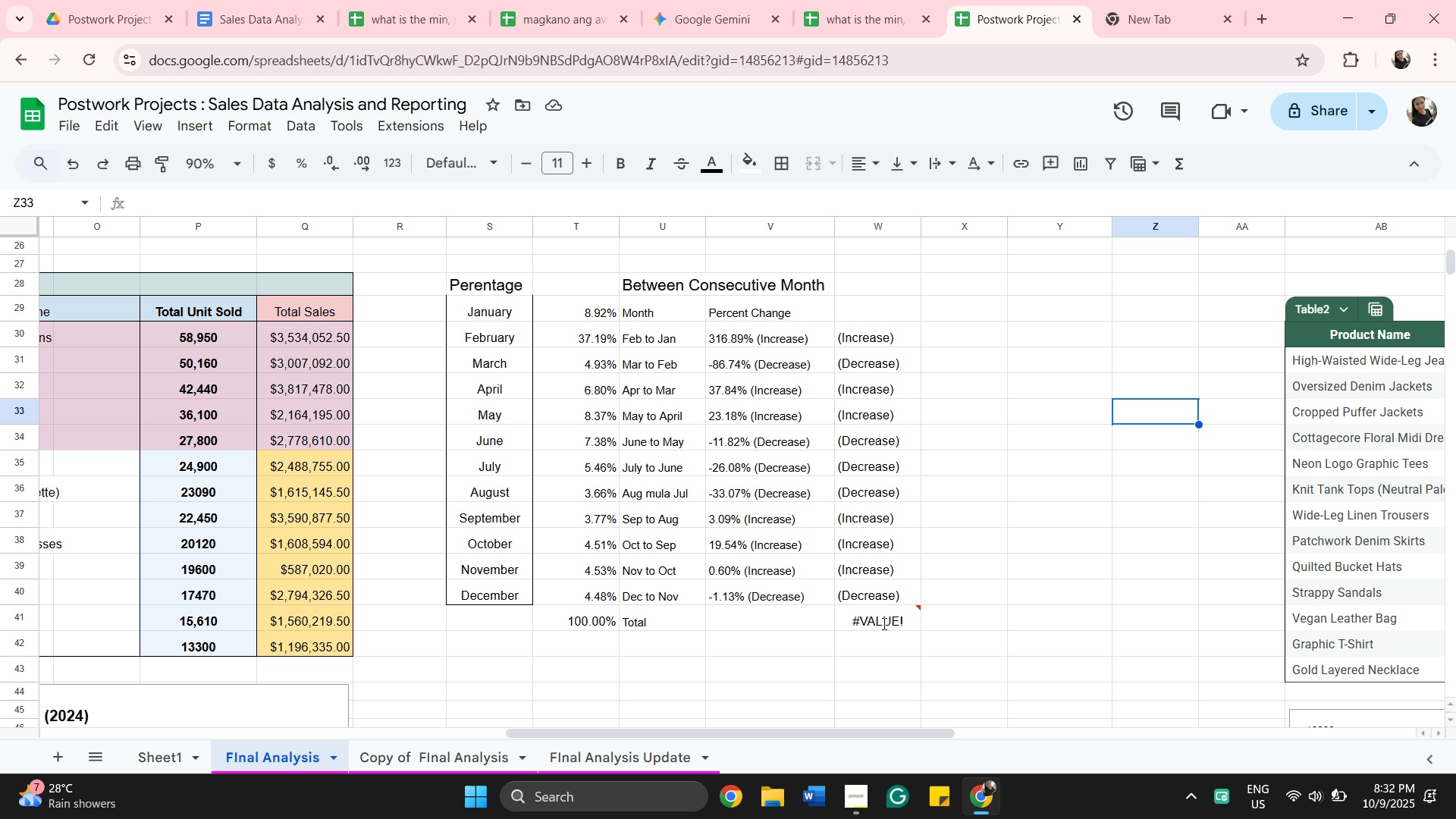 
double_click([886, 624])
 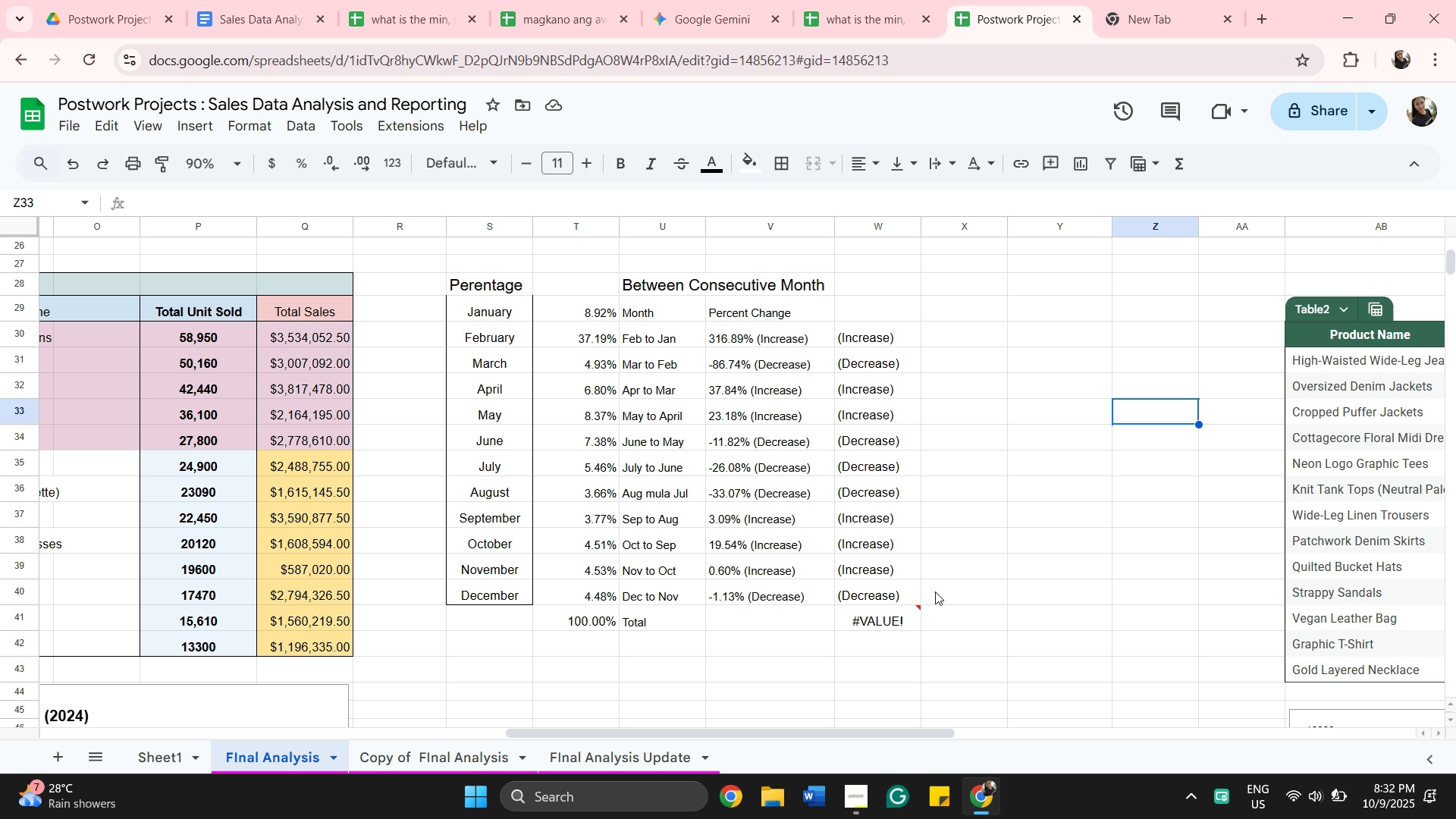 
left_click([958, 607])
 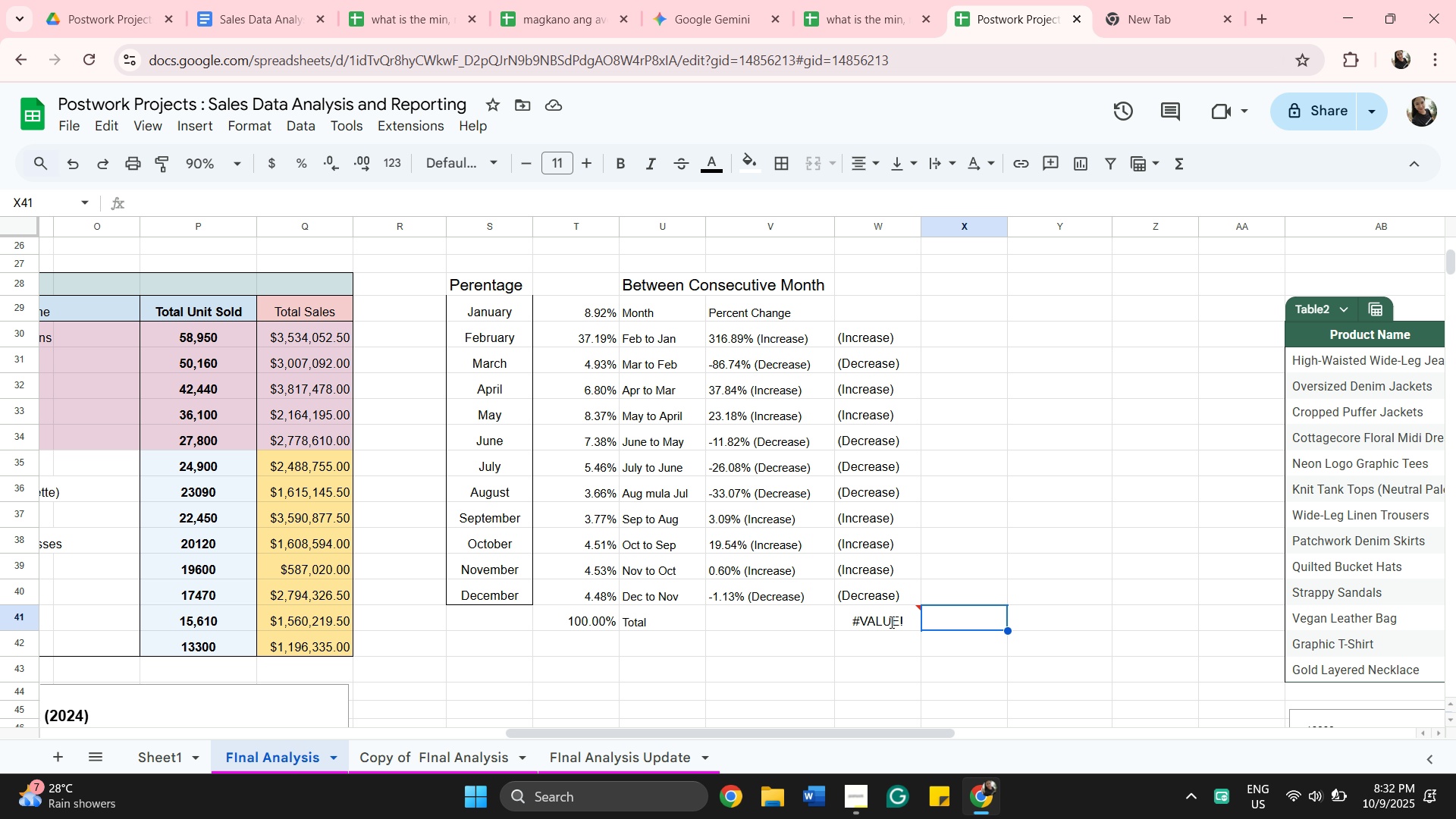 
left_click_drag(start_coordinate=[896, 623], to_coordinate=[876, 616])
 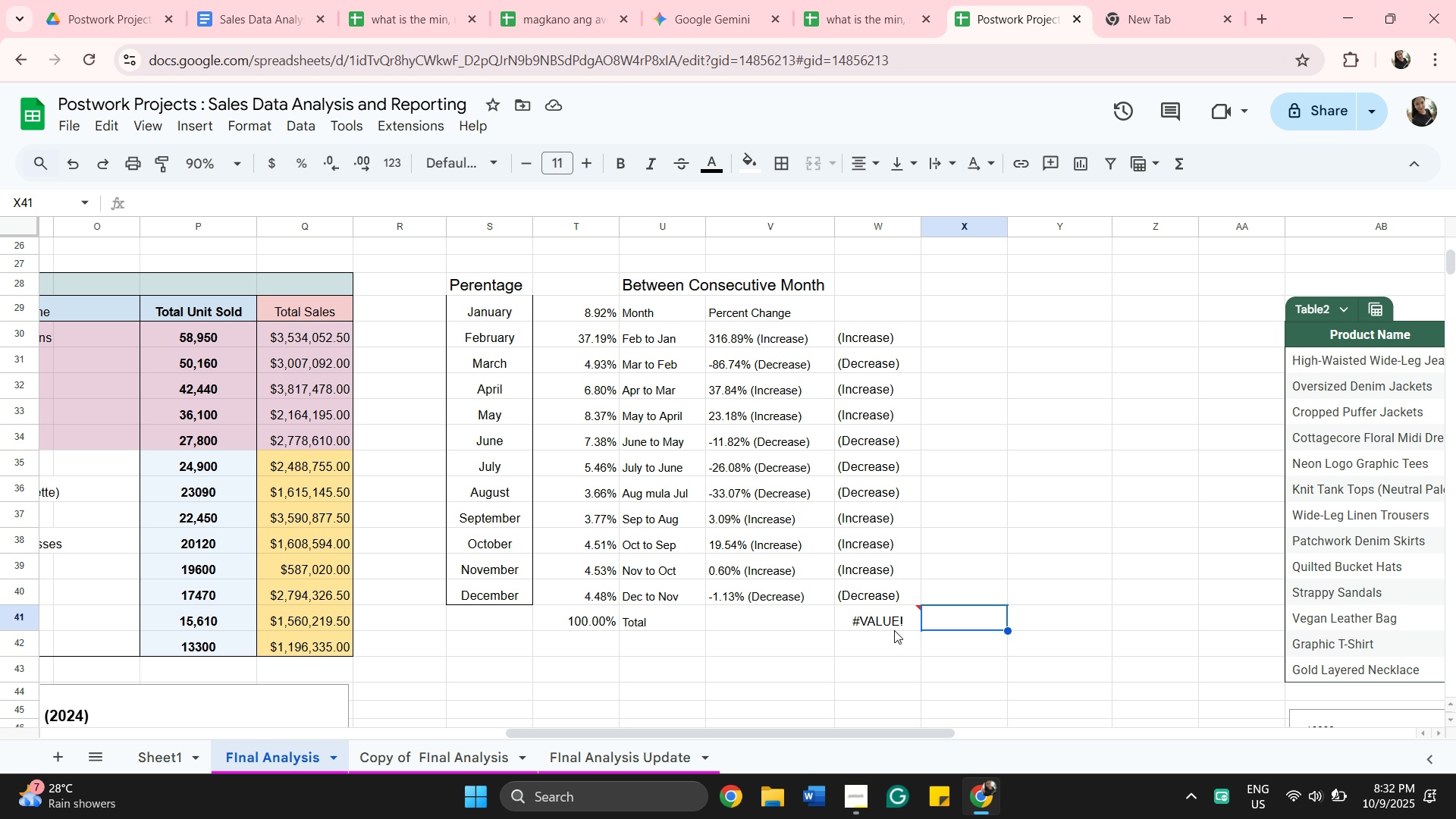 
left_click([834, 629])
 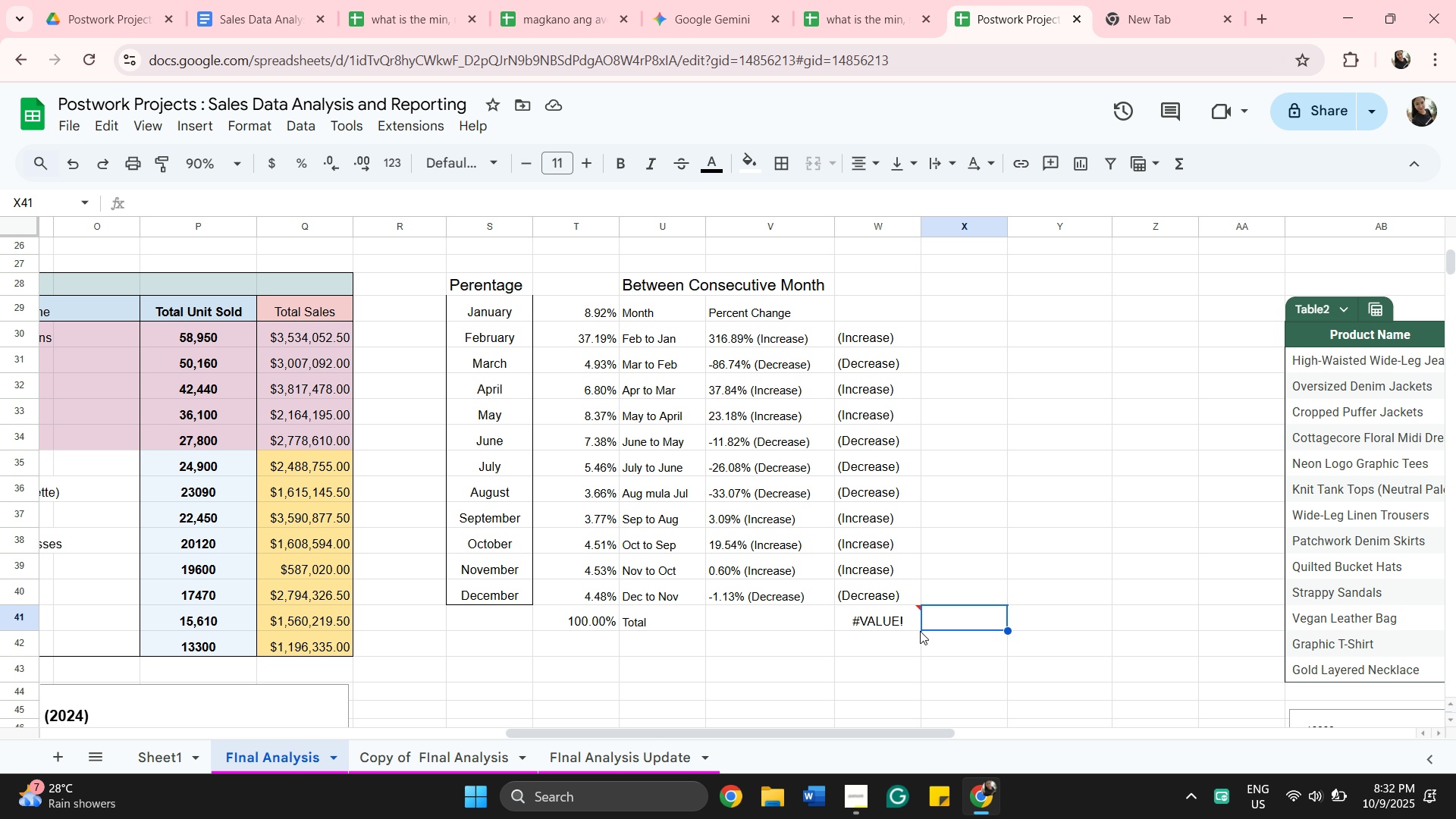 
double_click([896, 620])
 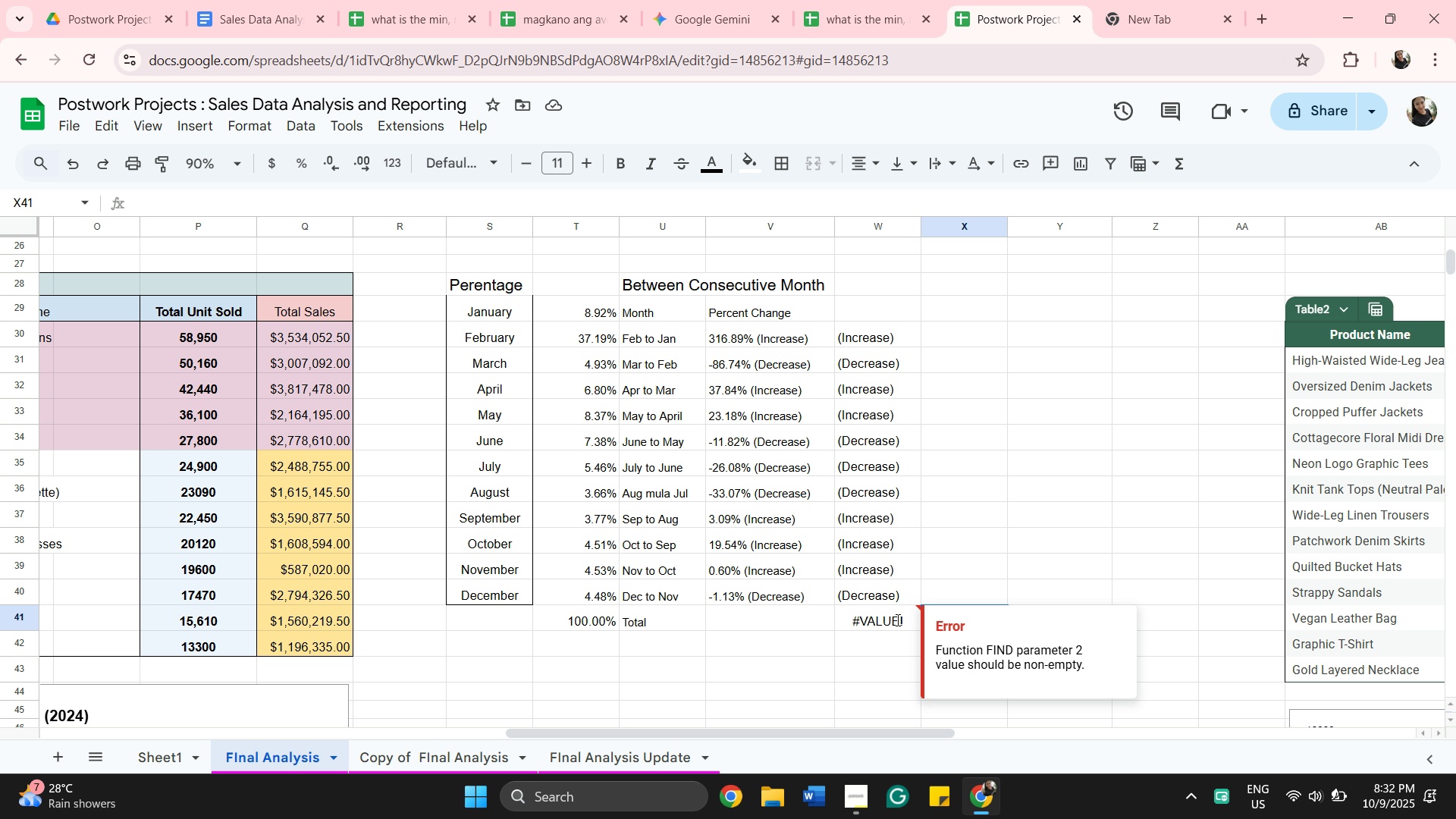 
triple_click([894, 617])
 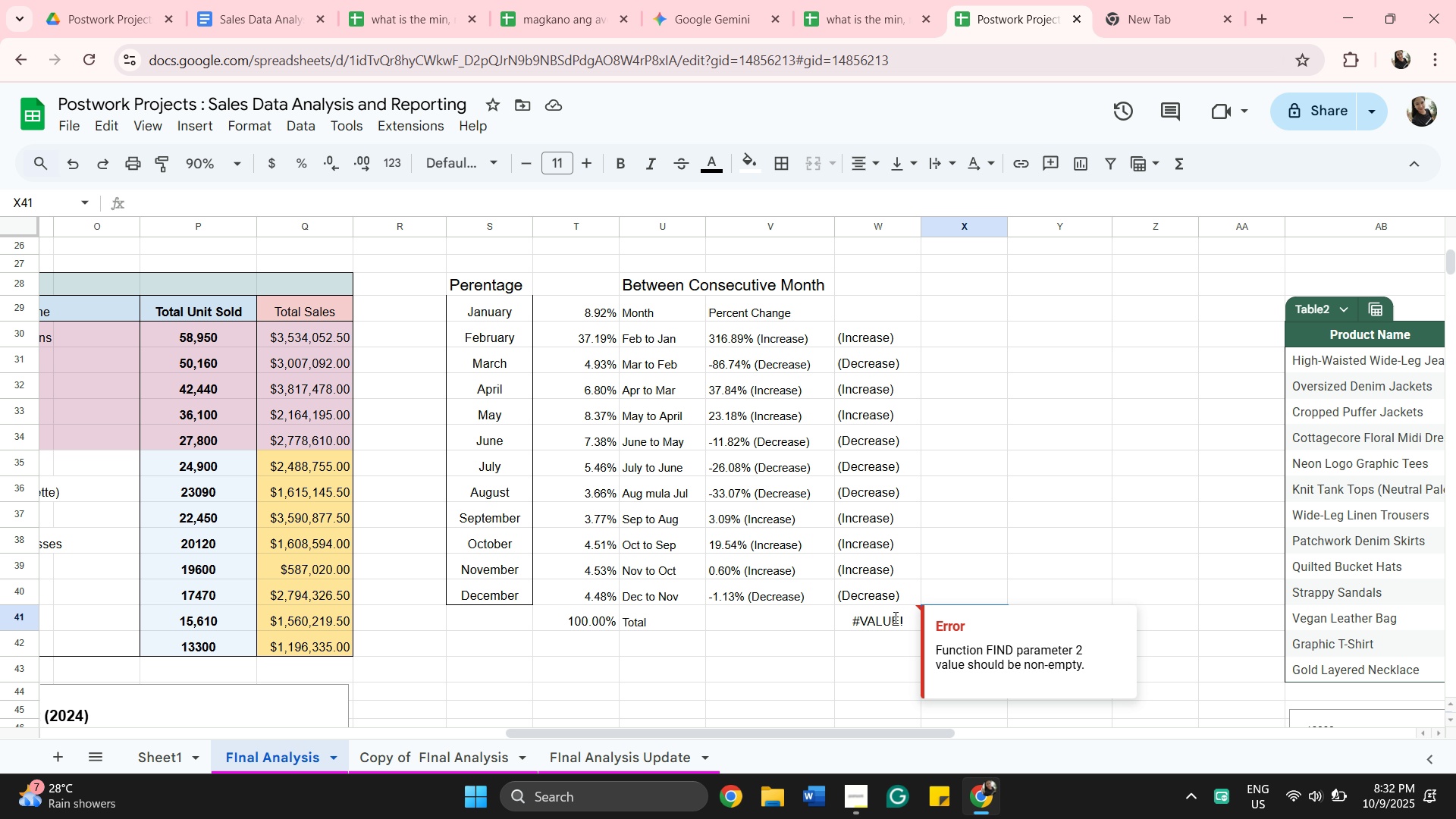 
triple_click([893, 617])
 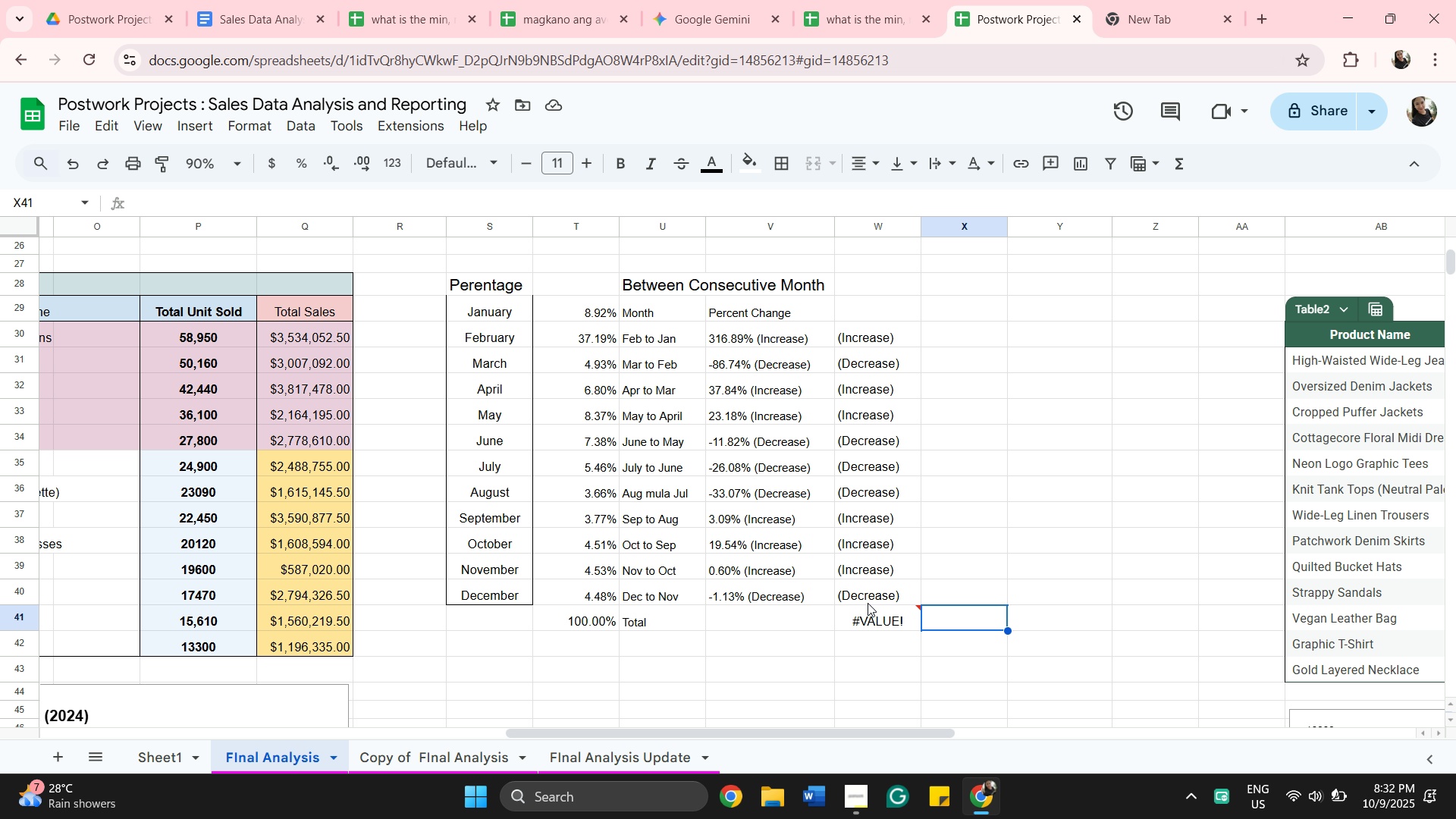 
double_click([875, 623])
 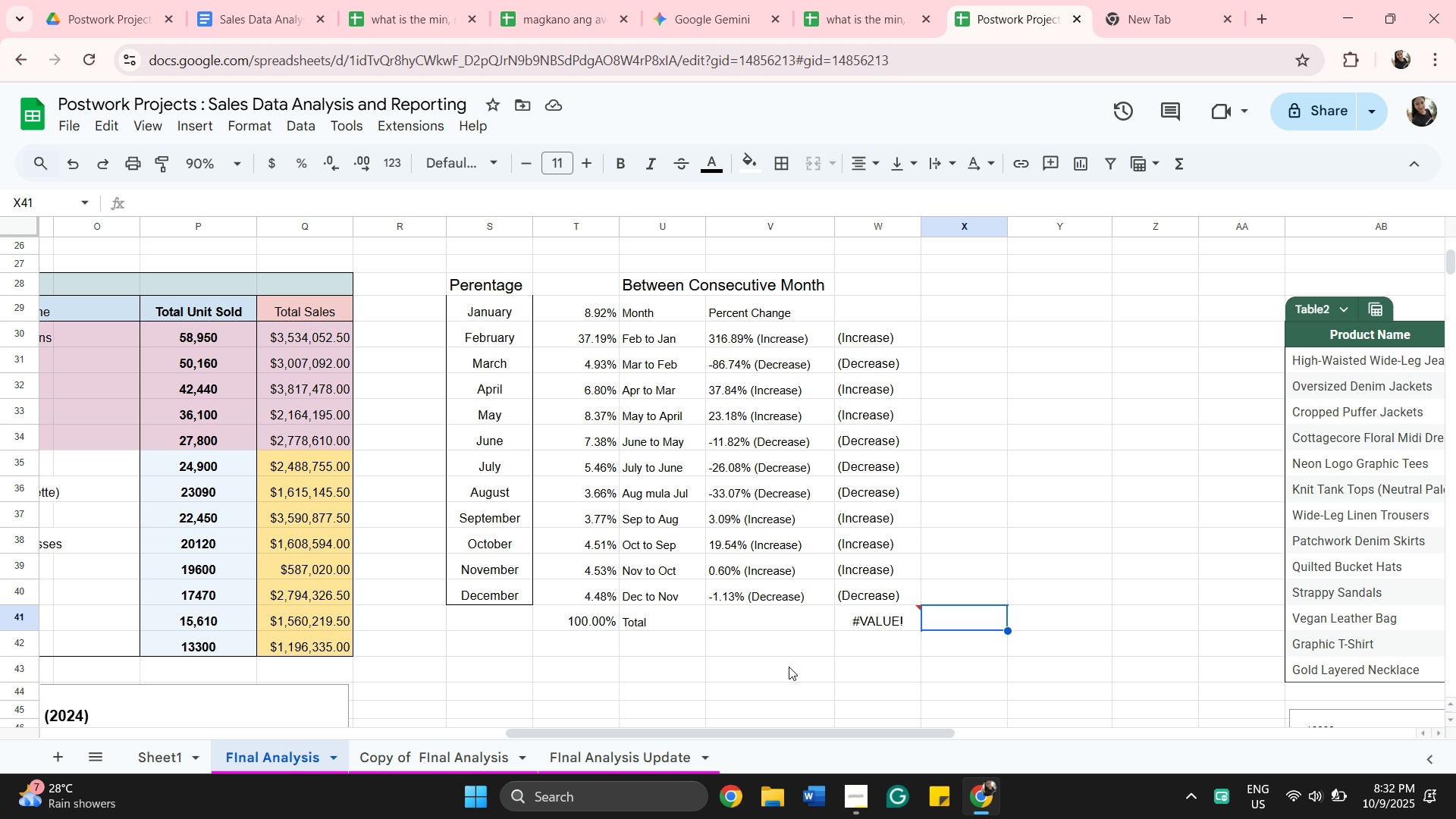 
triple_click([875, 623])
 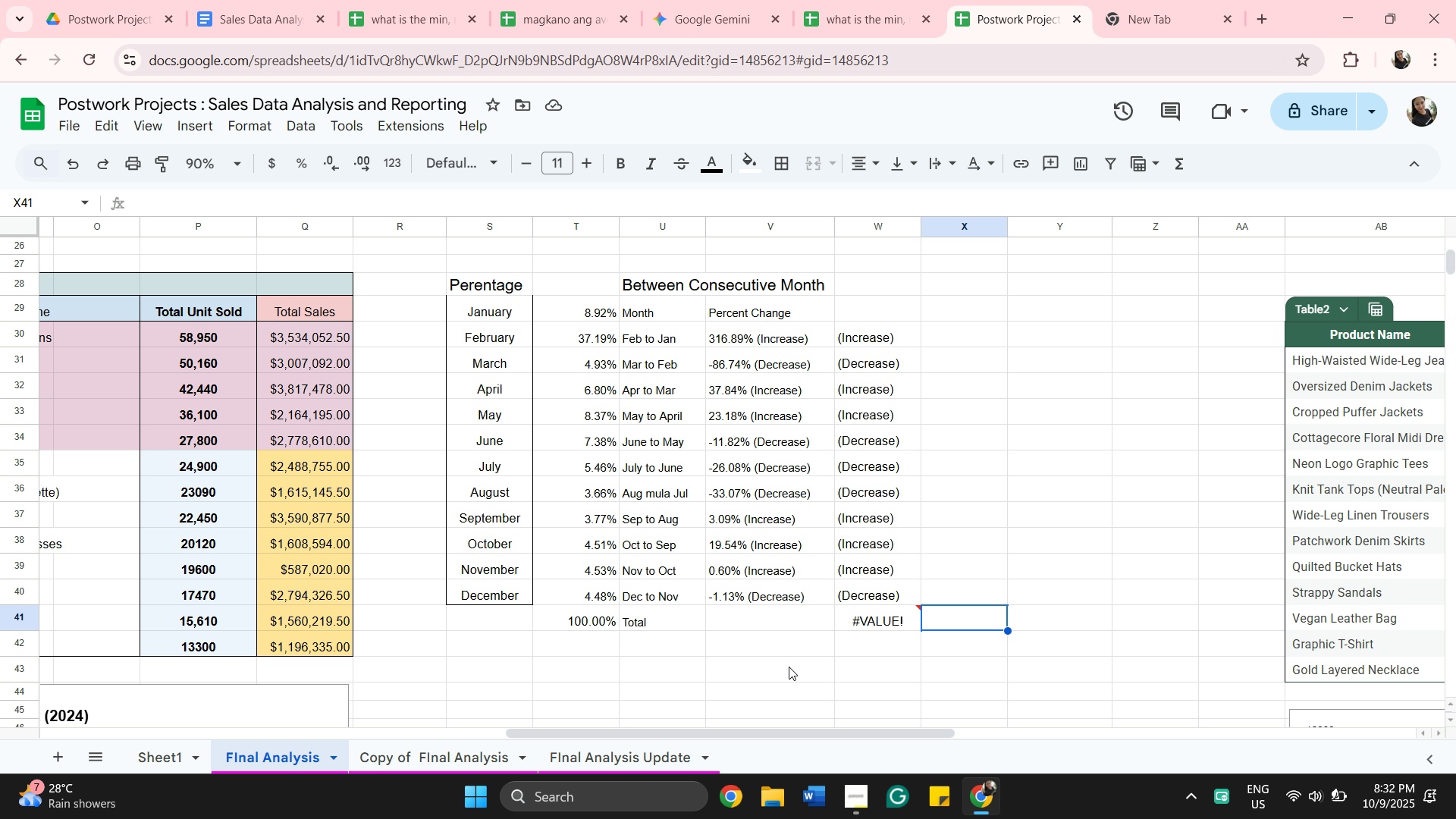 
triple_click([875, 623])
 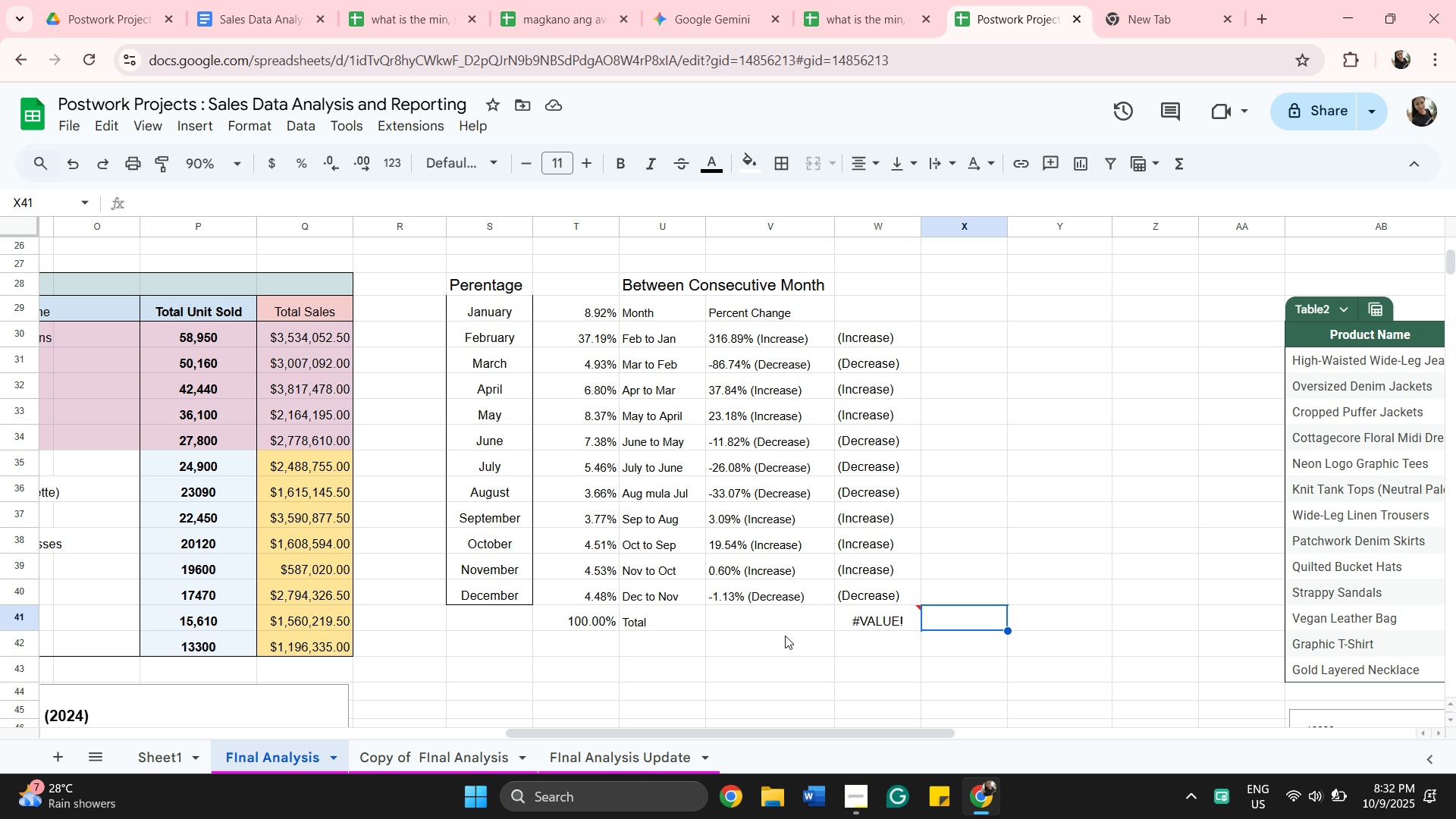 
left_click([789, 624])
 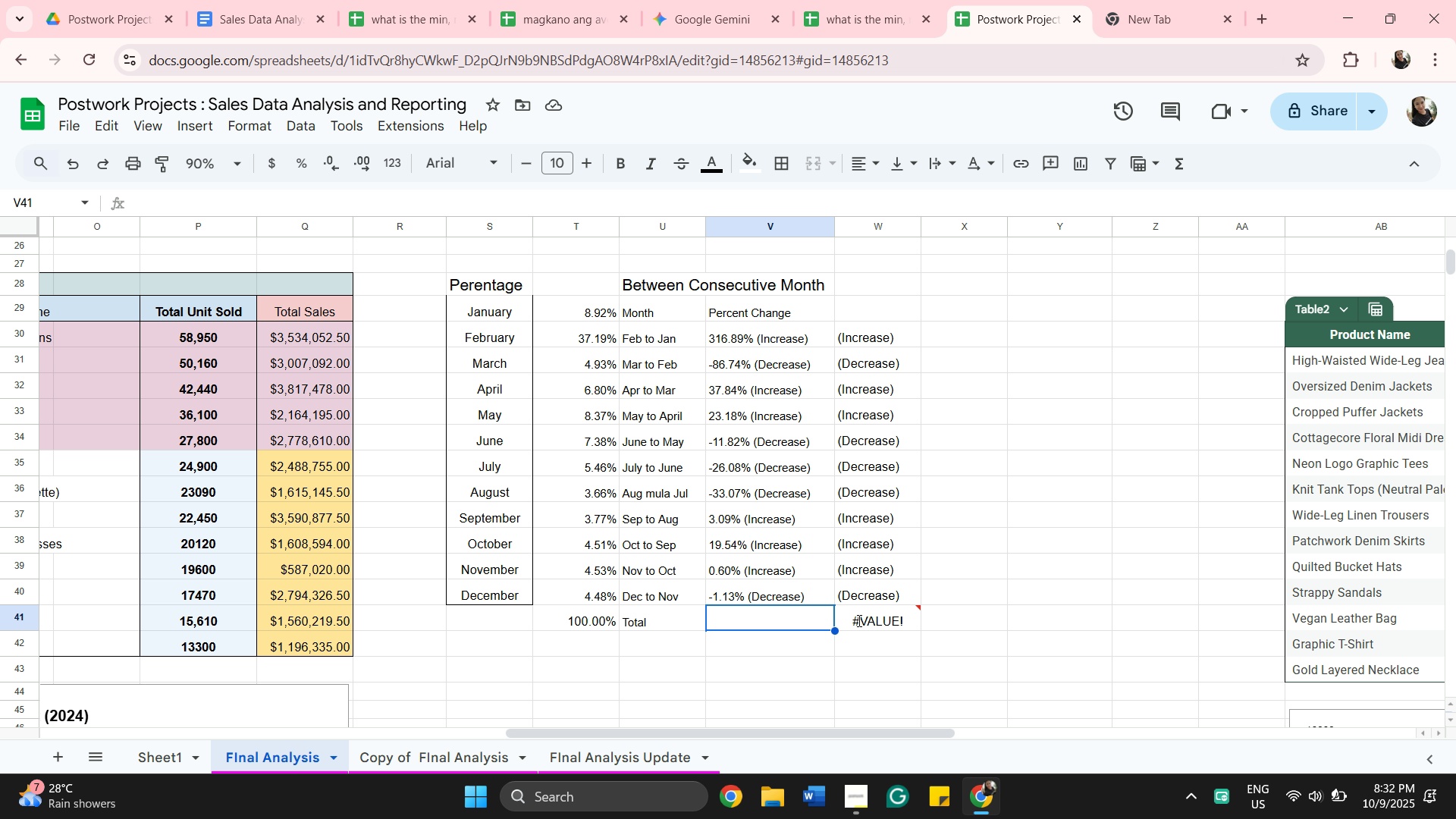 
left_click([865, 623])
 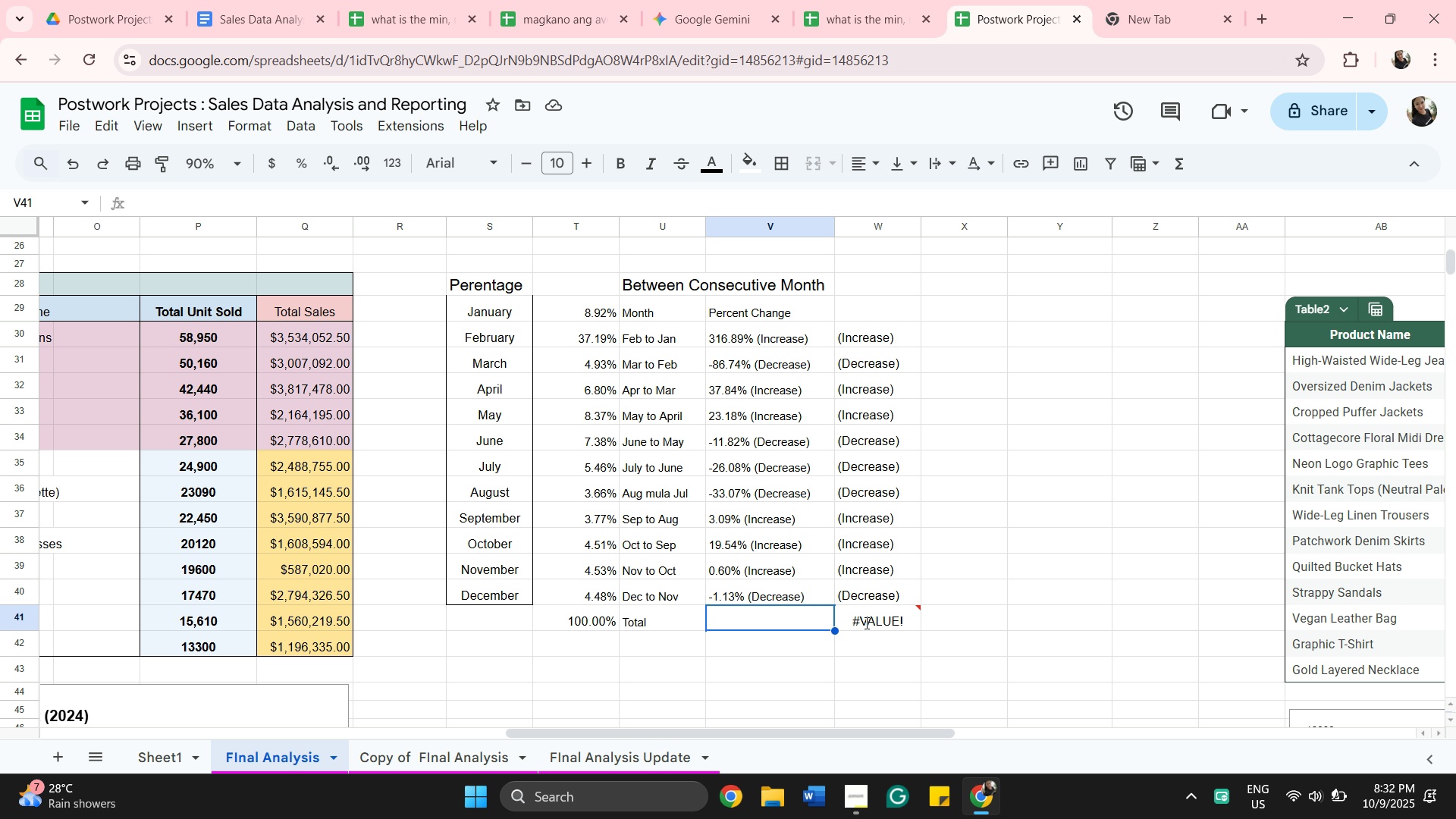 
wait(7.1)
 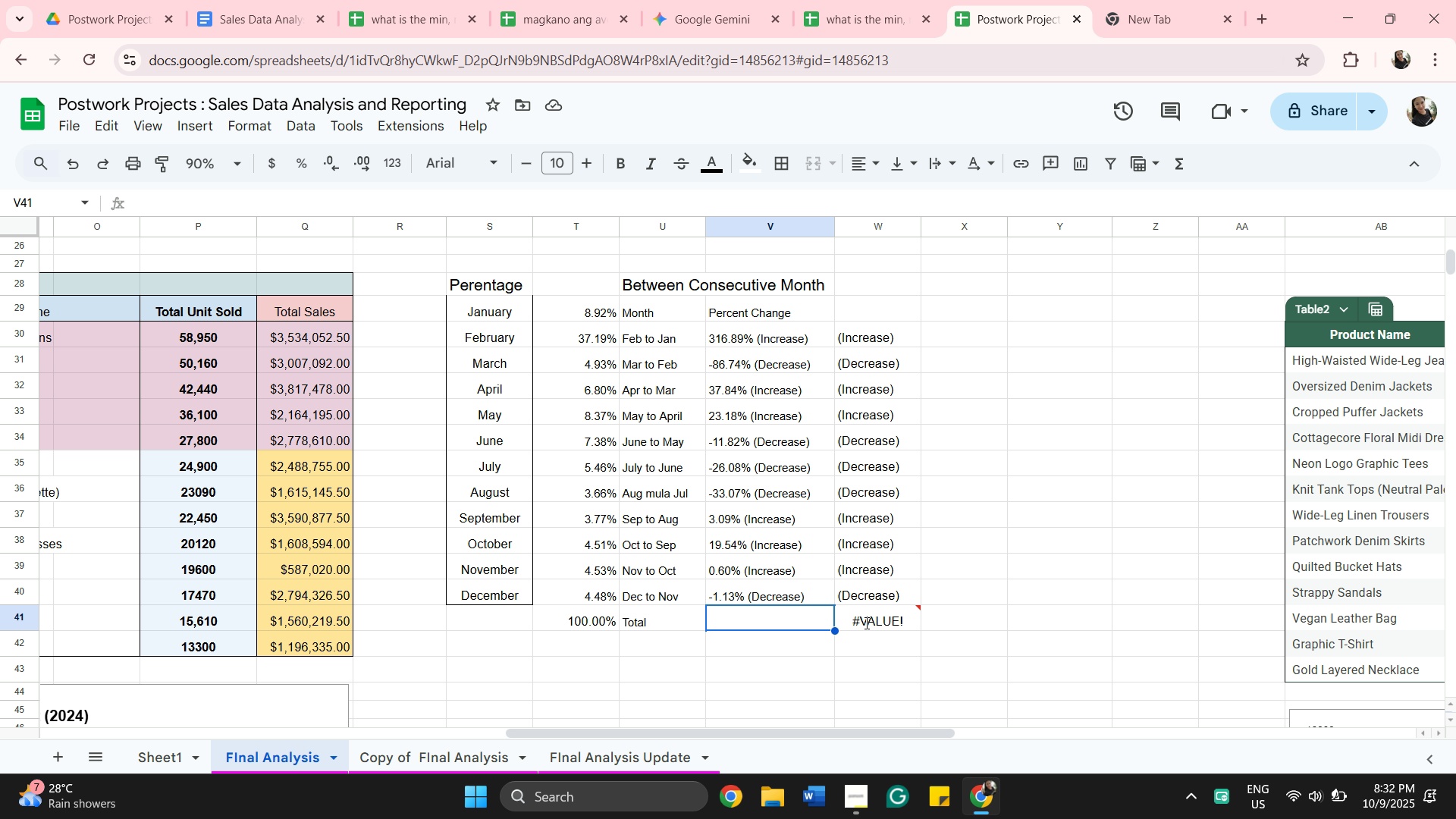 
left_click([875, 581])
 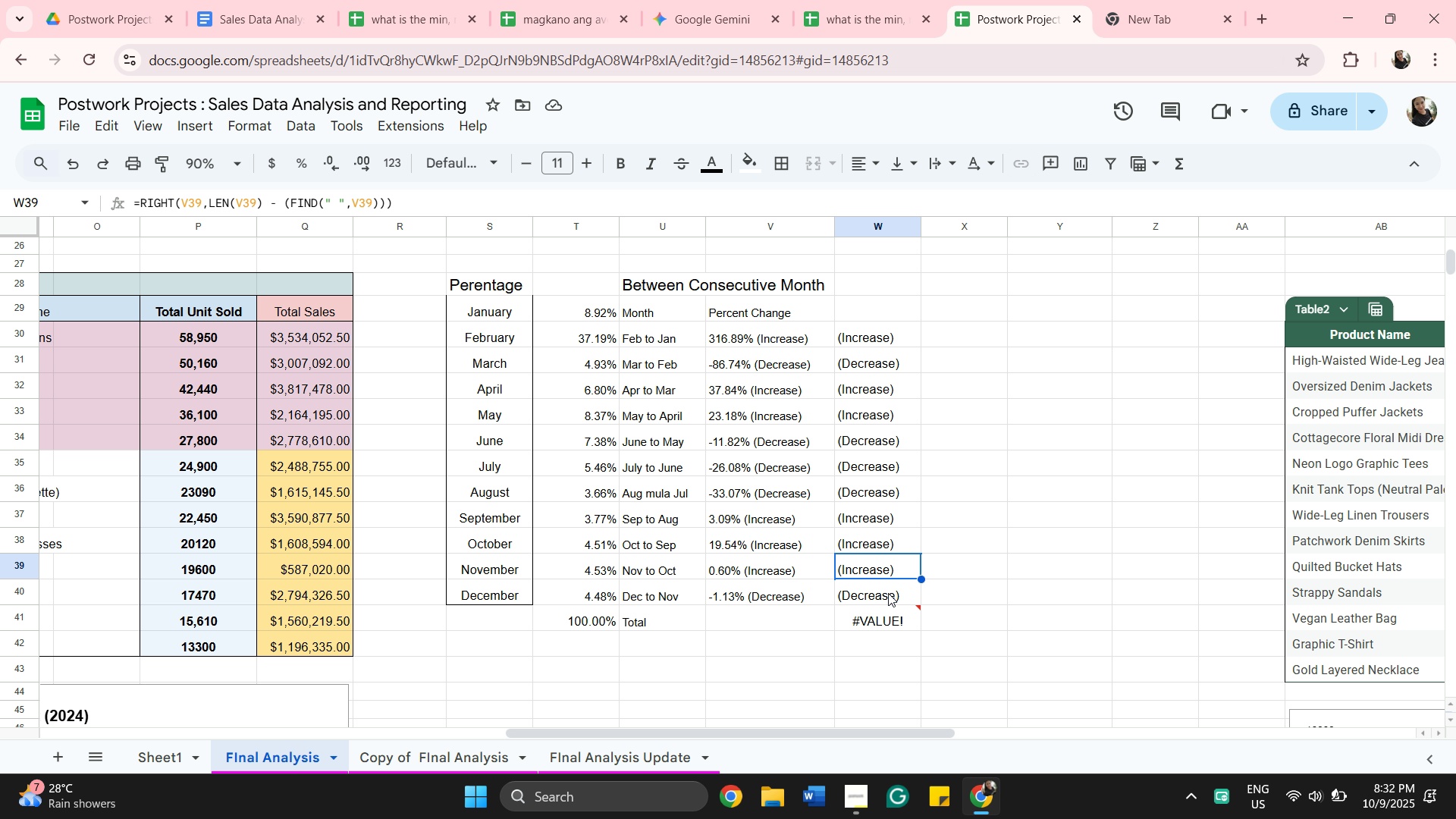 
left_click([902, 612])
 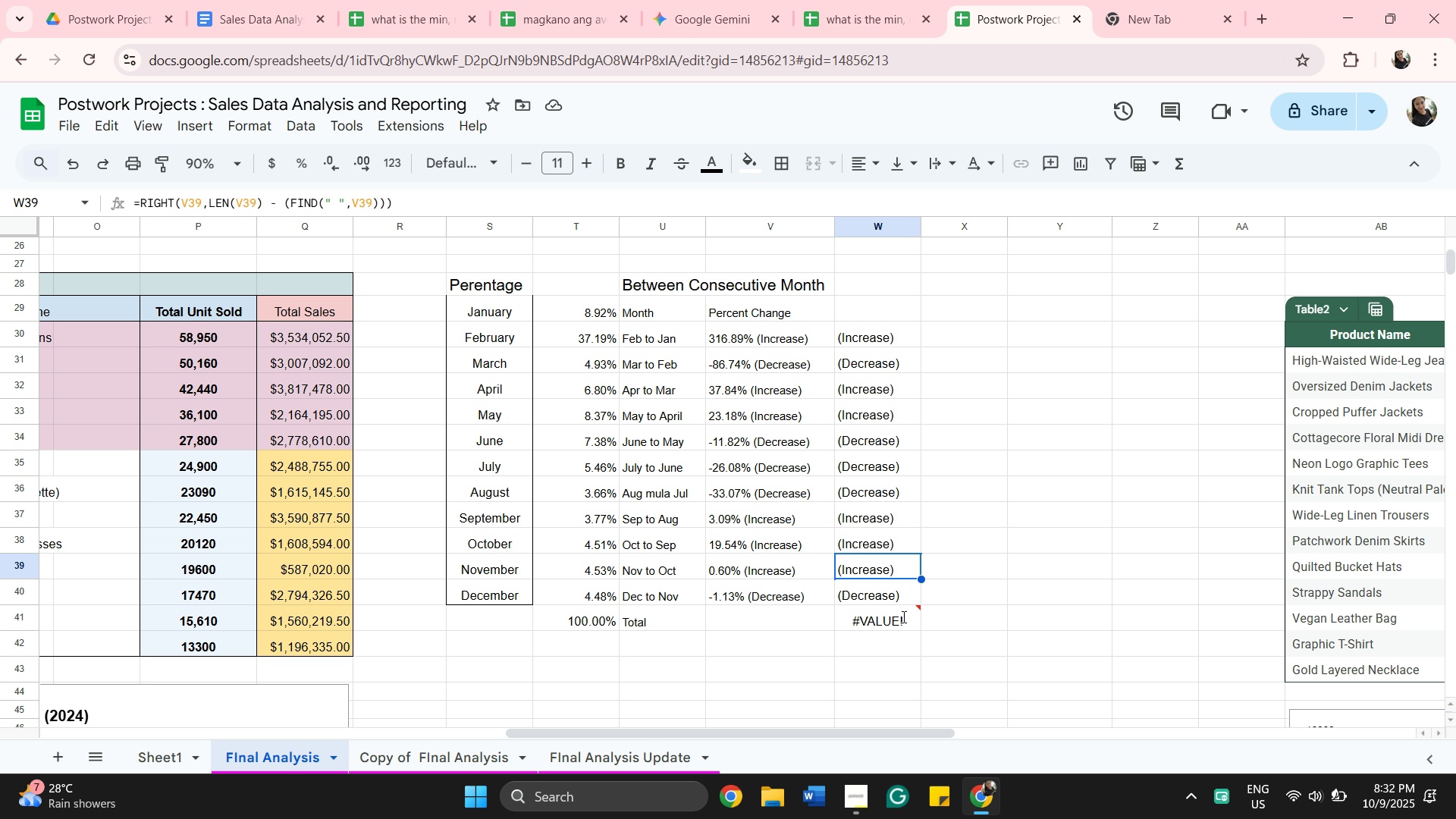 
left_click([902, 628])
 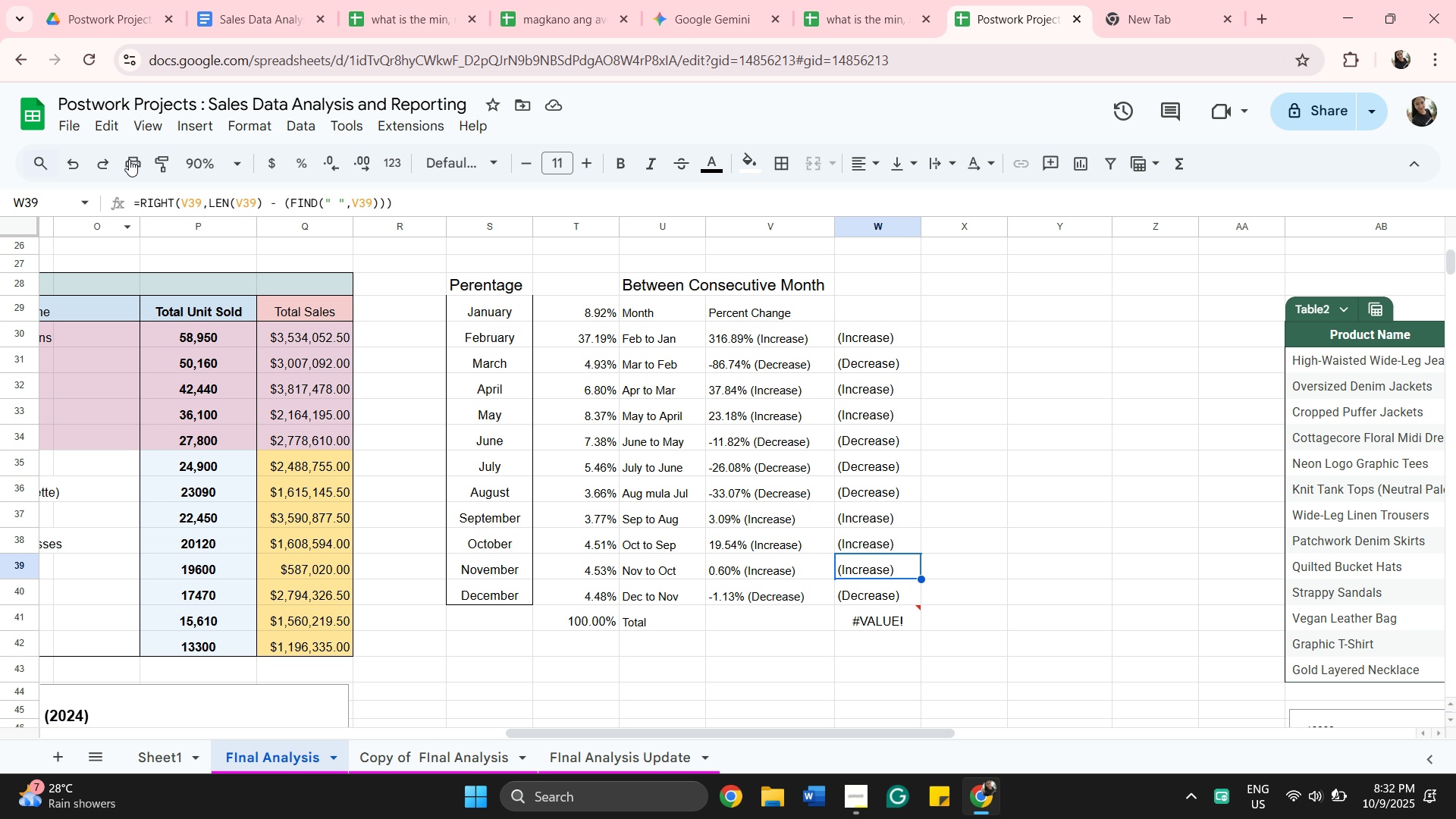 
left_click([80, 167])
 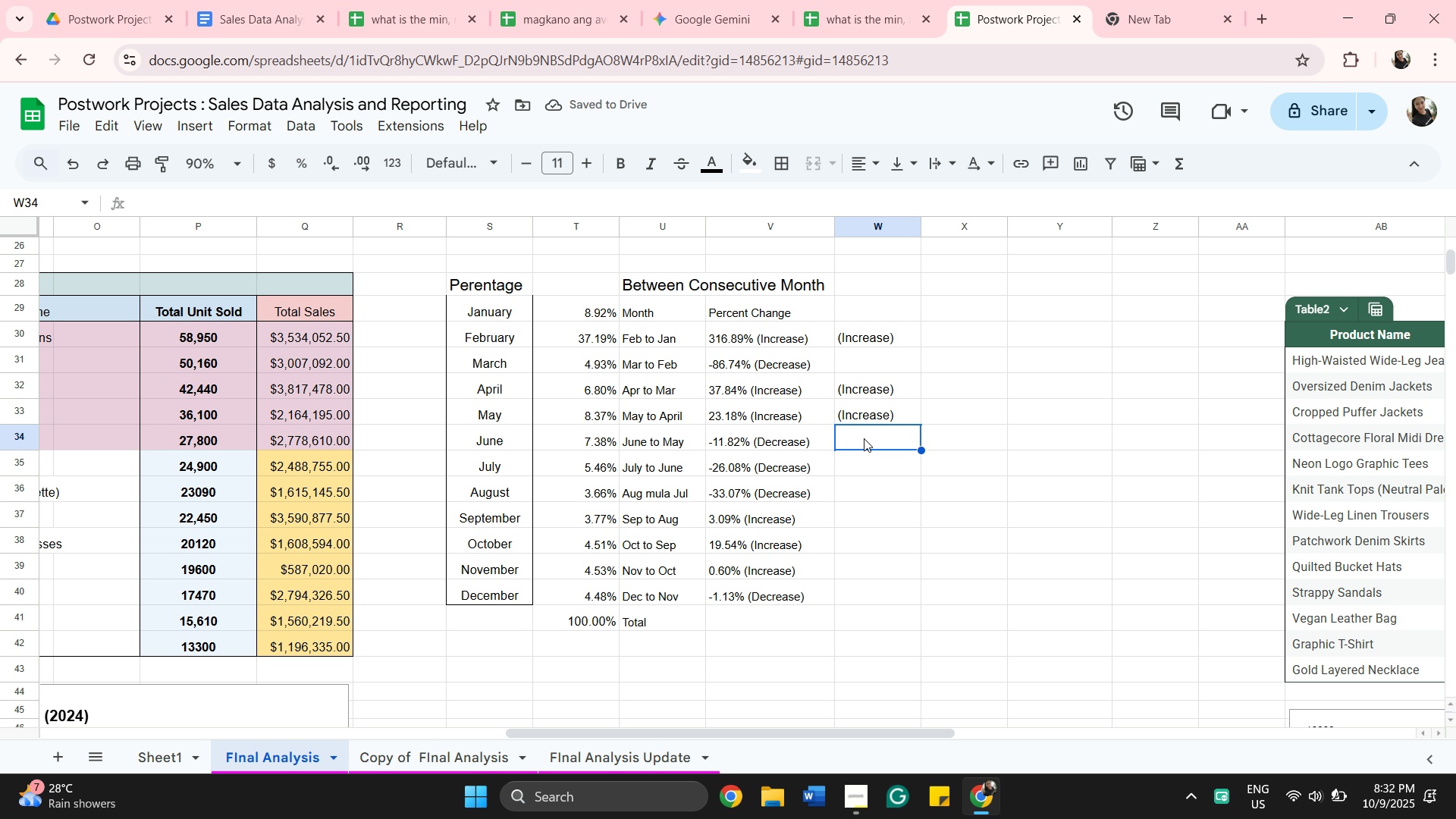 
wait(6.98)
 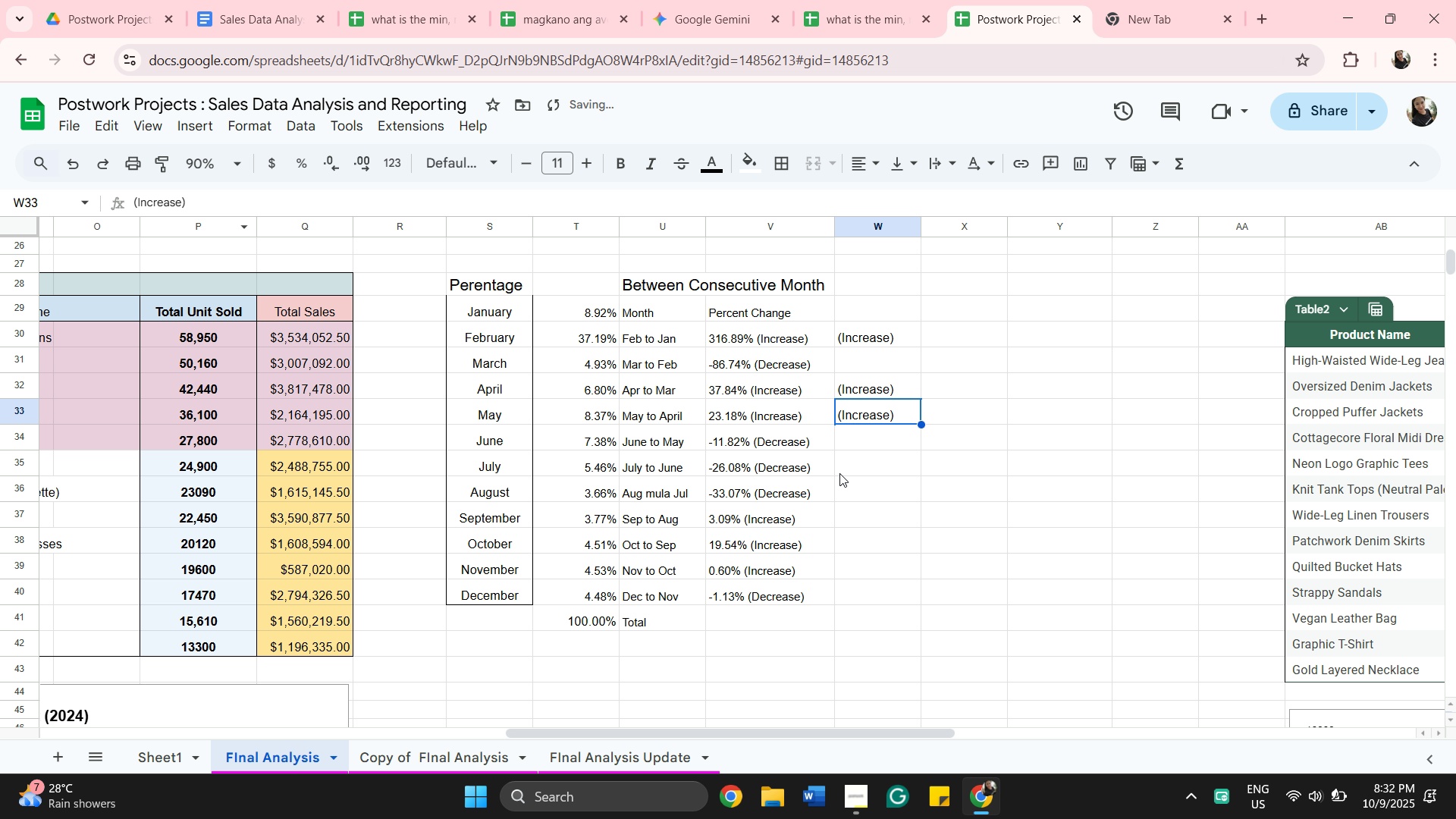 
left_click([855, 519])
 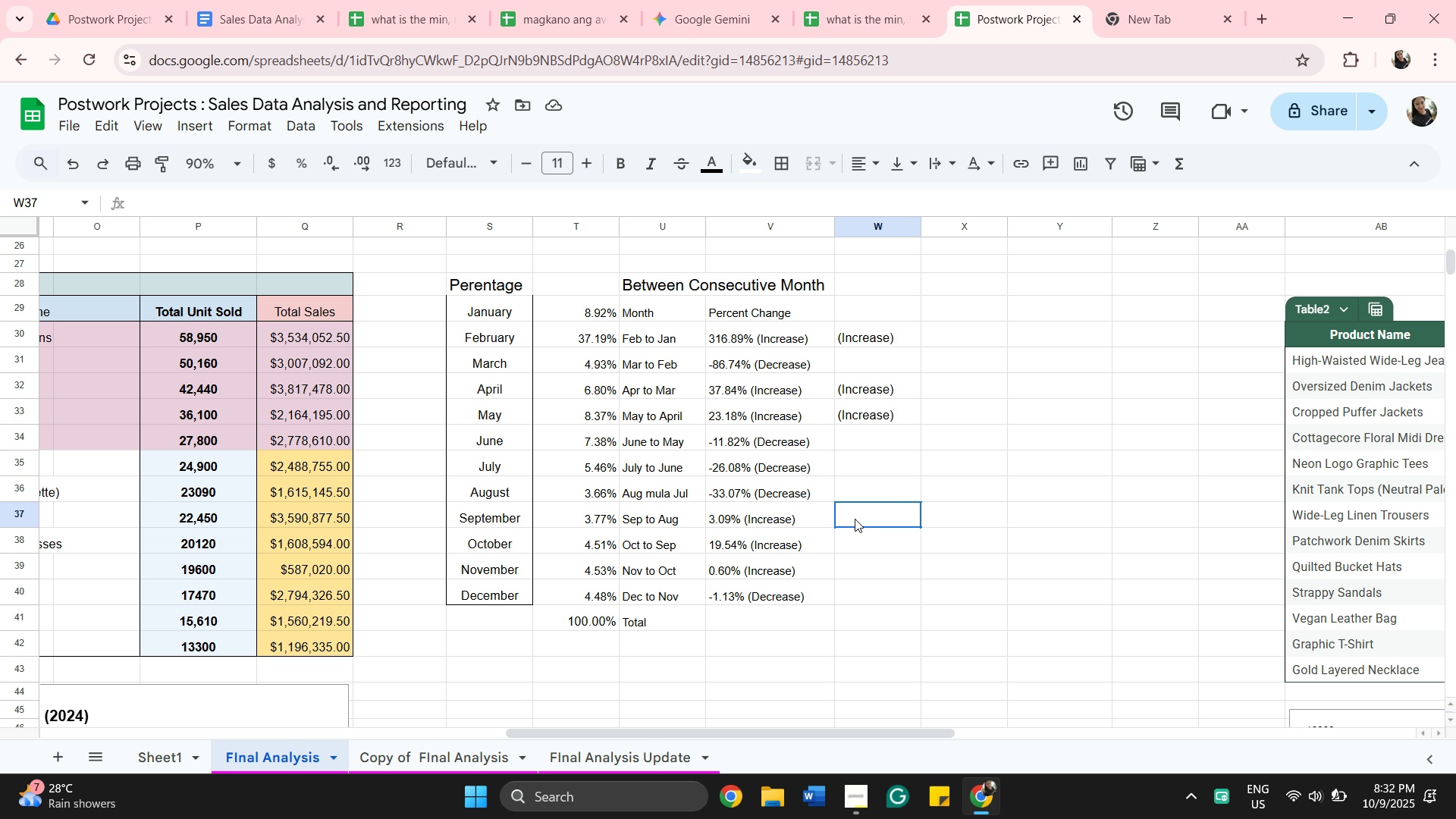 
right_click([855, 519])
 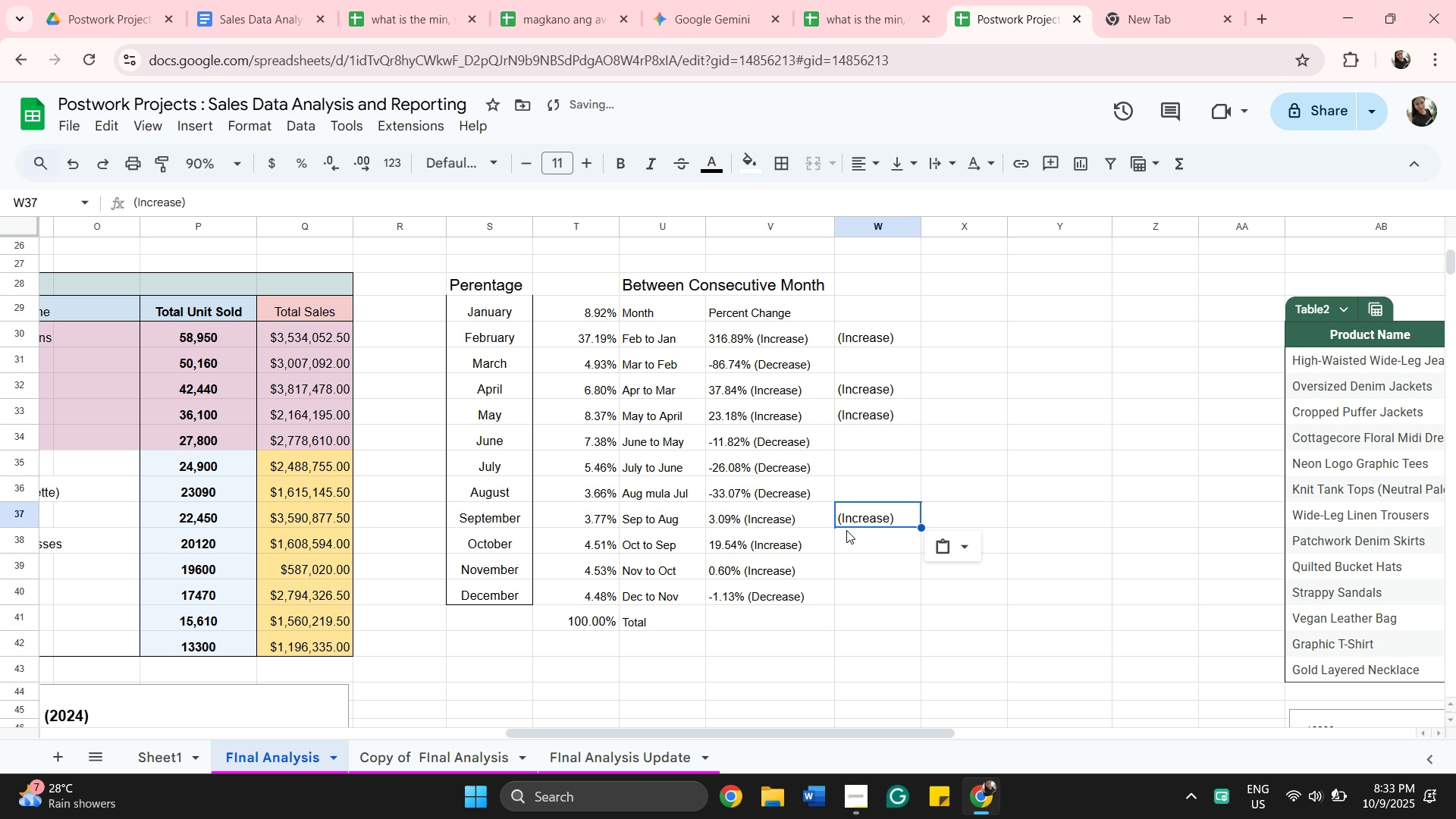 
right_click([864, 546])
 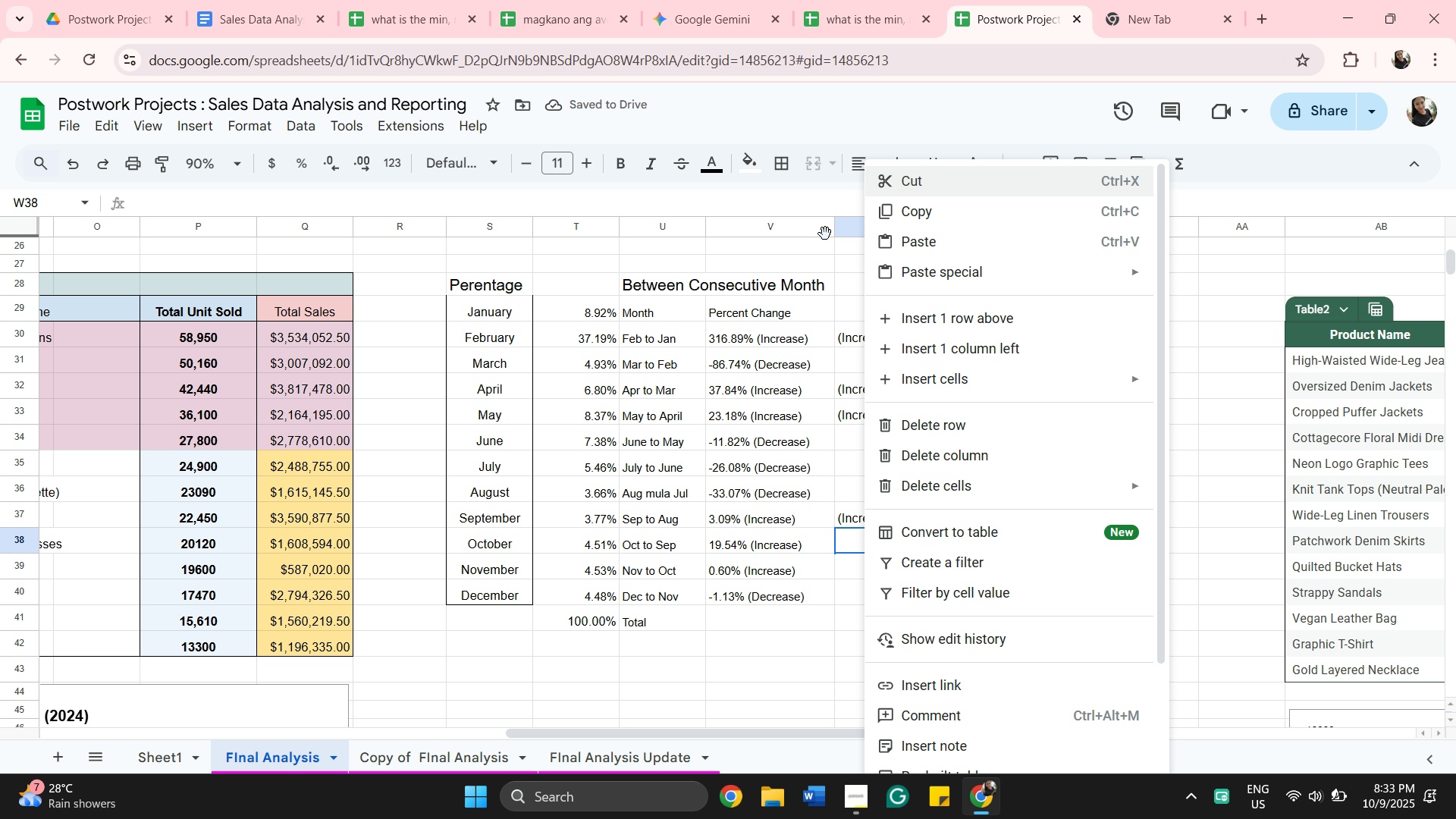 
left_click([943, 246])
 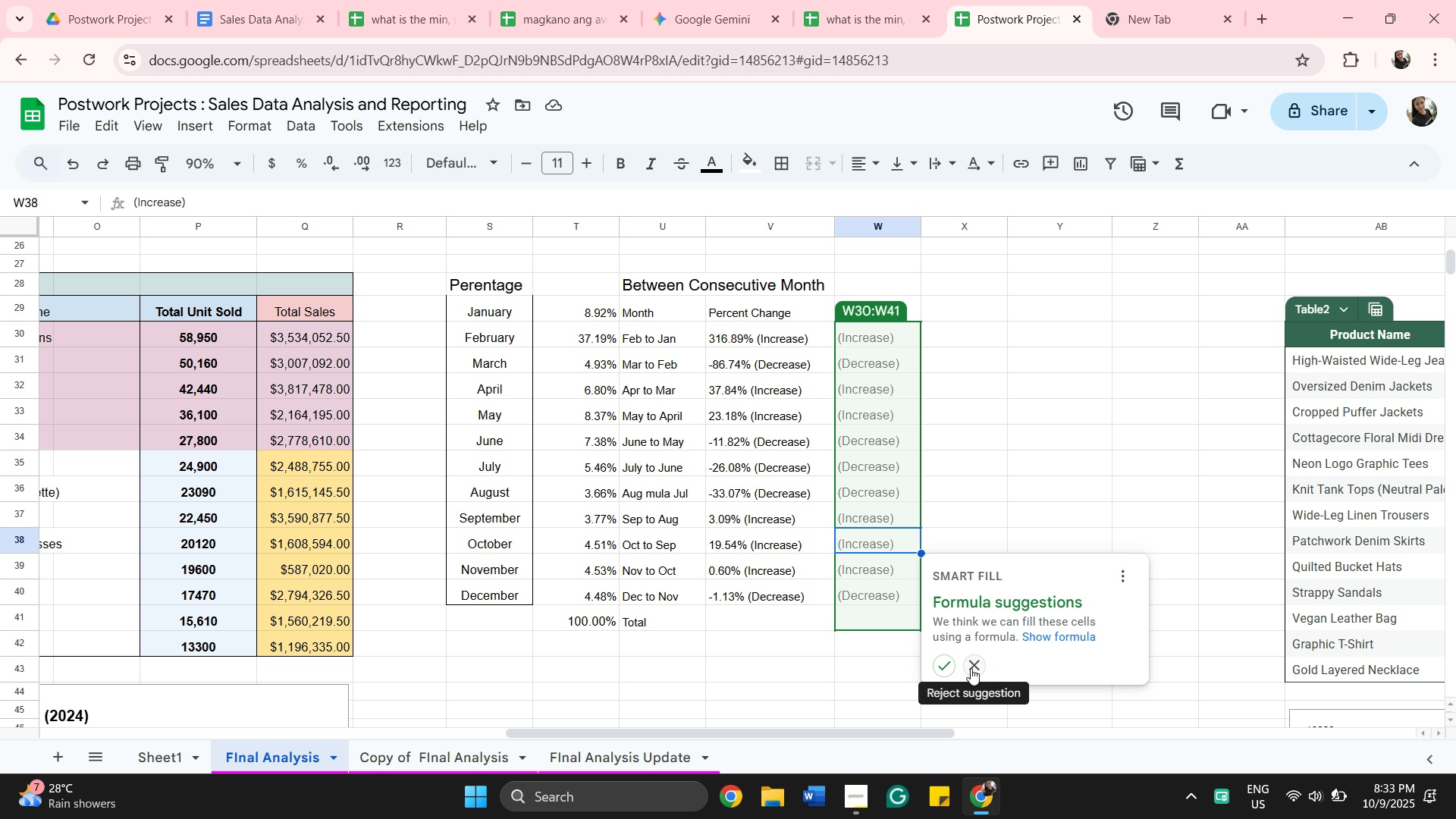 
wait(7.19)
 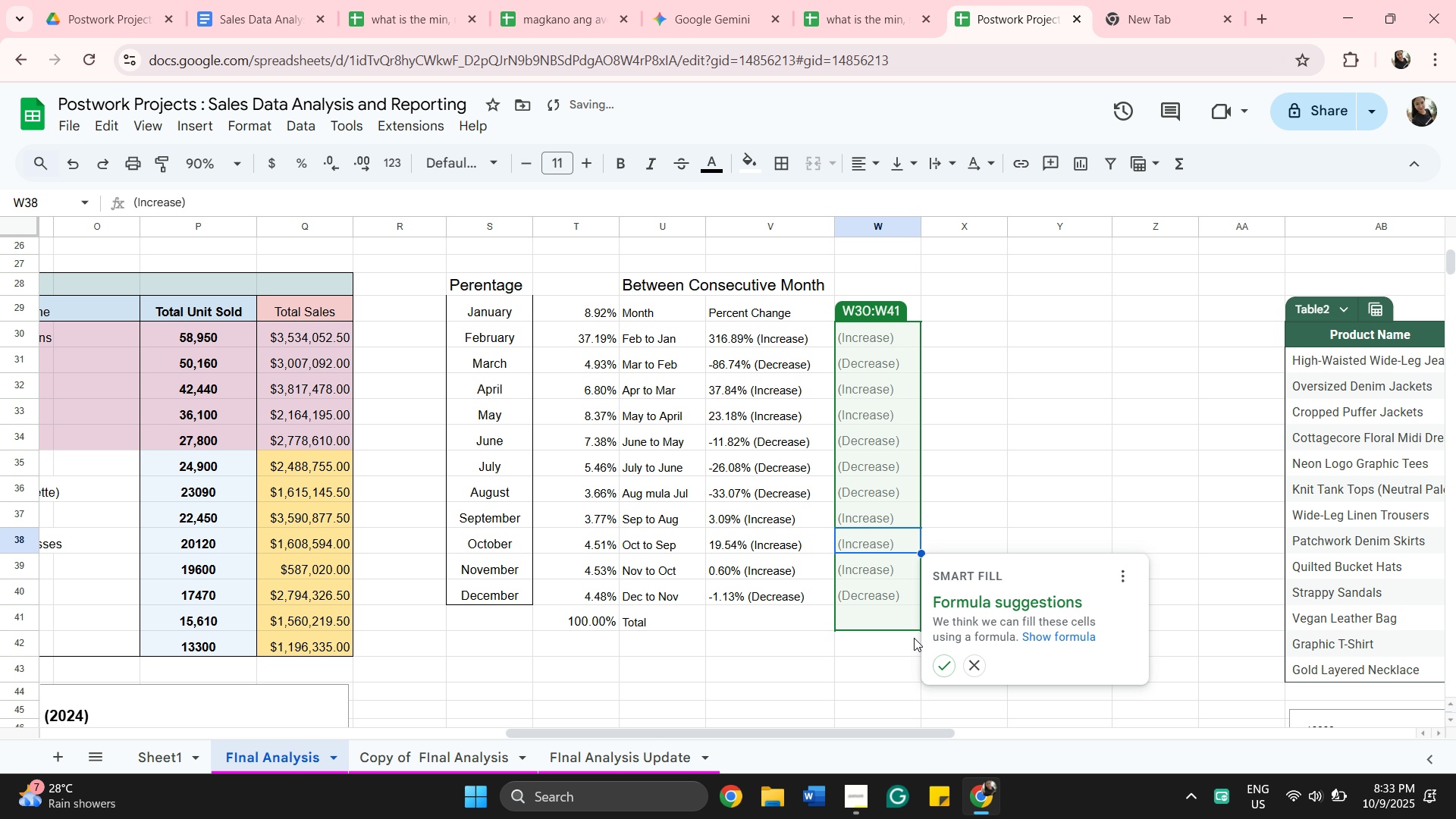 
left_click([974, 667])
 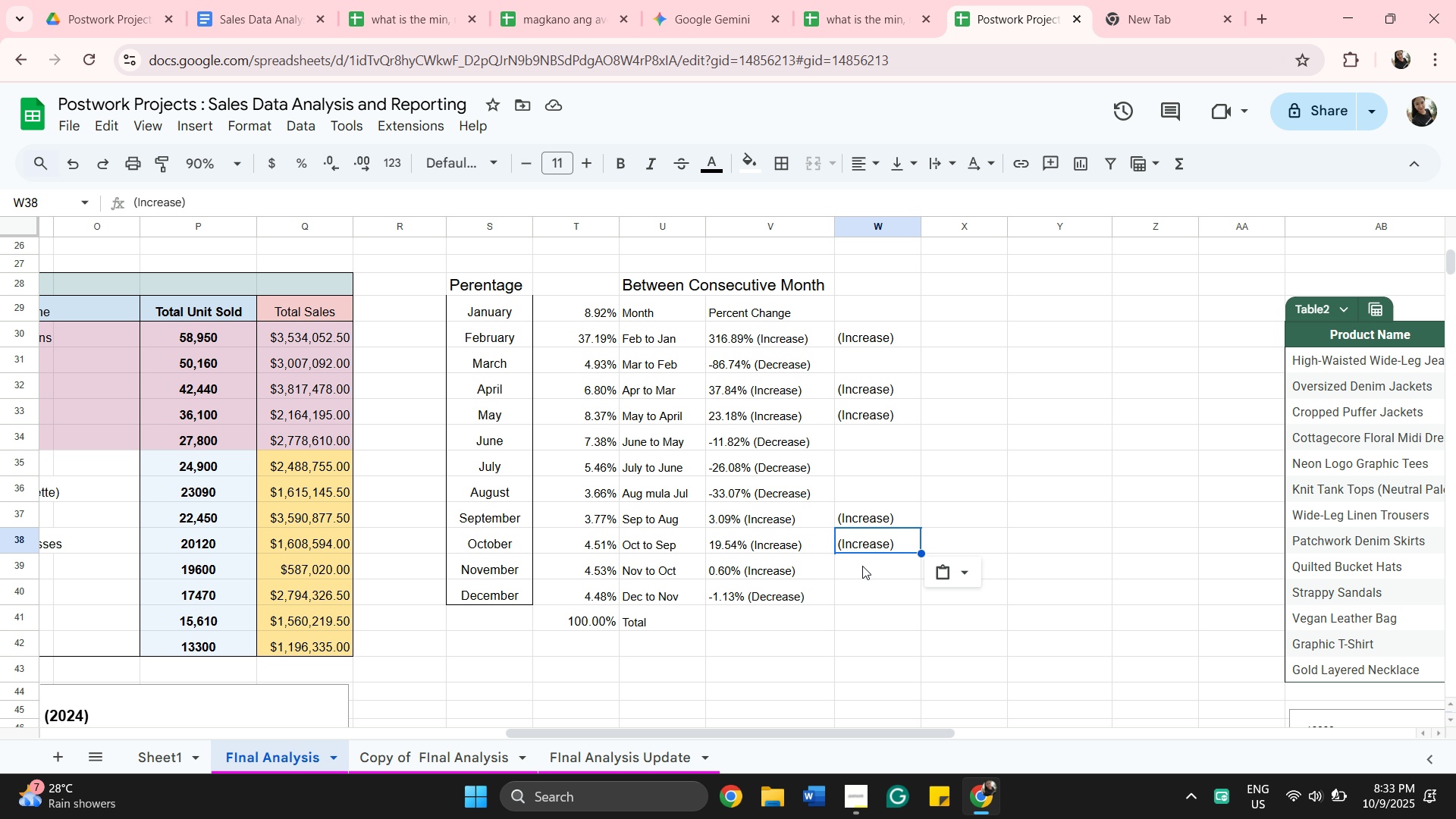 
left_click([862, 566])
 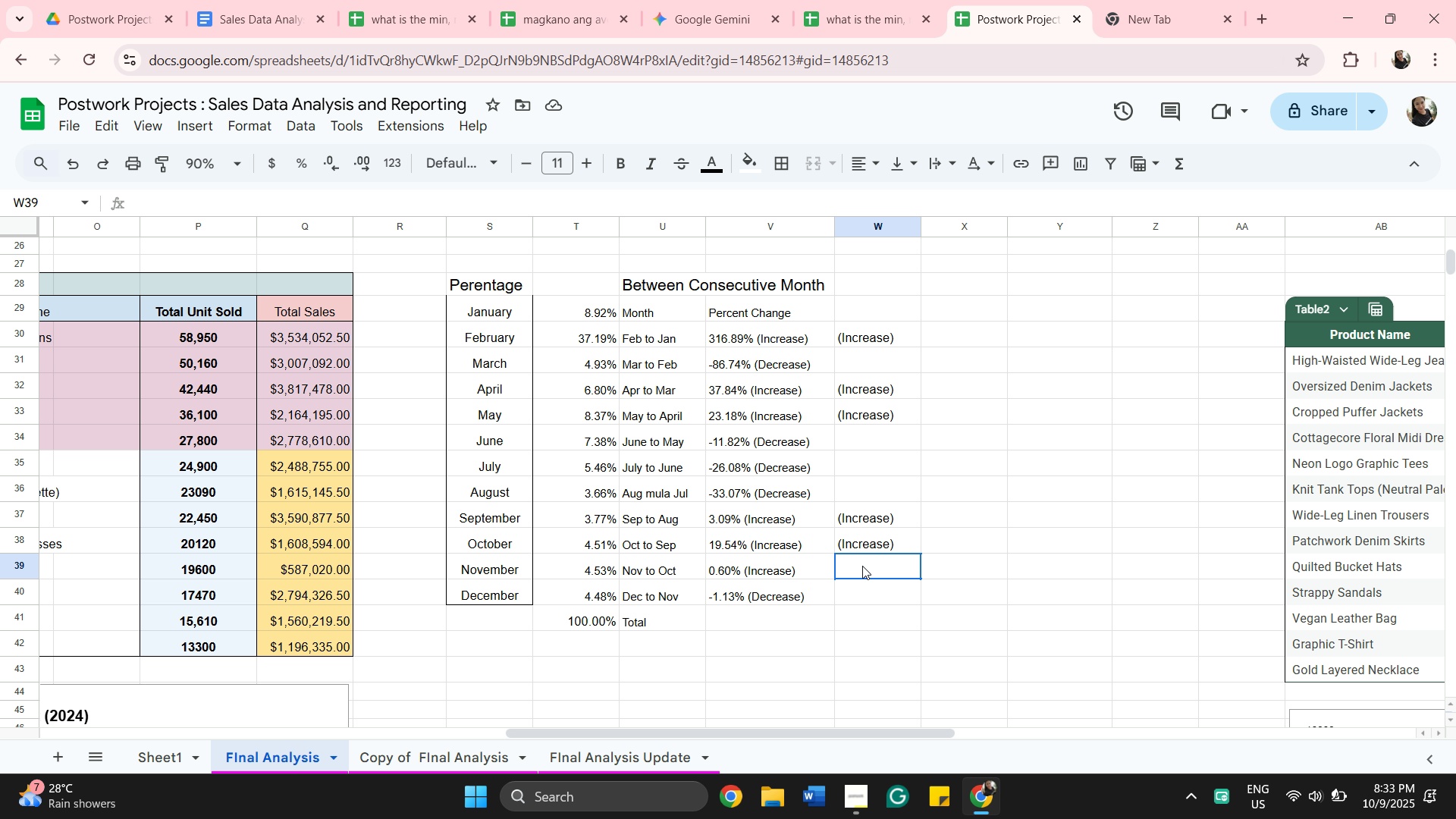 
right_click([862, 566])
 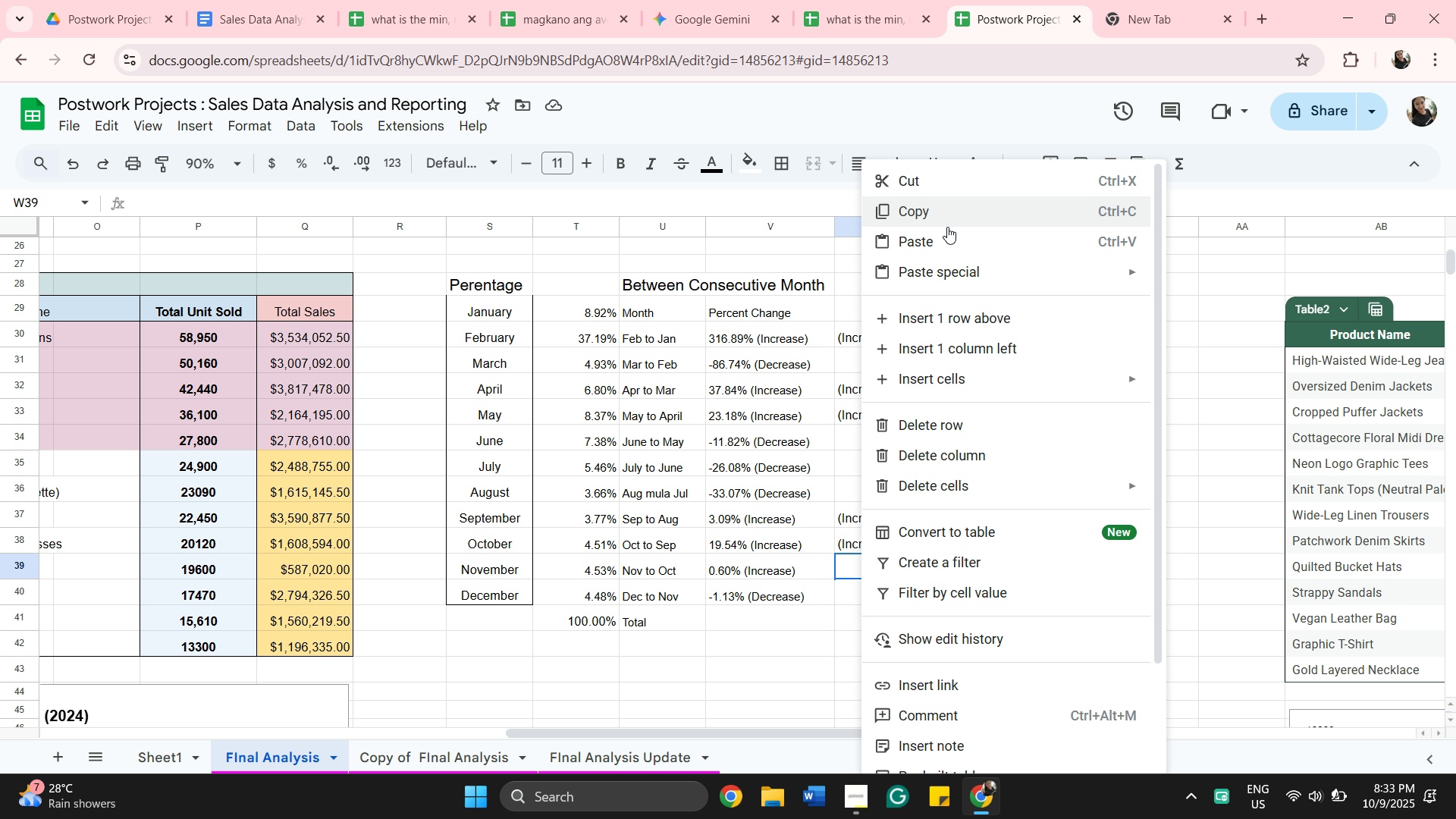 
left_click([947, 231])
 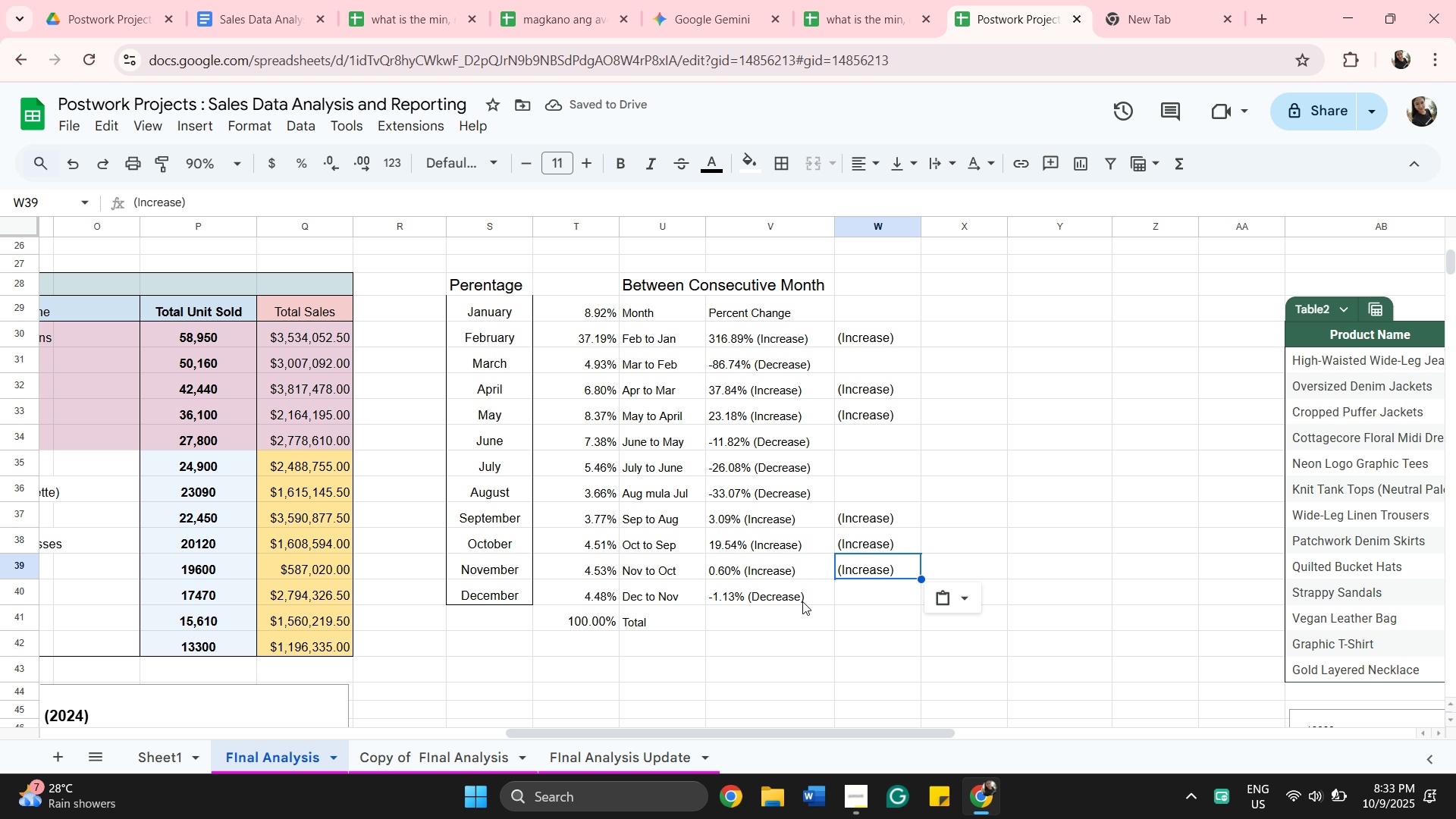 
wait(6.52)
 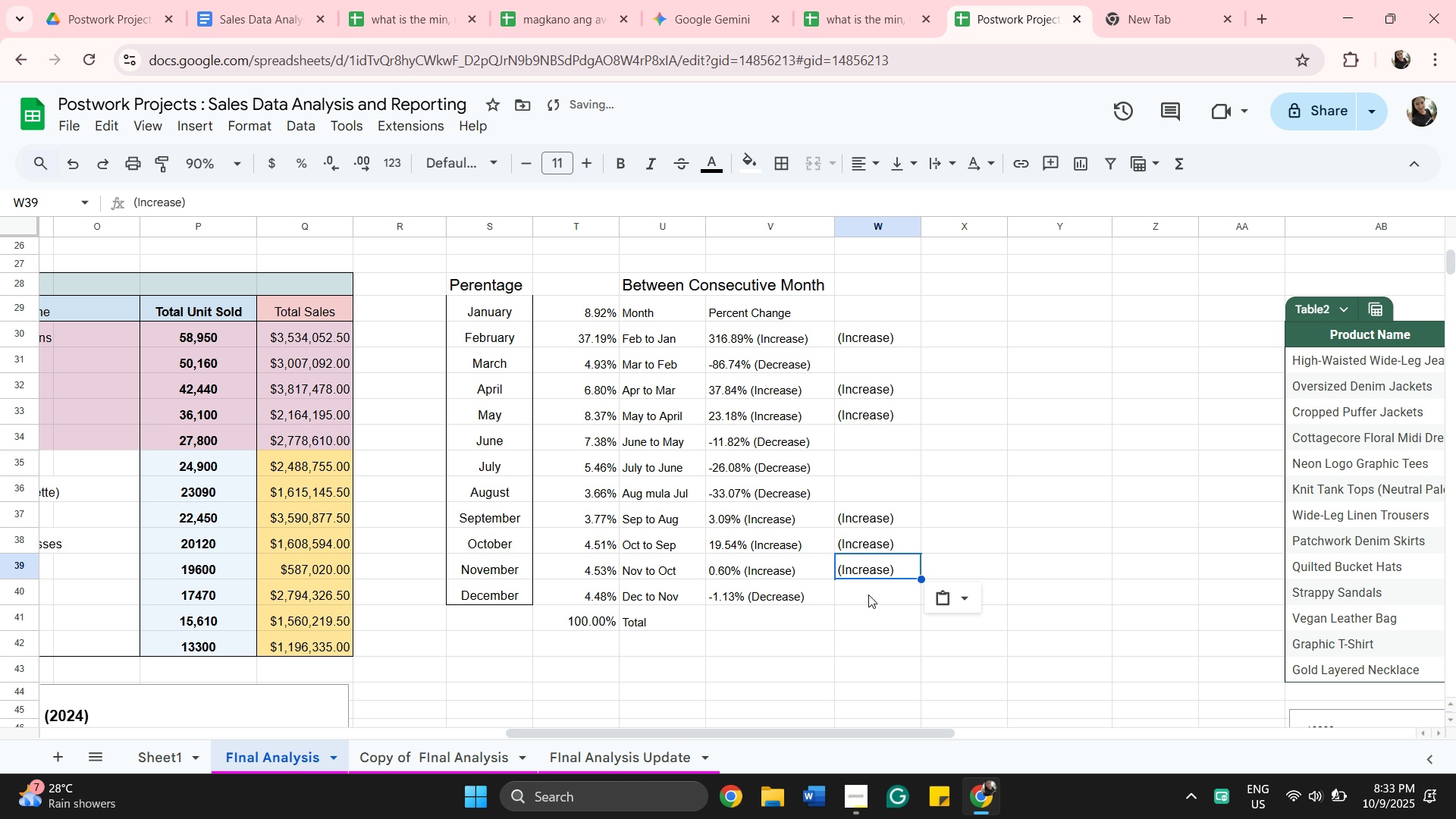 
double_click([807, 596])
 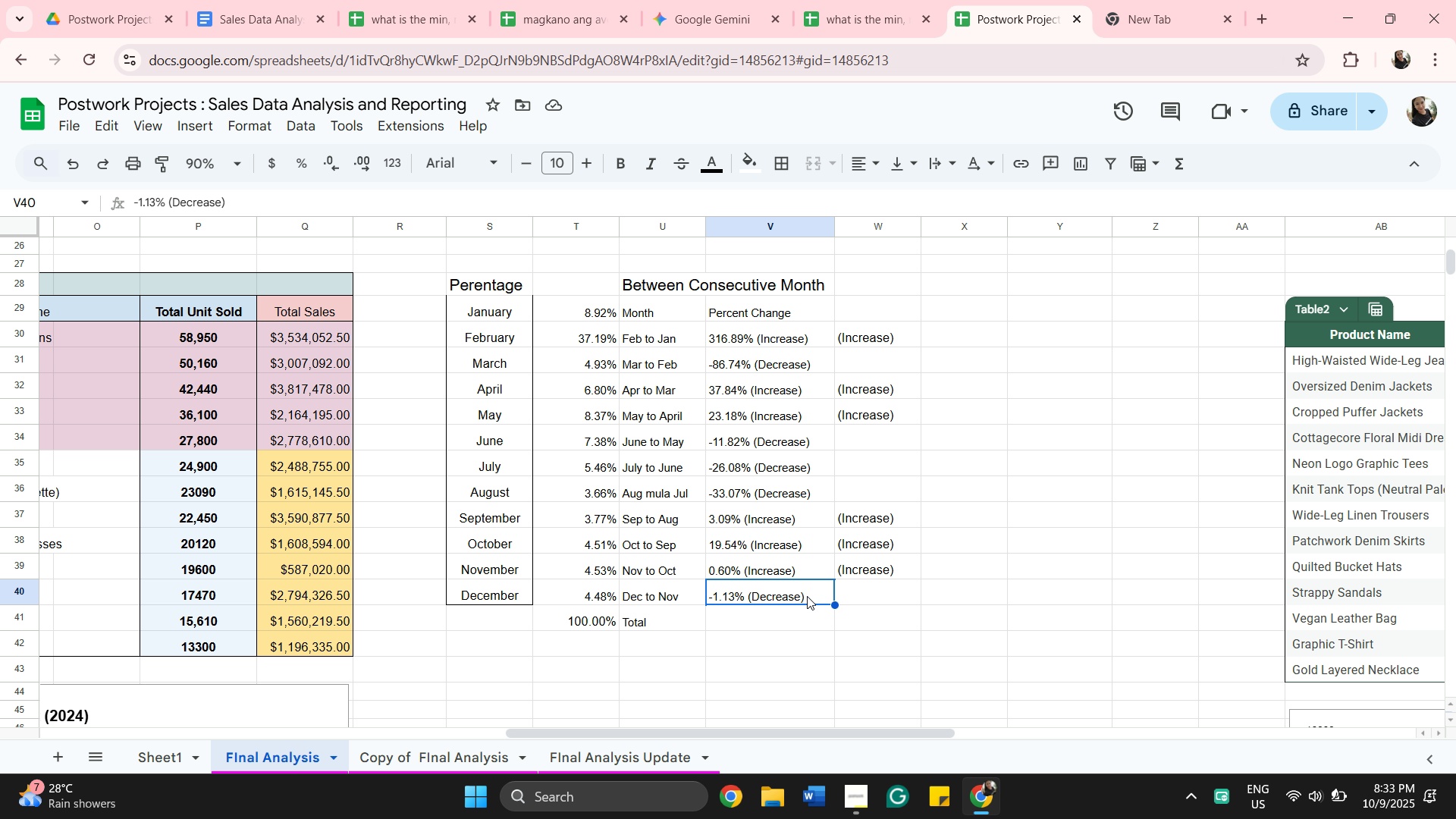 
triple_click([807, 596])
 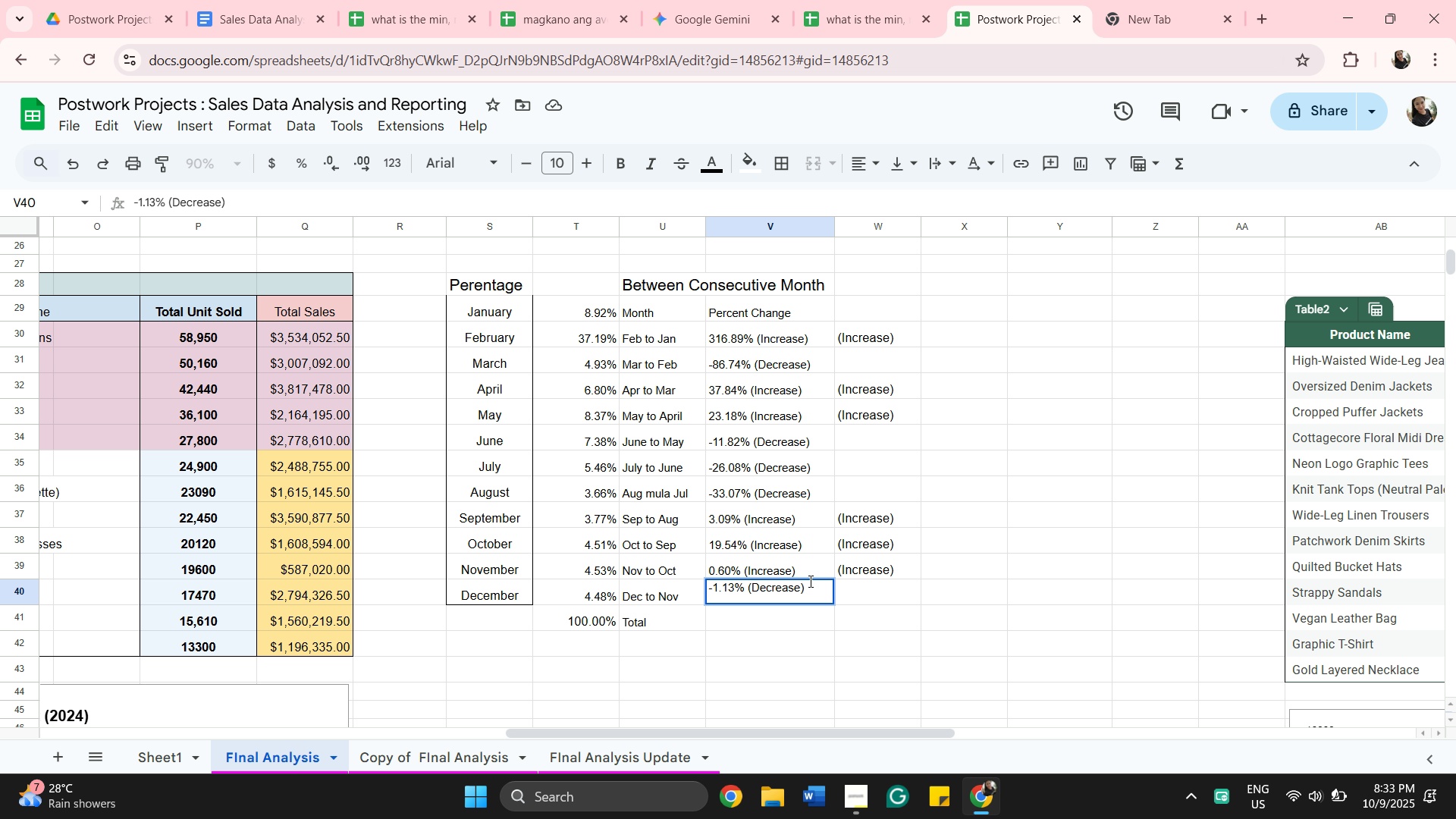 
left_click_drag(start_coordinate=[811, 583], to_coordinate=[749, 578])
 